 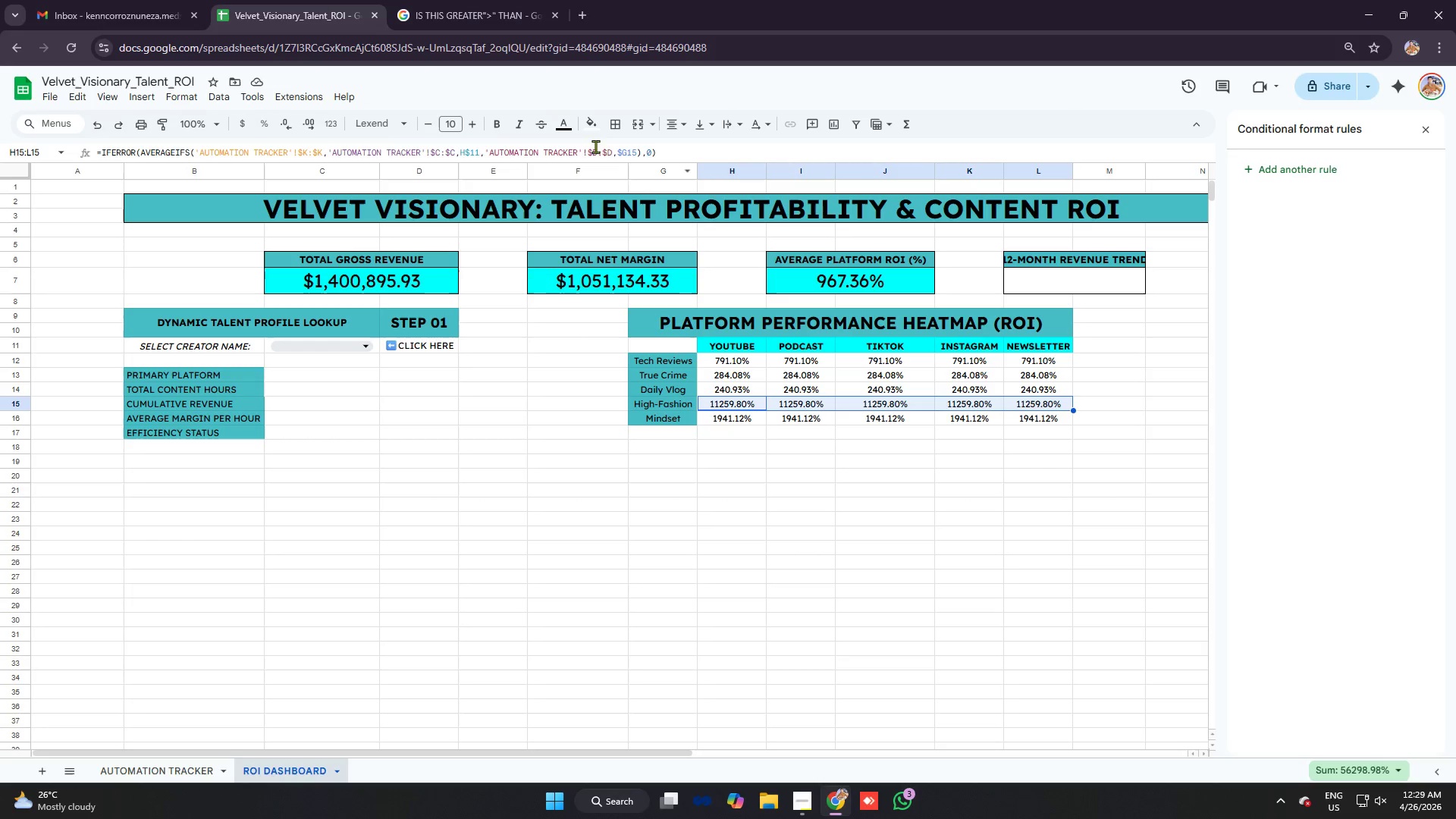 
left_click([598, 121])
 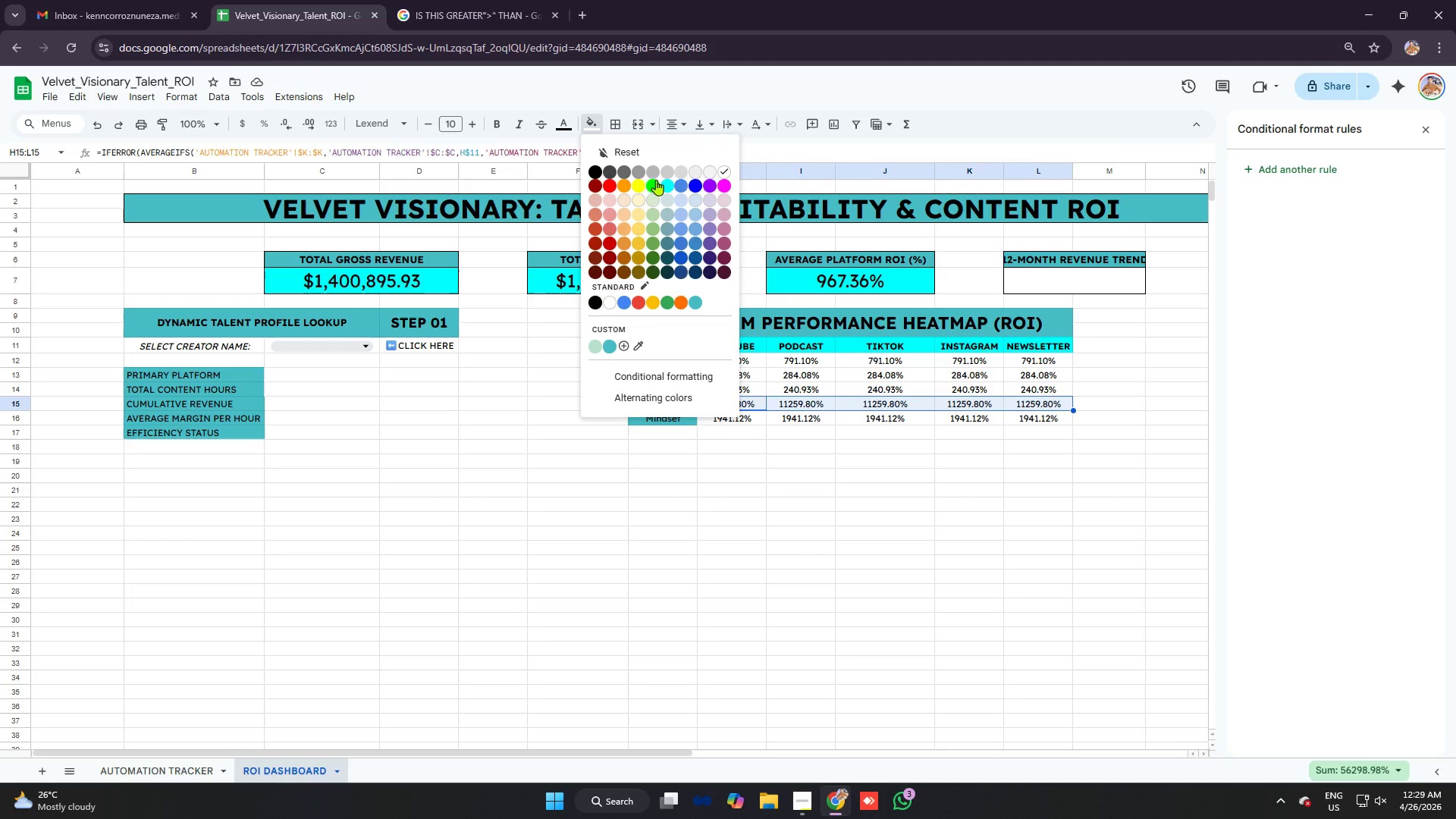 
left_click([656, 181])
 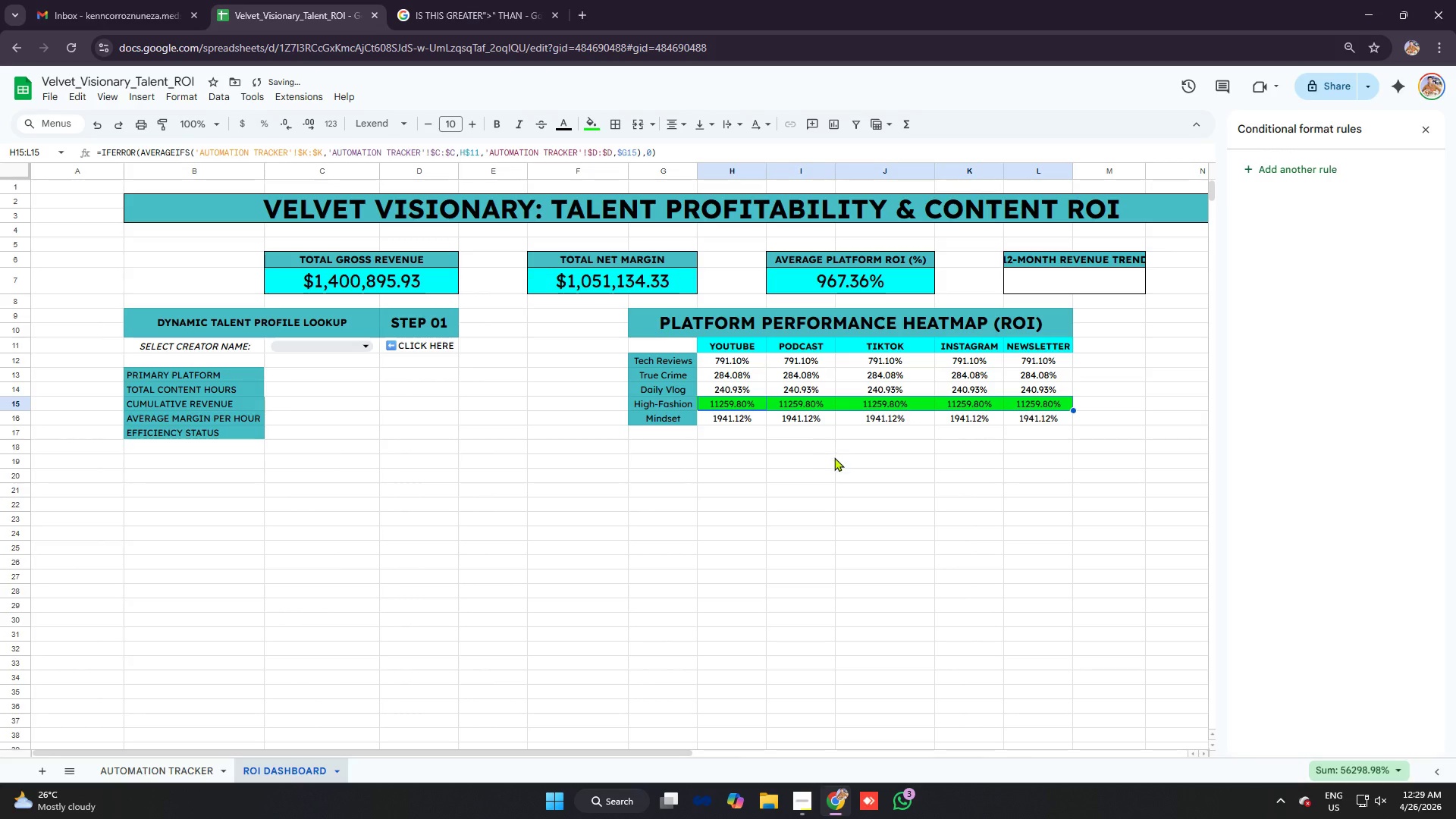 
left_click([834, 458])
 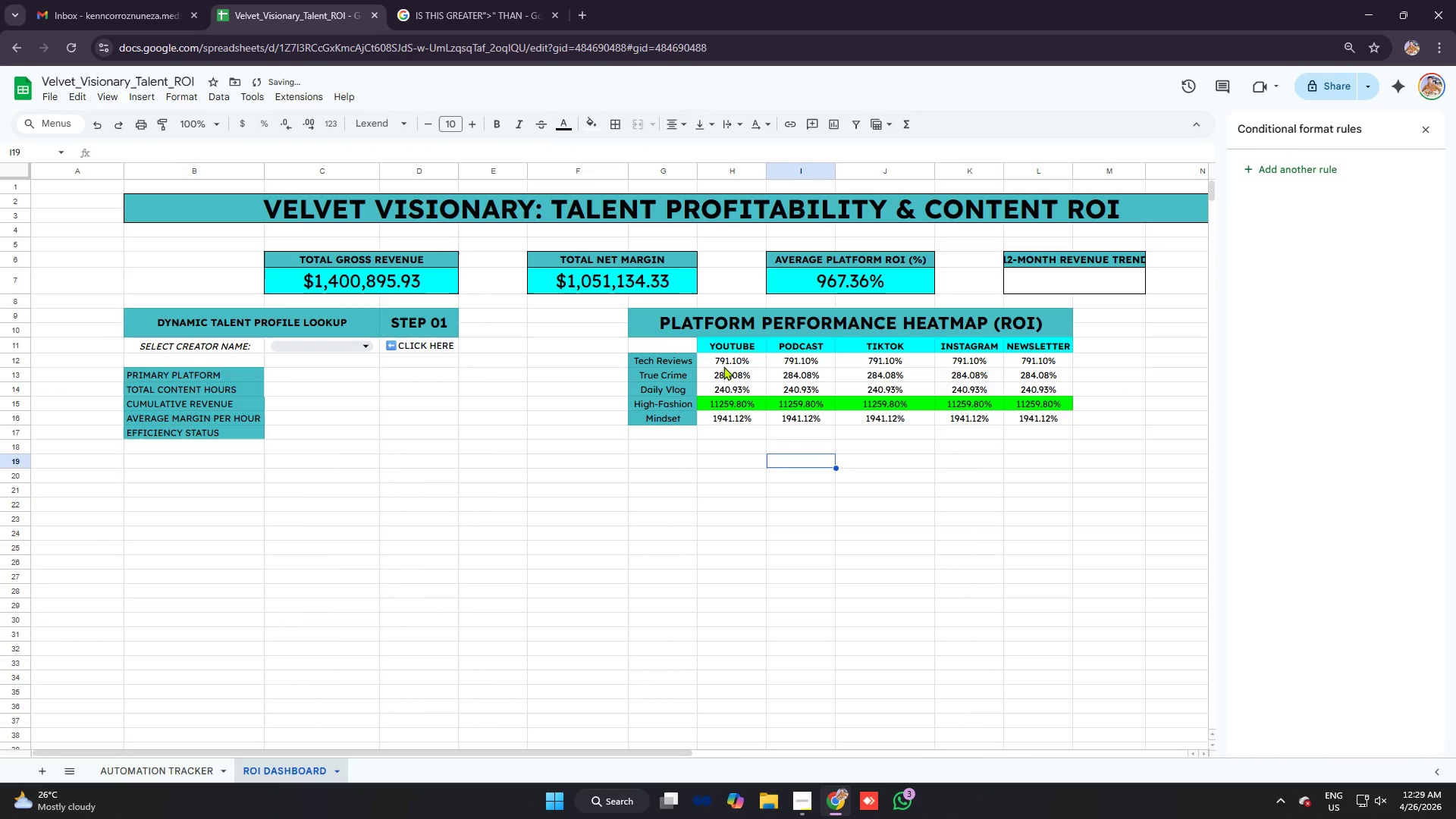 
left_click_drag(start_coordinate=[720, 362], to_coordinate=[1028, 386])
 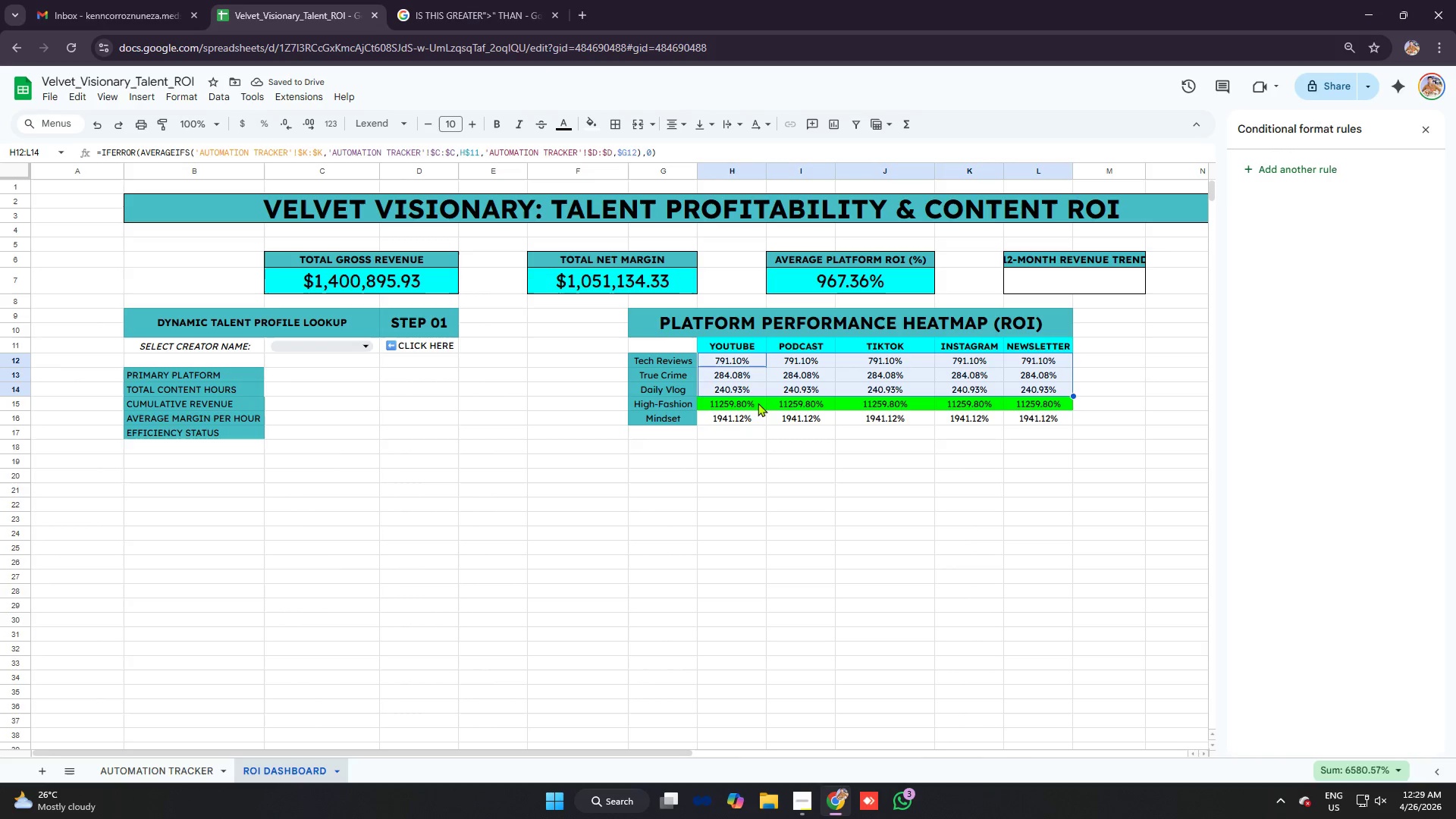 
left_click([748, 399])
 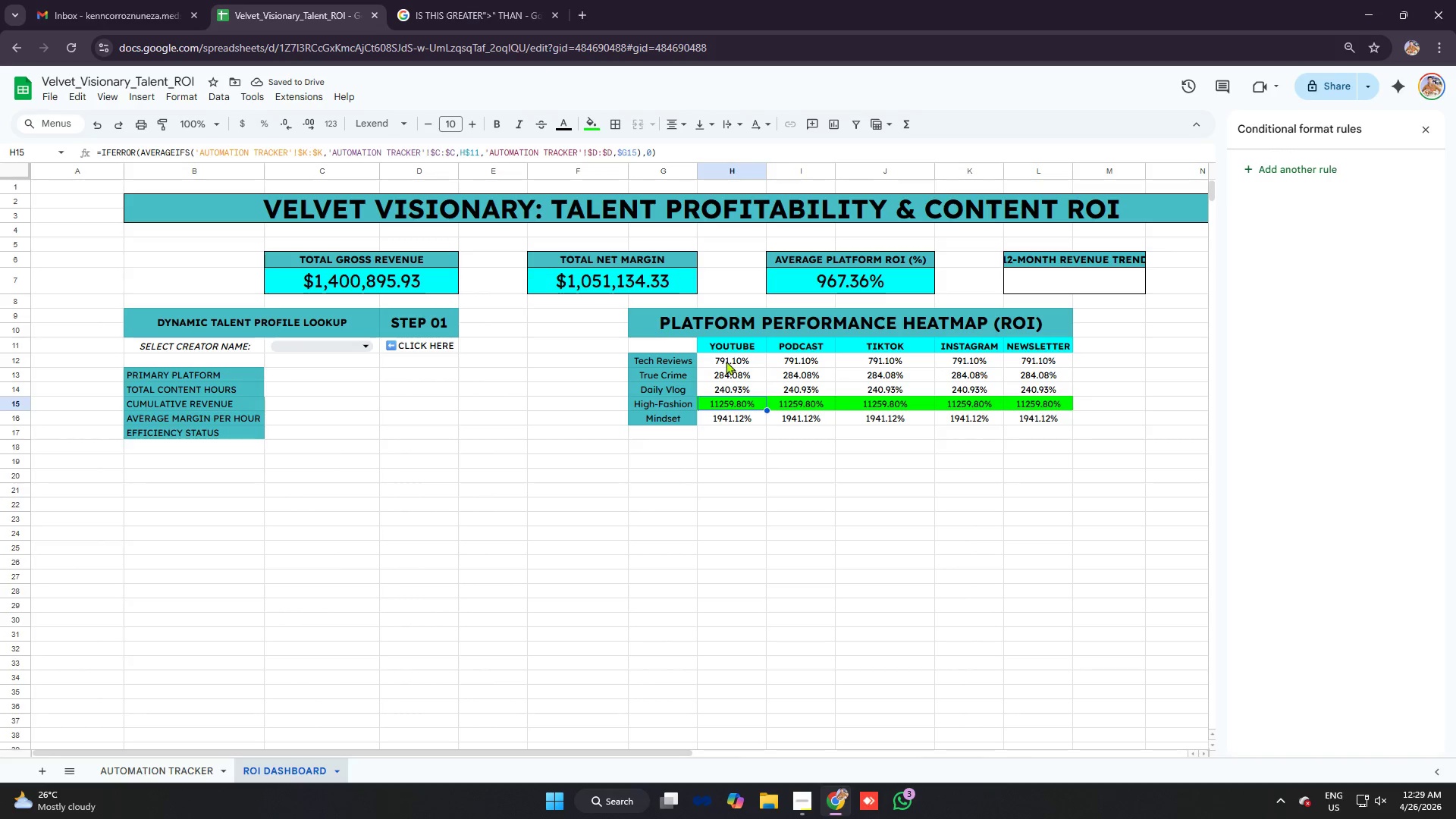 
left_click_drag(start_coordinate=[726, 361], to_coordinate=[1055, 422])
 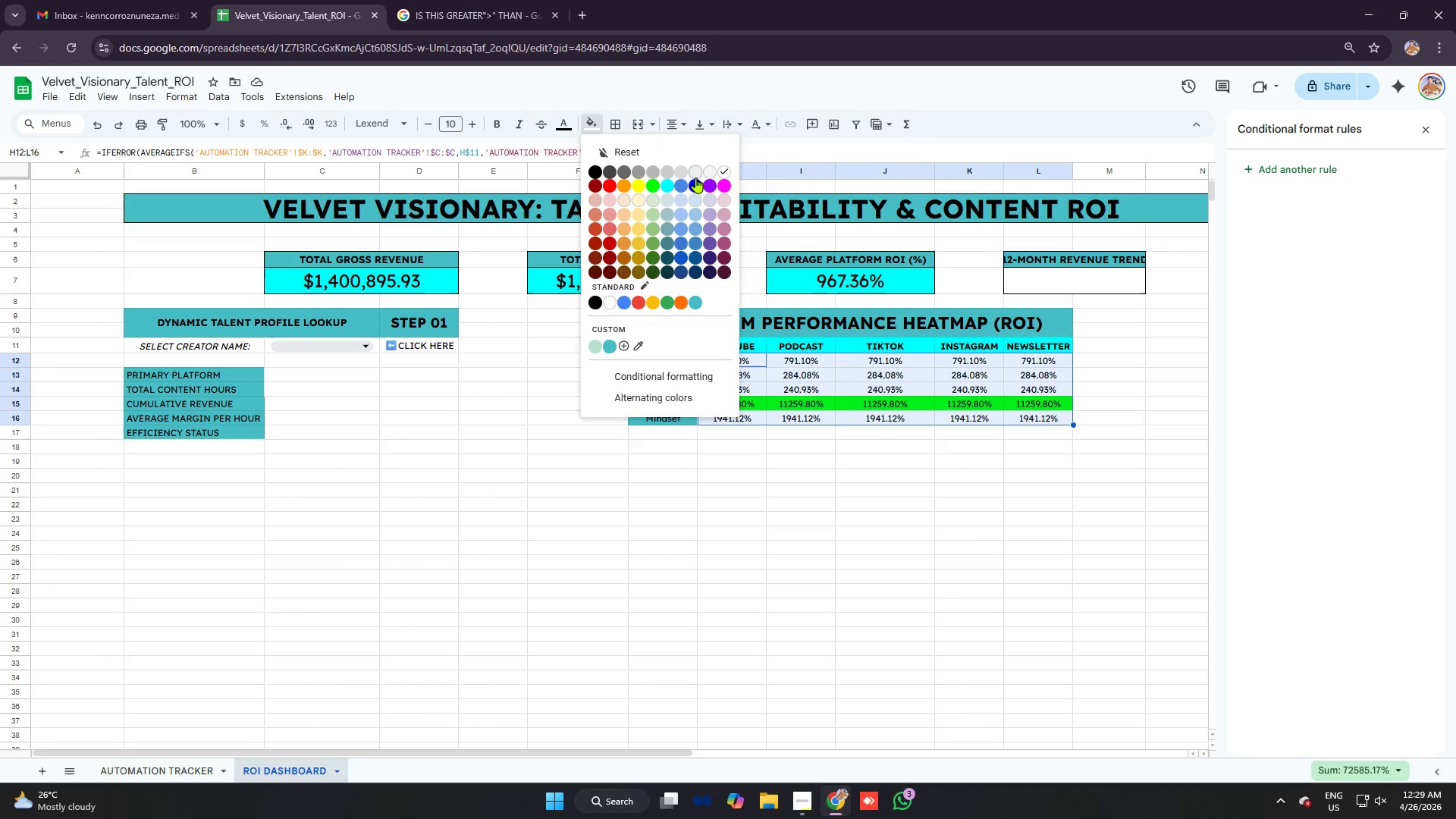 
left_click([726, 175])
 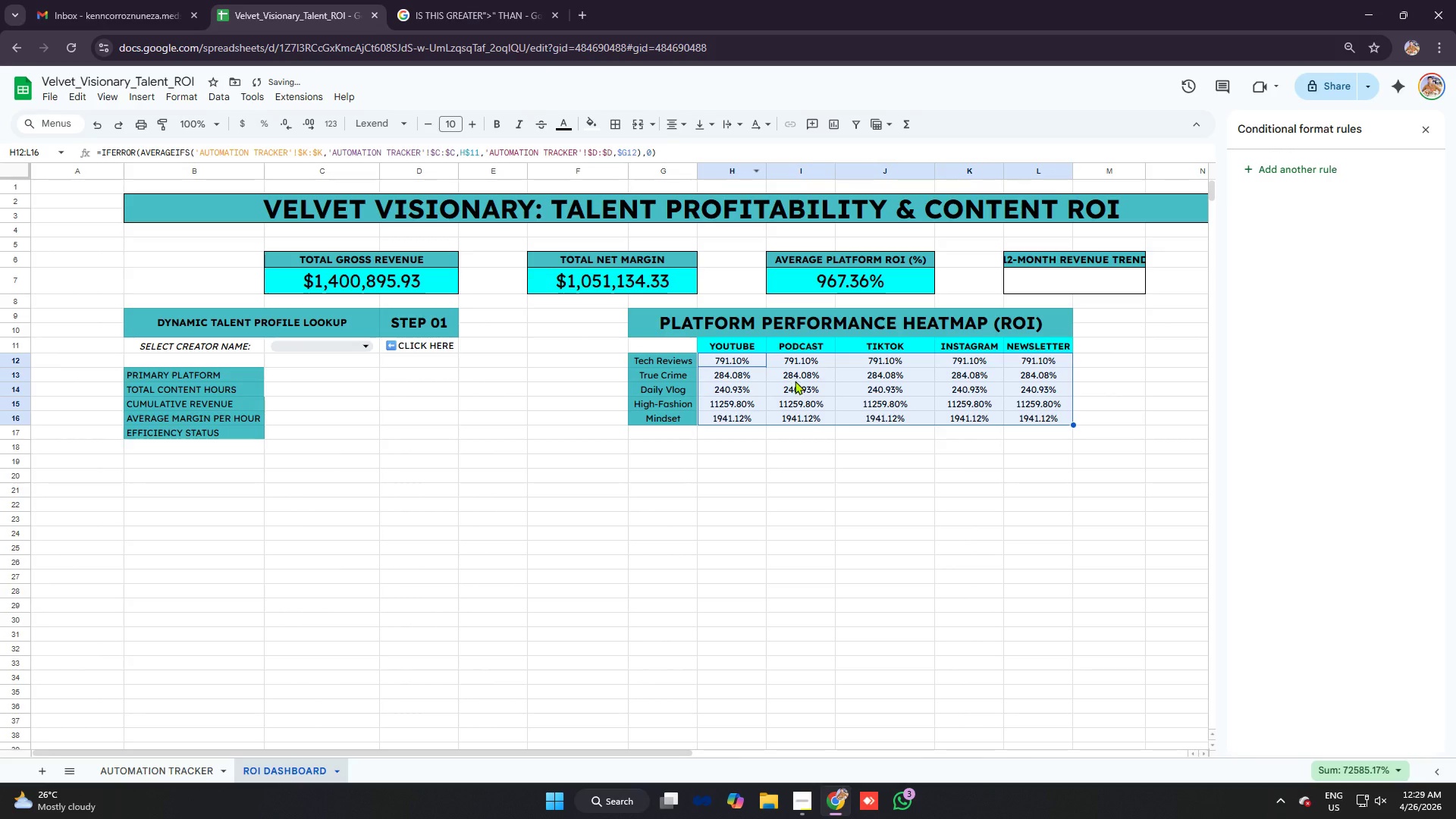 
right_click([795, 381])
 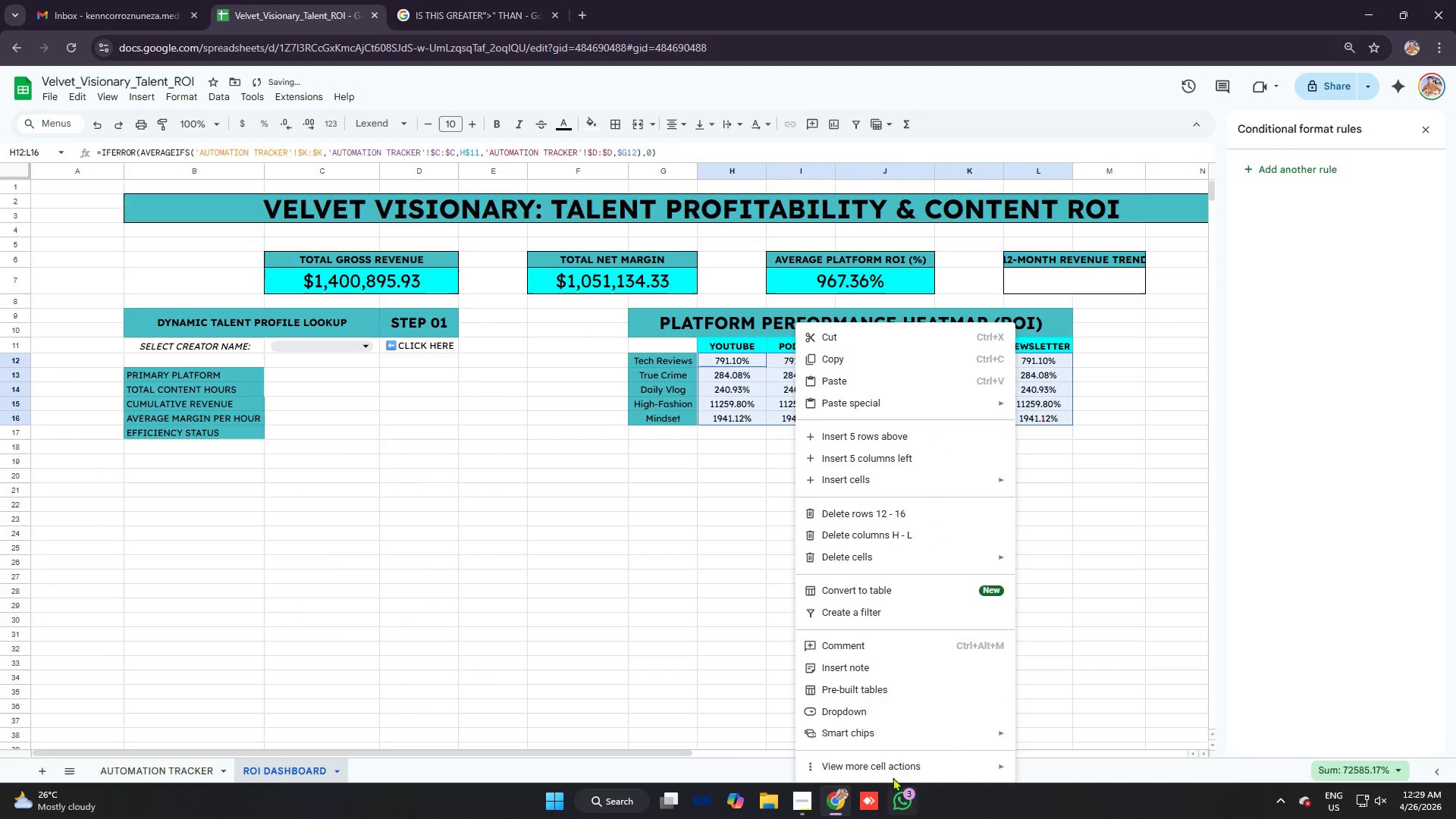 
left_click([892, 766])
 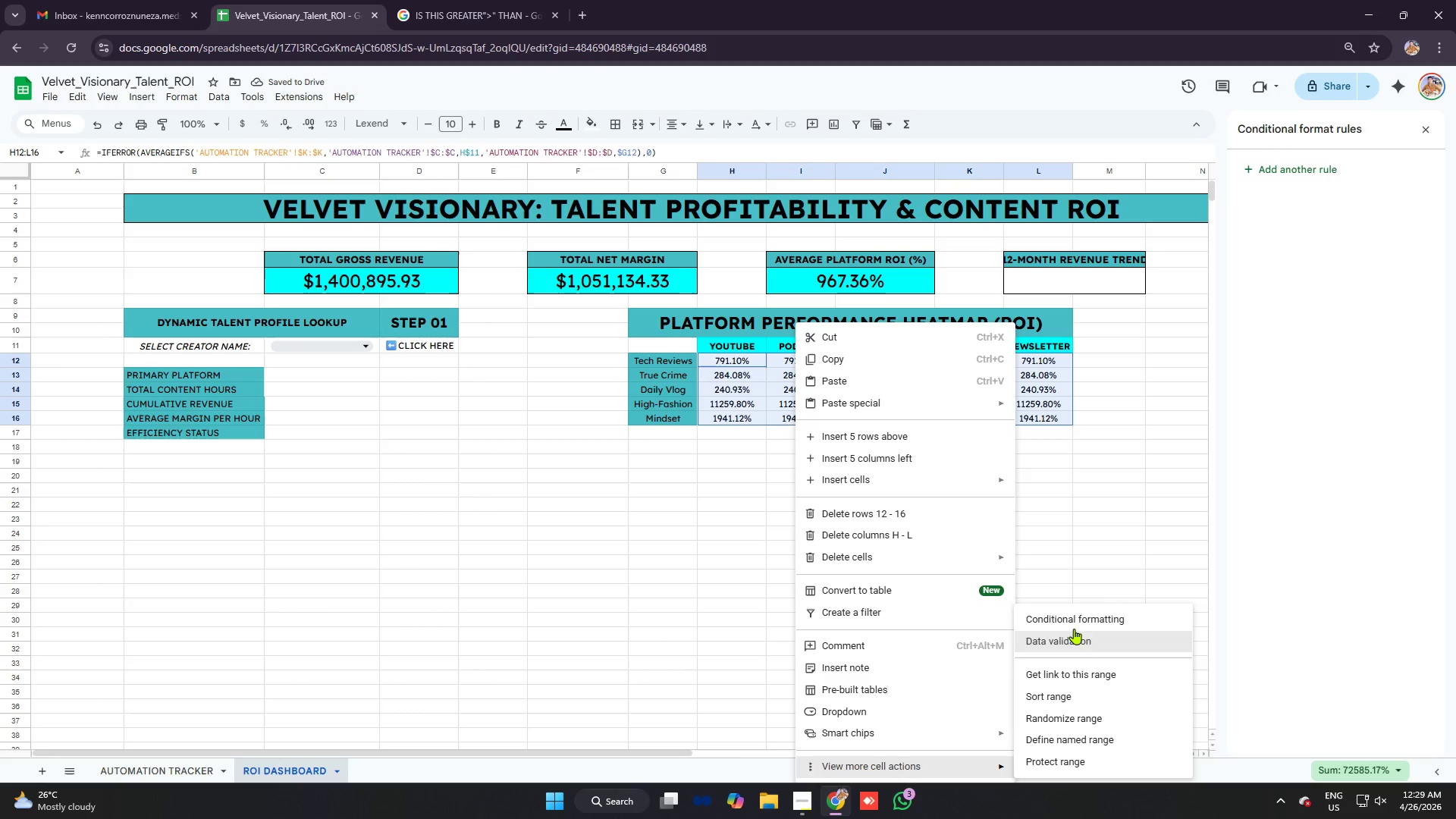 
left_click([1079, 622])
 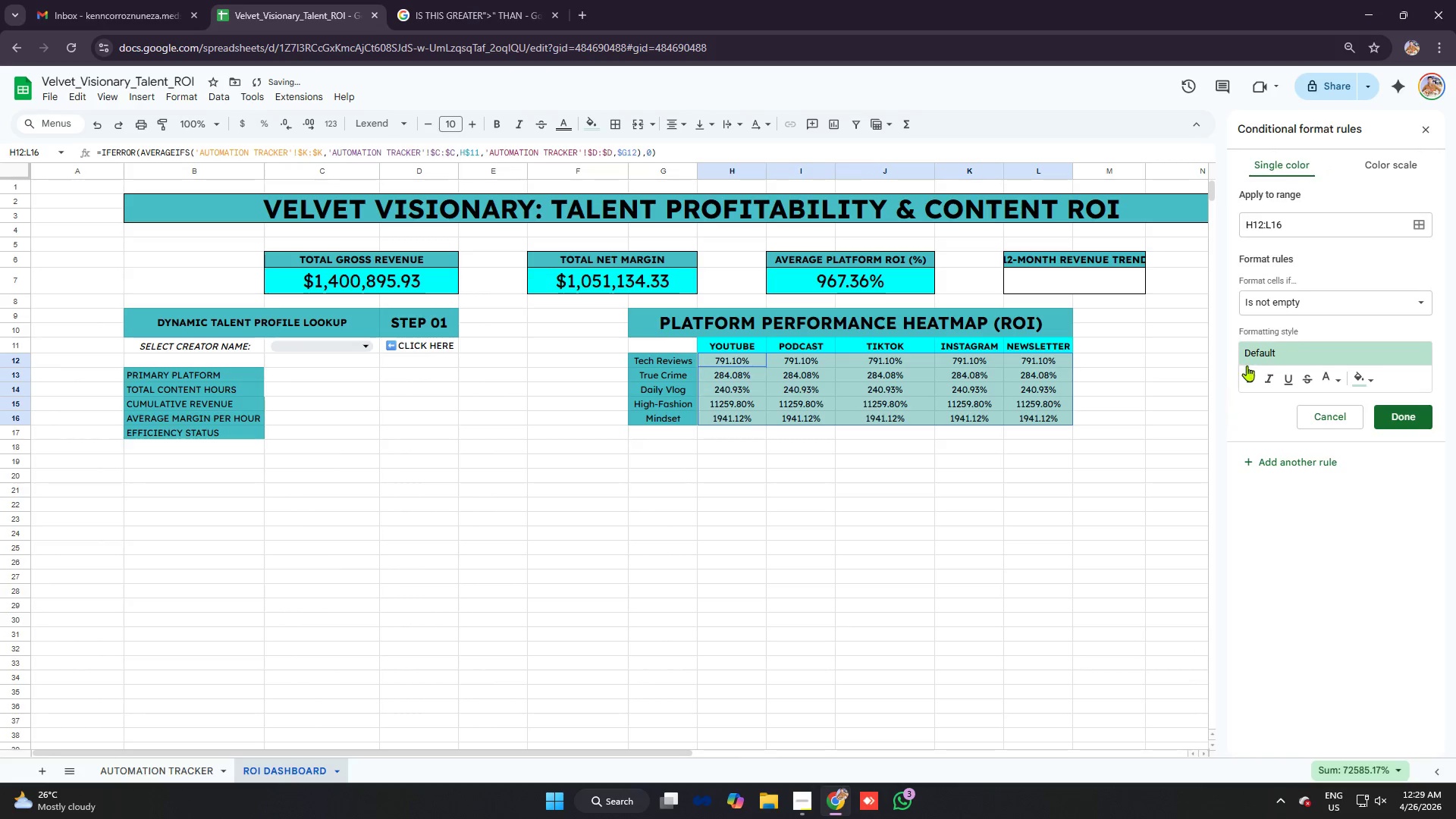 
left_click([1293, 301])
 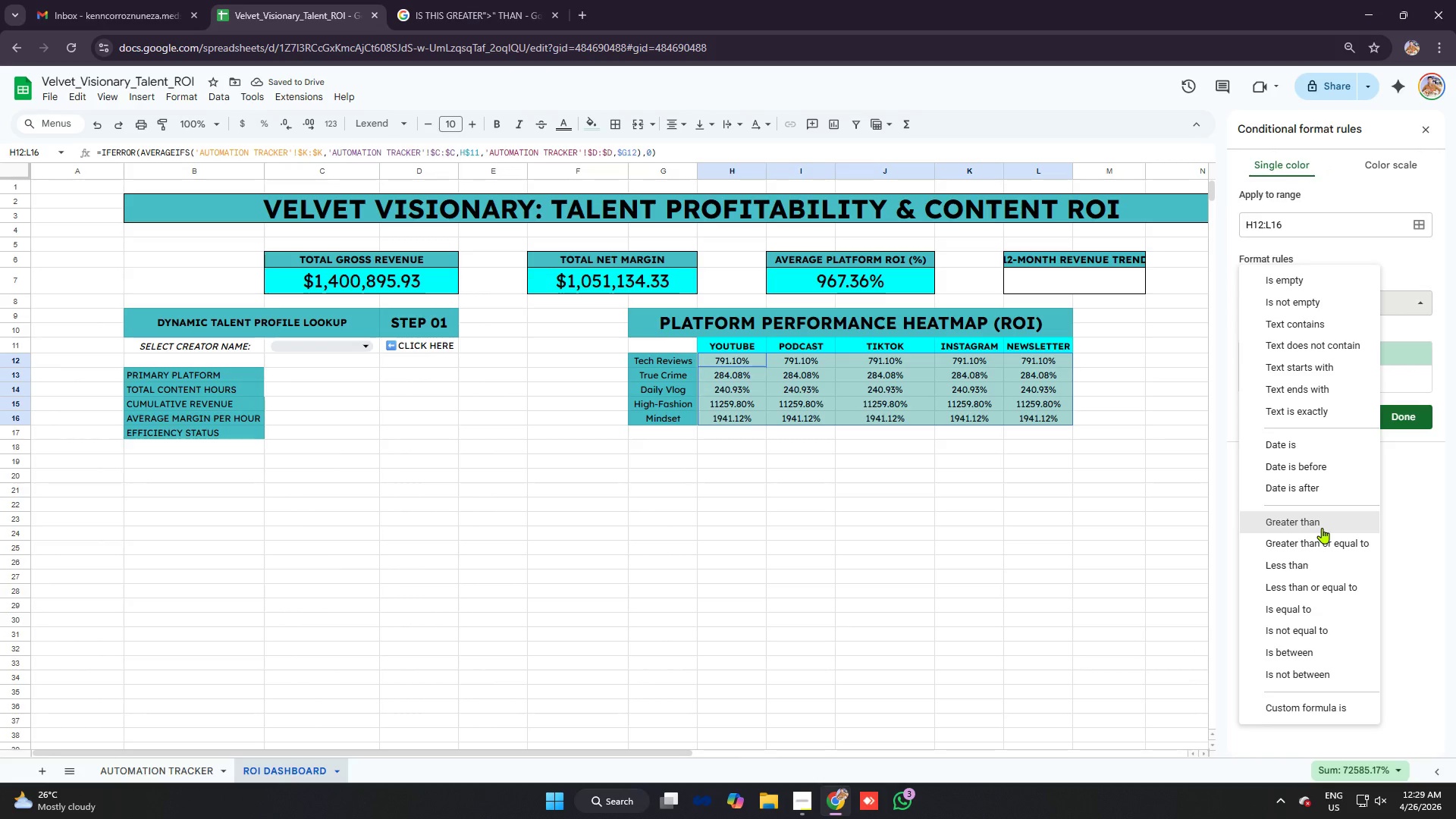 
left_click([1326, 543])
 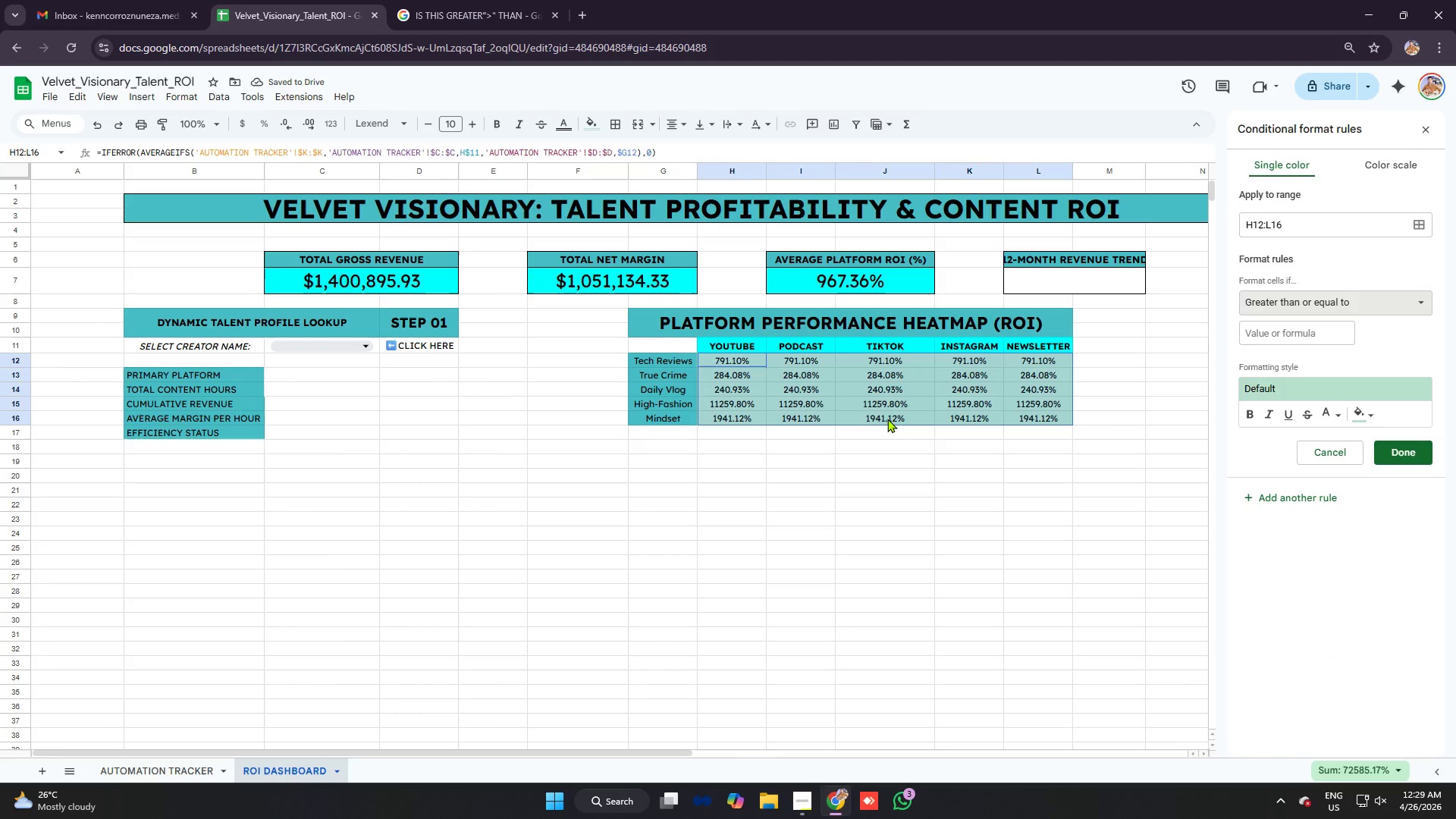 
left_click([886, 410])
 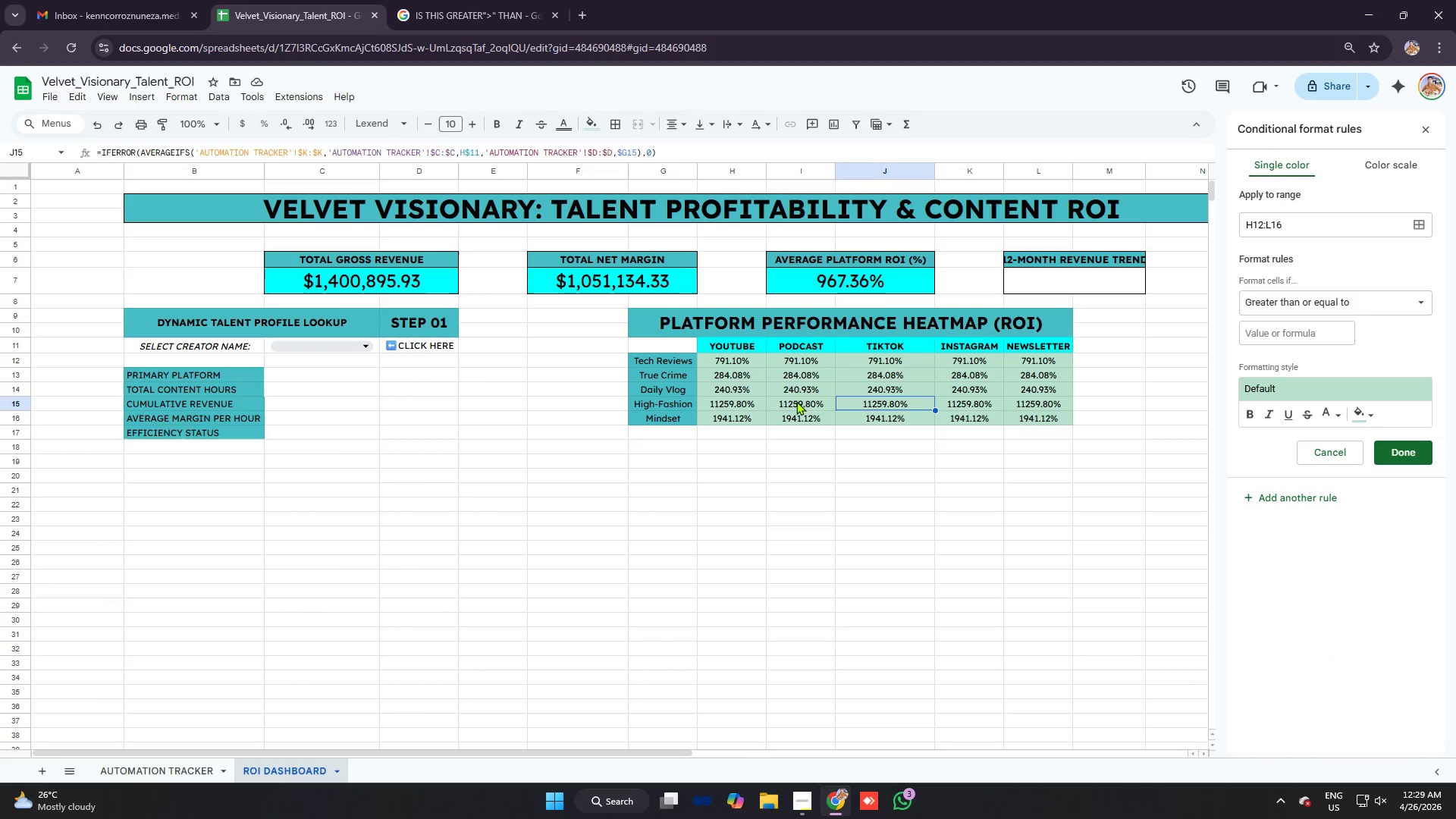 
left_click([726, 403])
 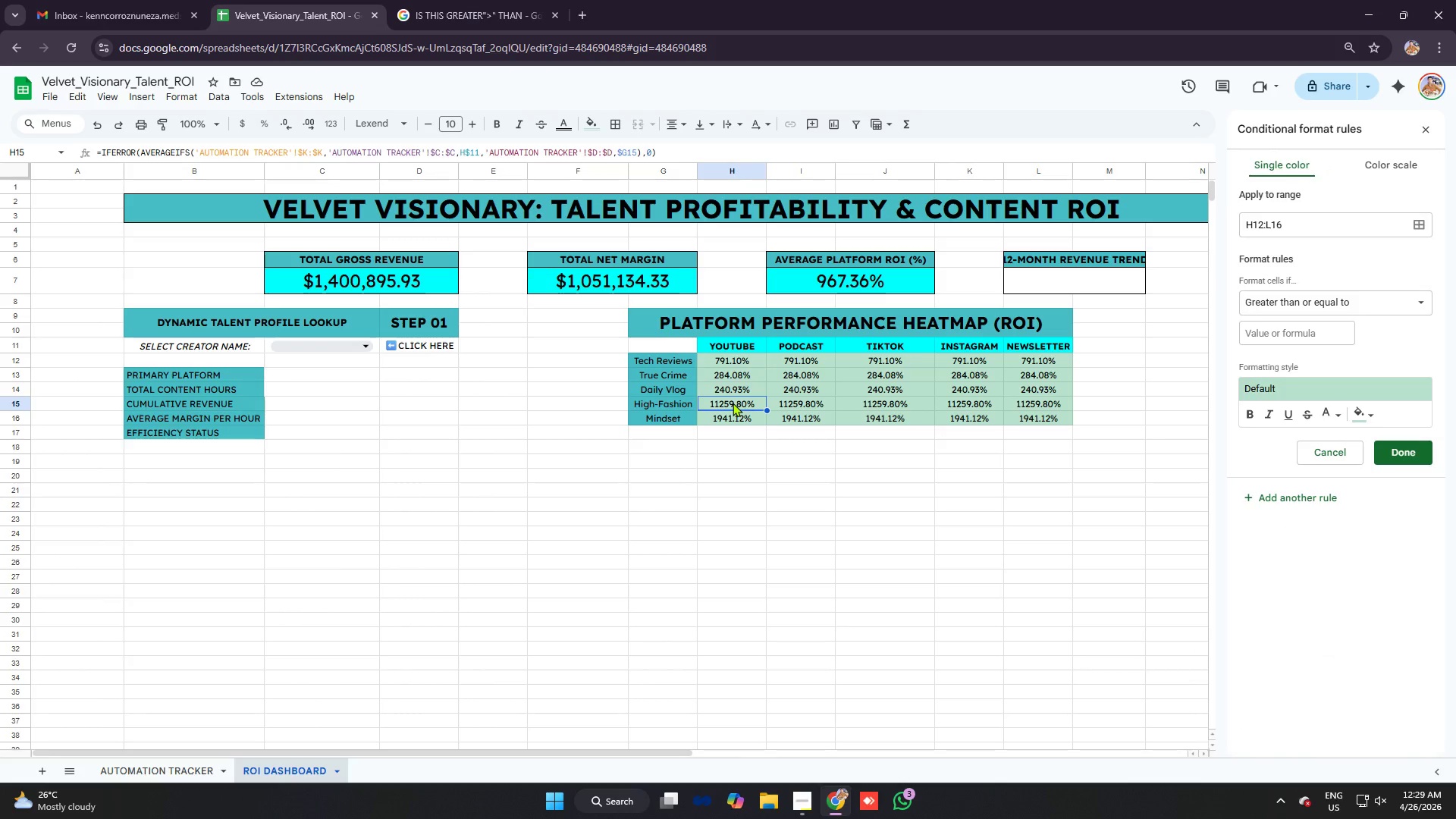 
hold_key(key=ControlLeft, duration=0.39)
 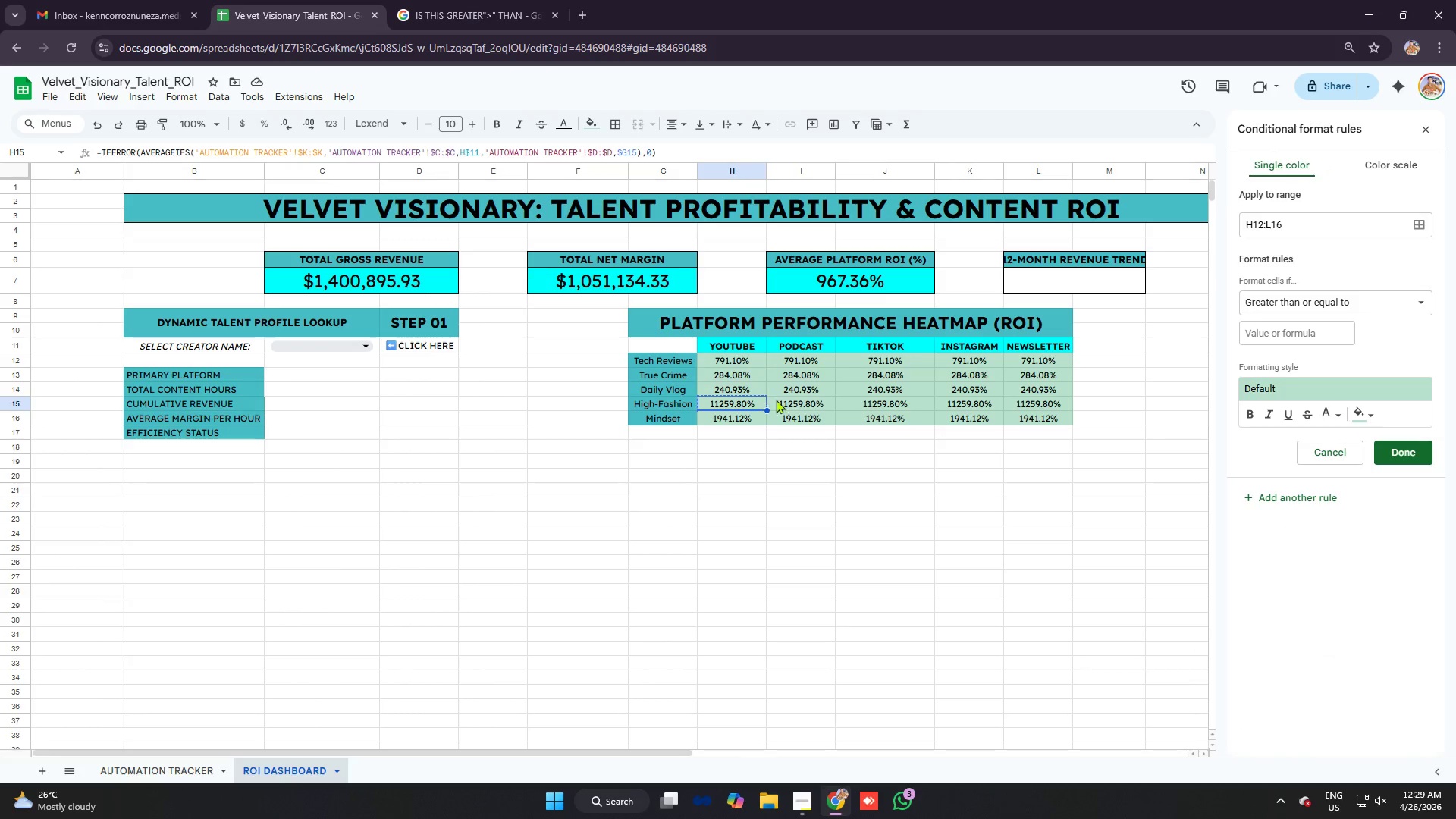 
key(Control+Meta+MetaLeft)
 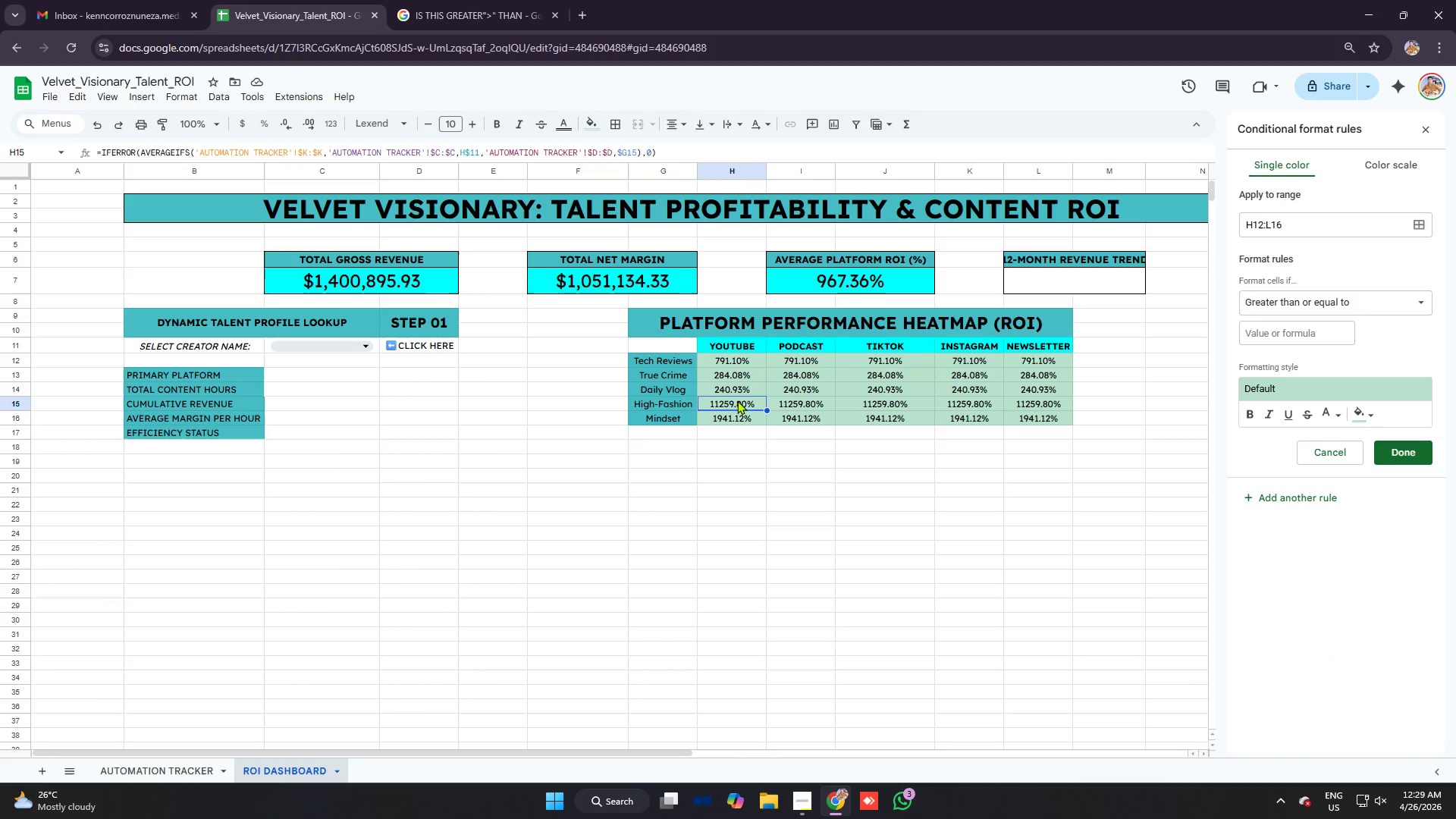 
key(Control+C)
 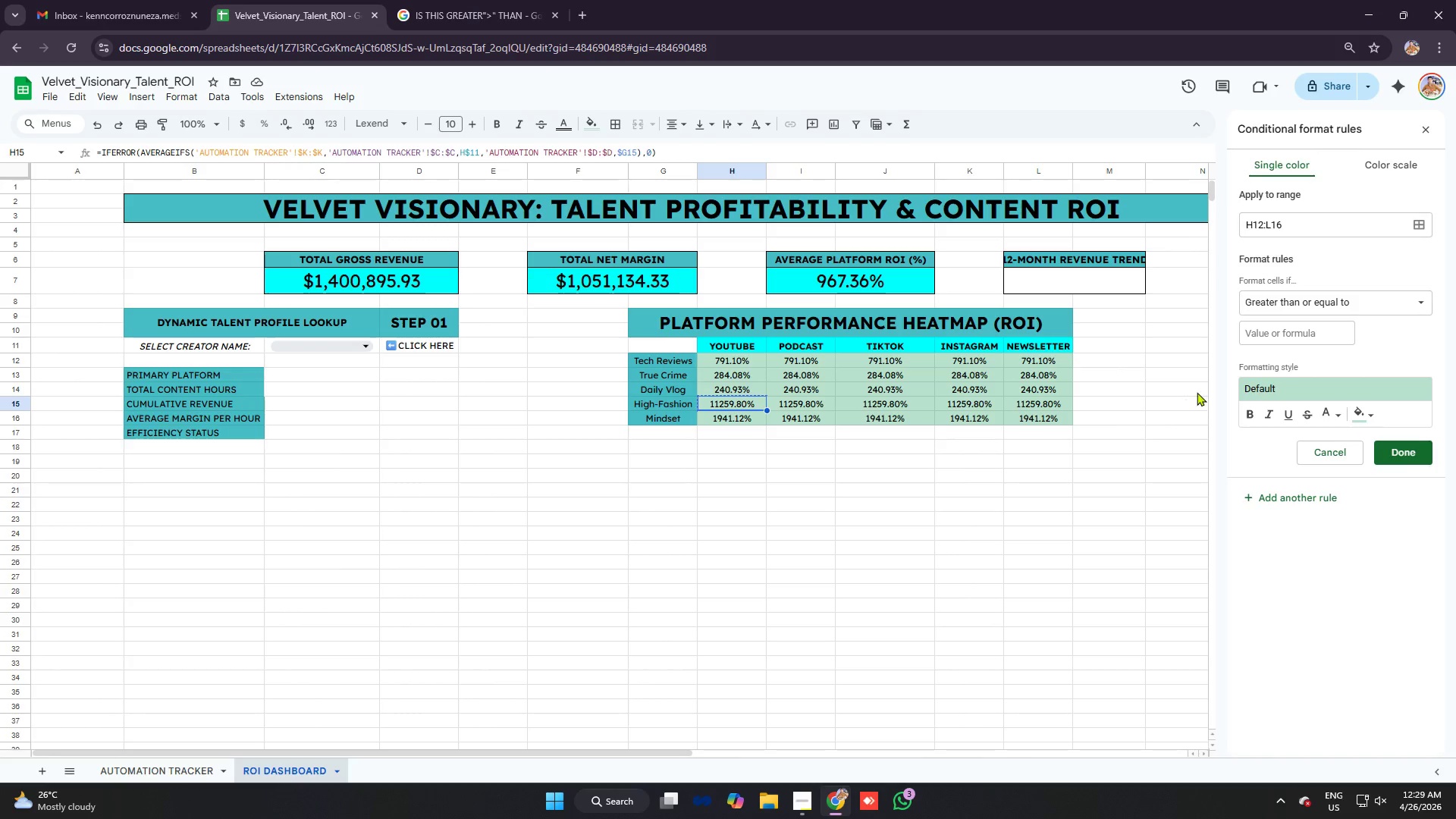 
left_click([1287, 328])
 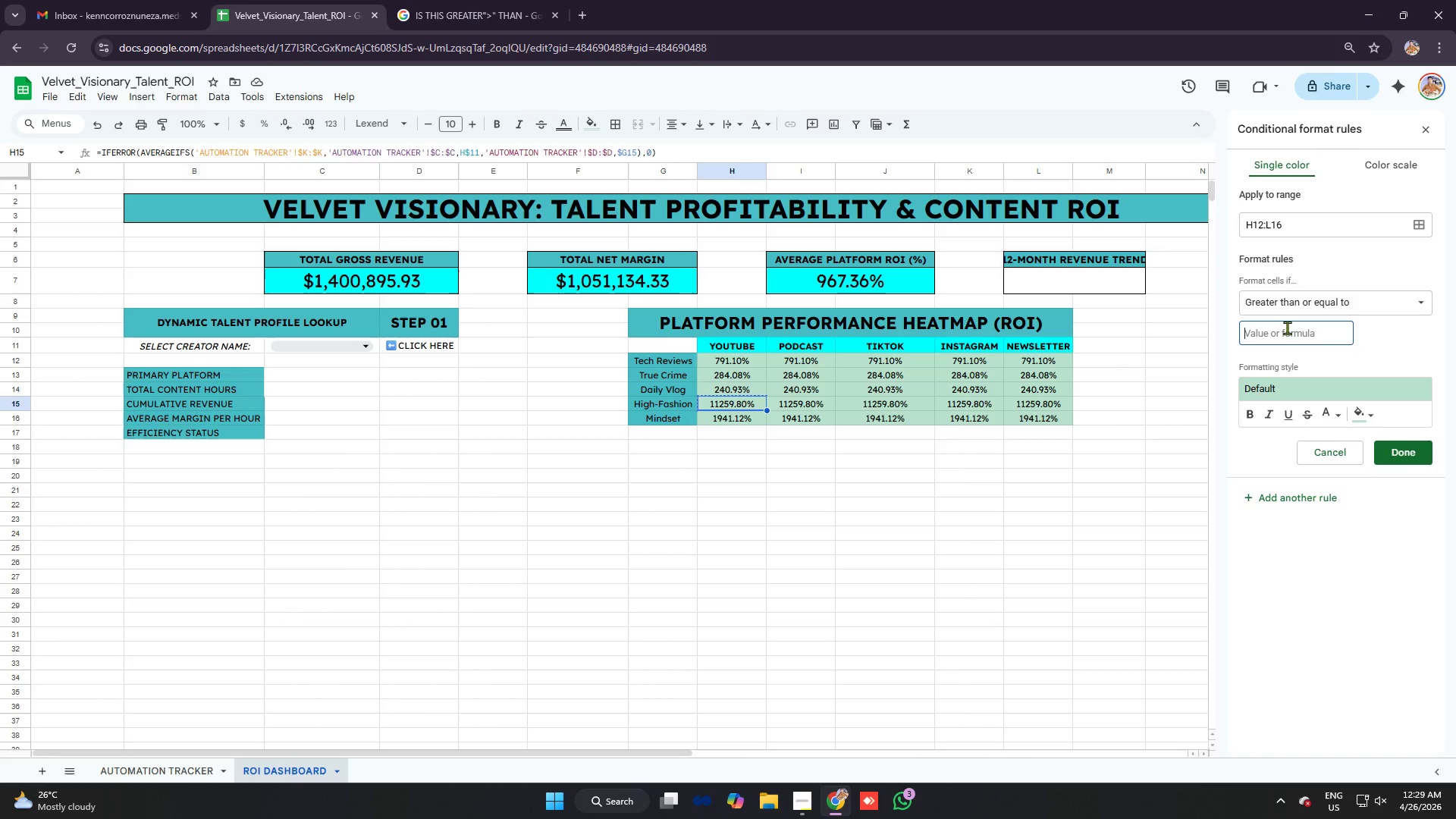 
key(Control+V)
 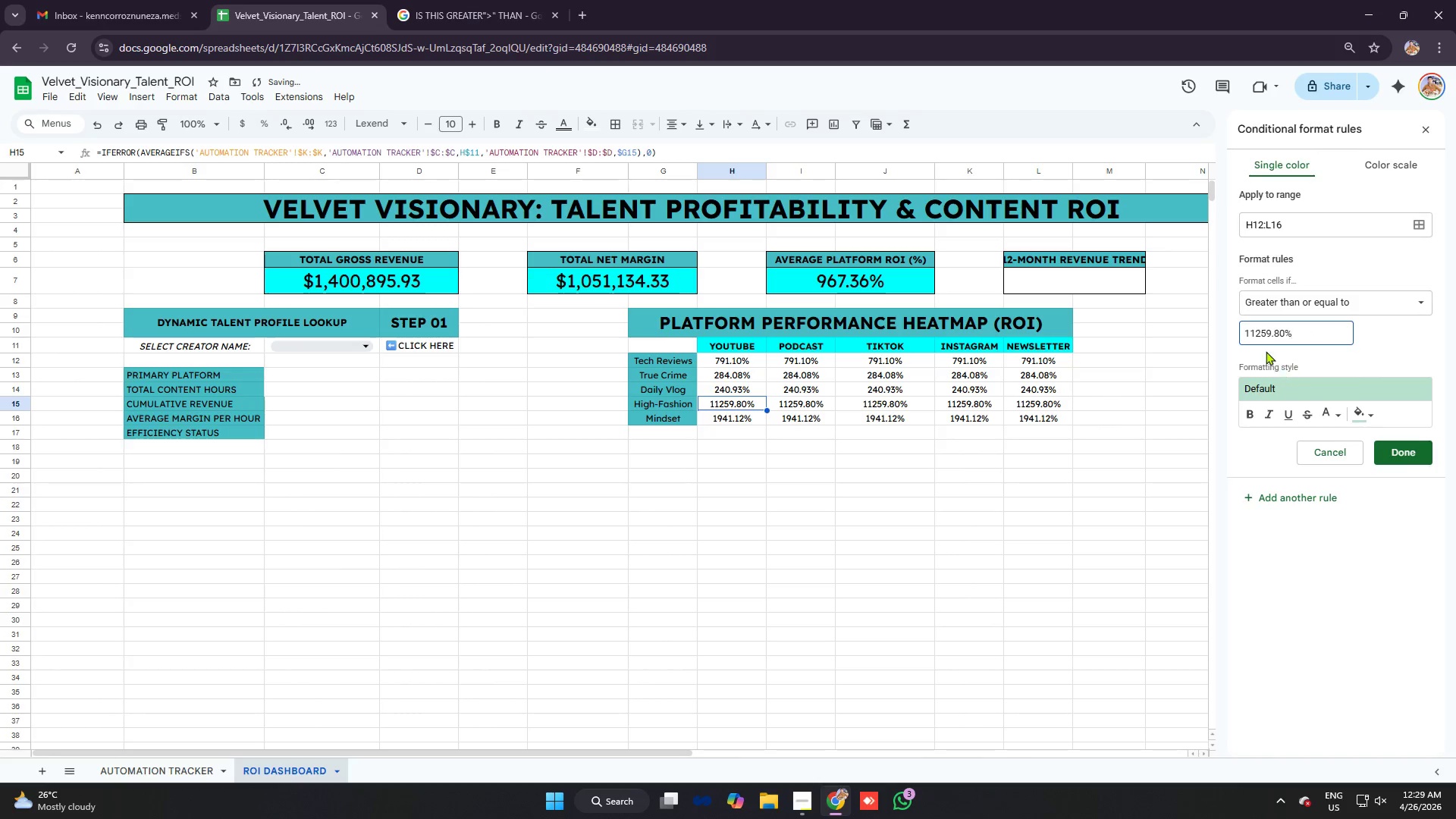 
left_click([1257, 335])
 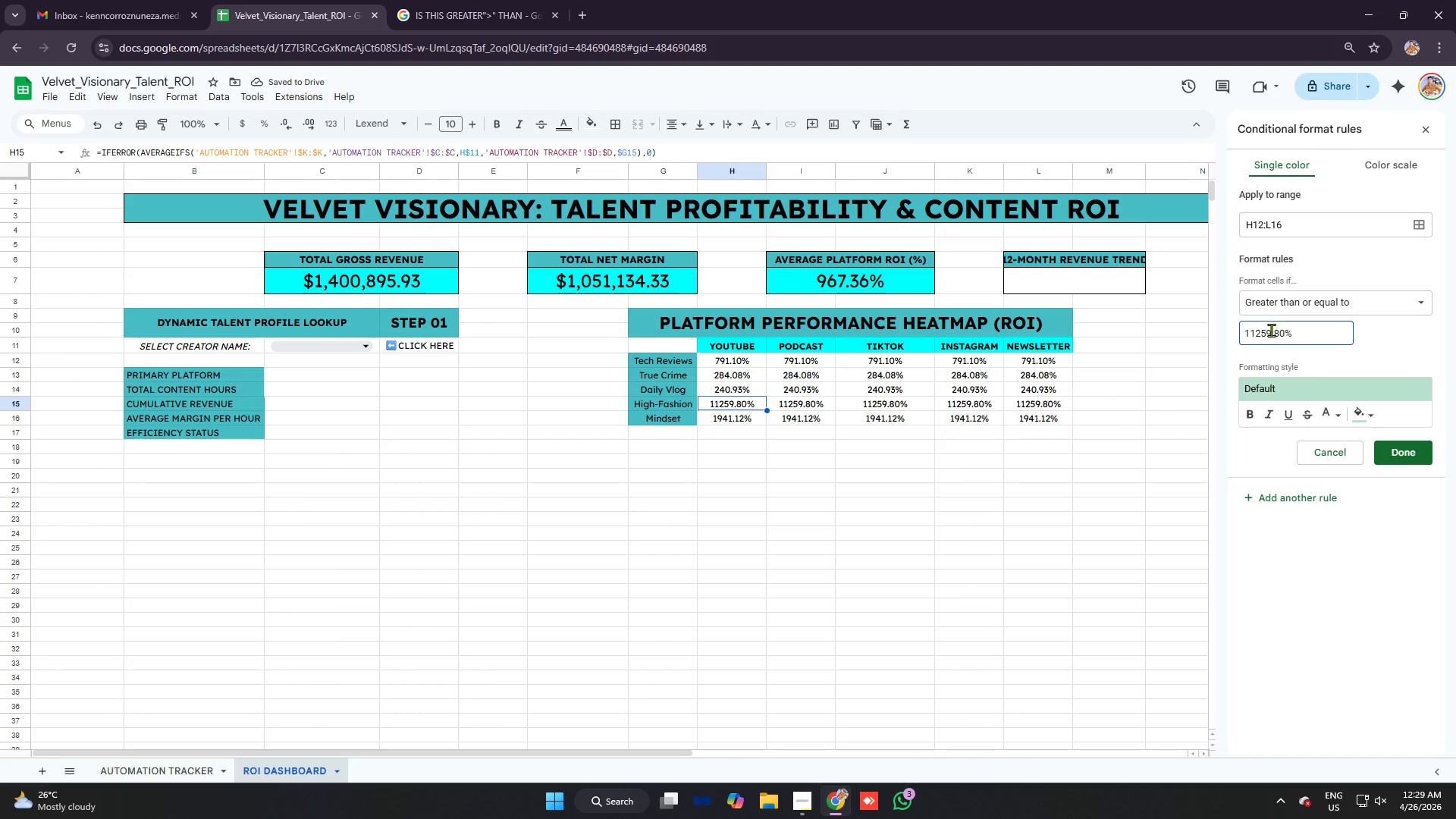 
left_click([1271, 330])
 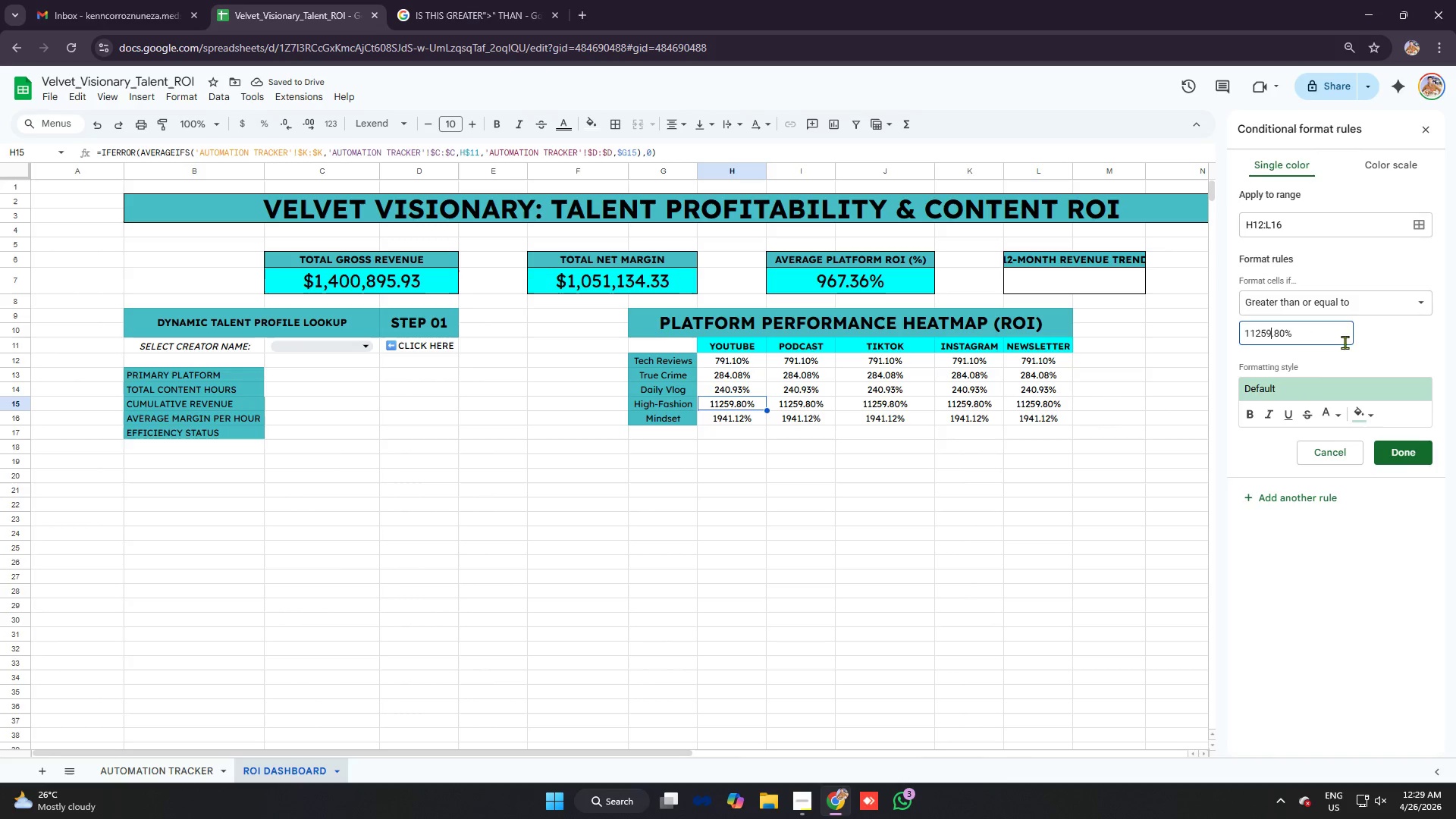 
left_click([1371, 413])
 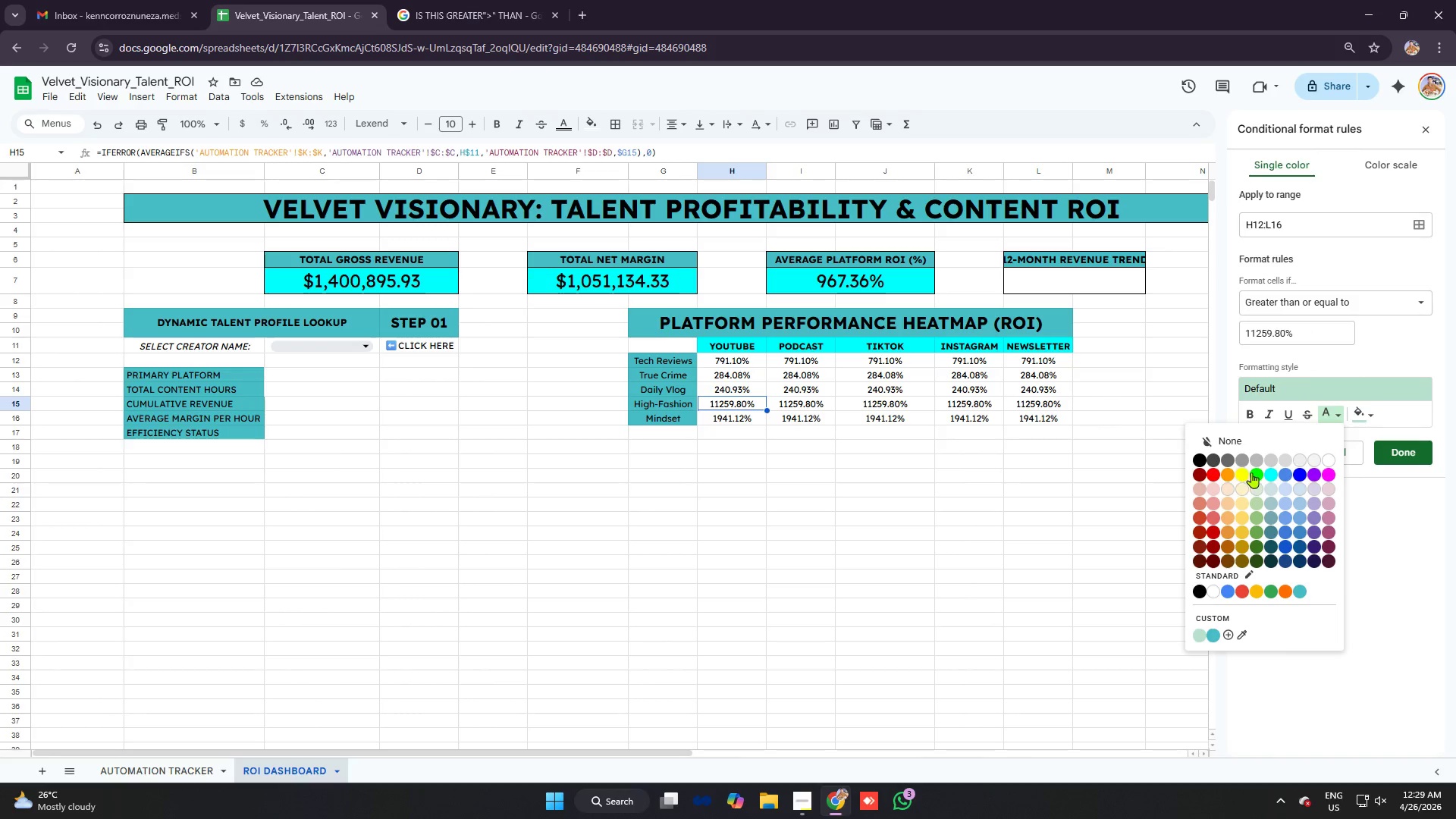 
left_click([1259, 472])
 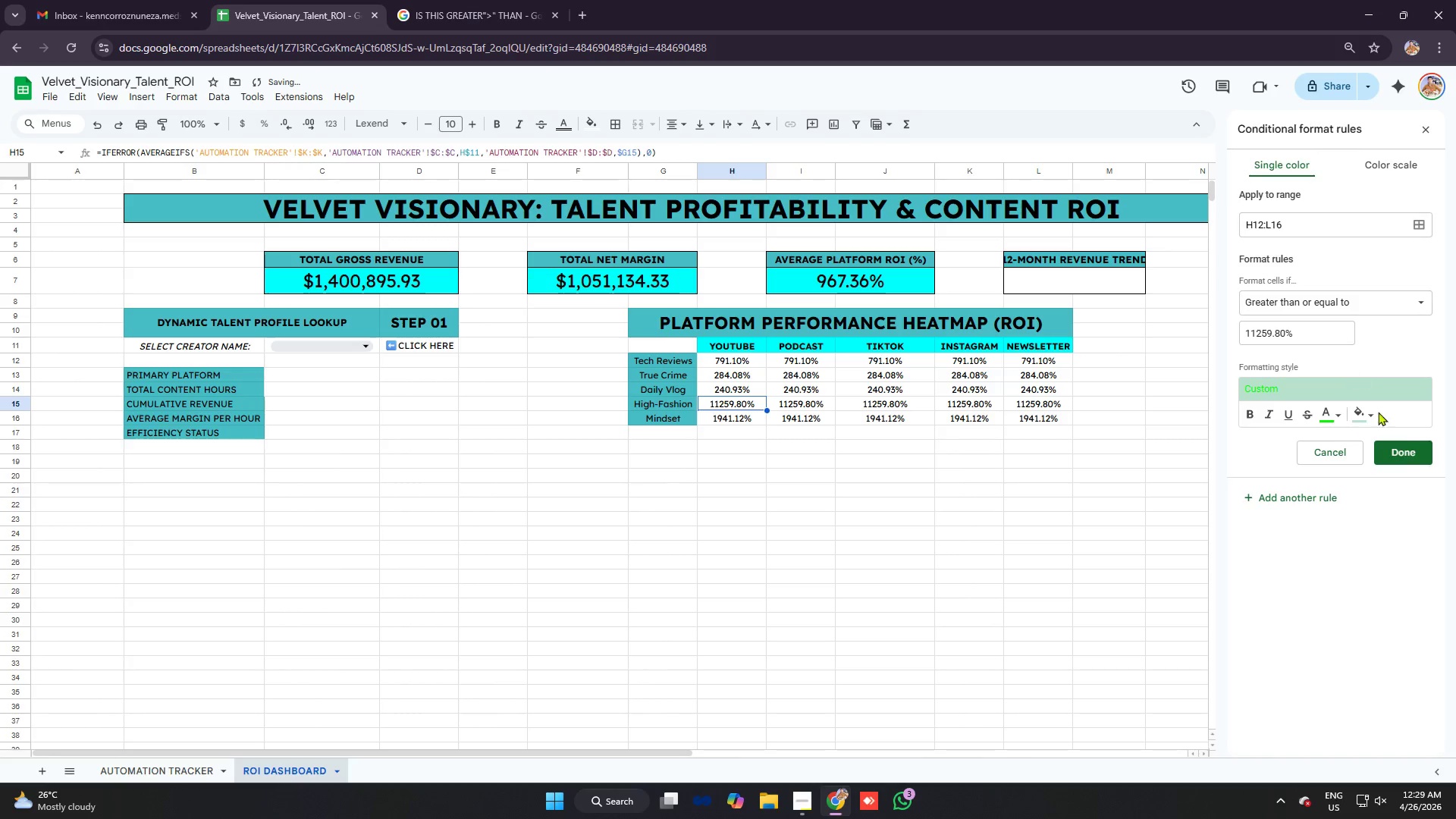 
left_click([1406, 454])
 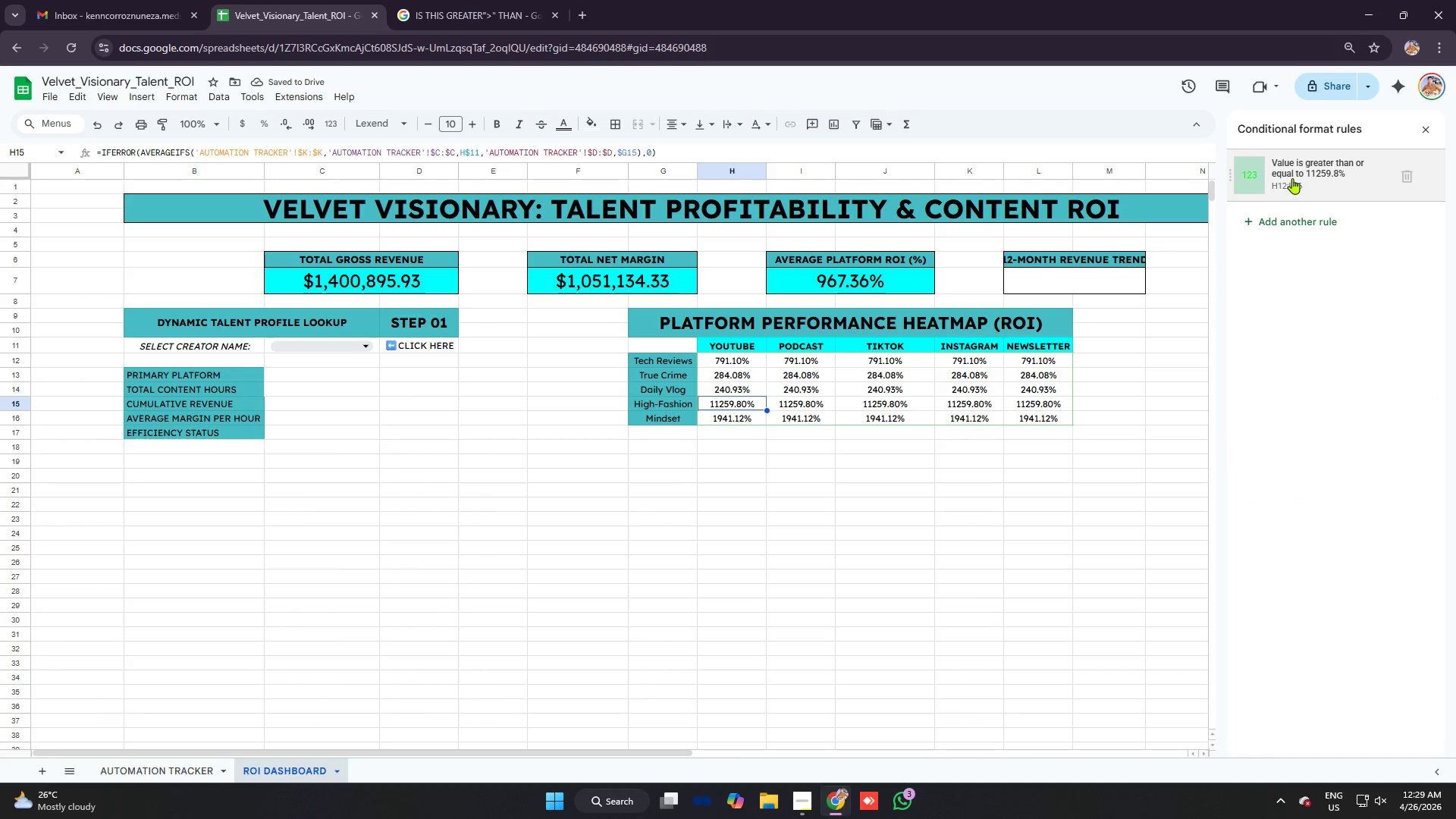 
left_click([1292, 177])
 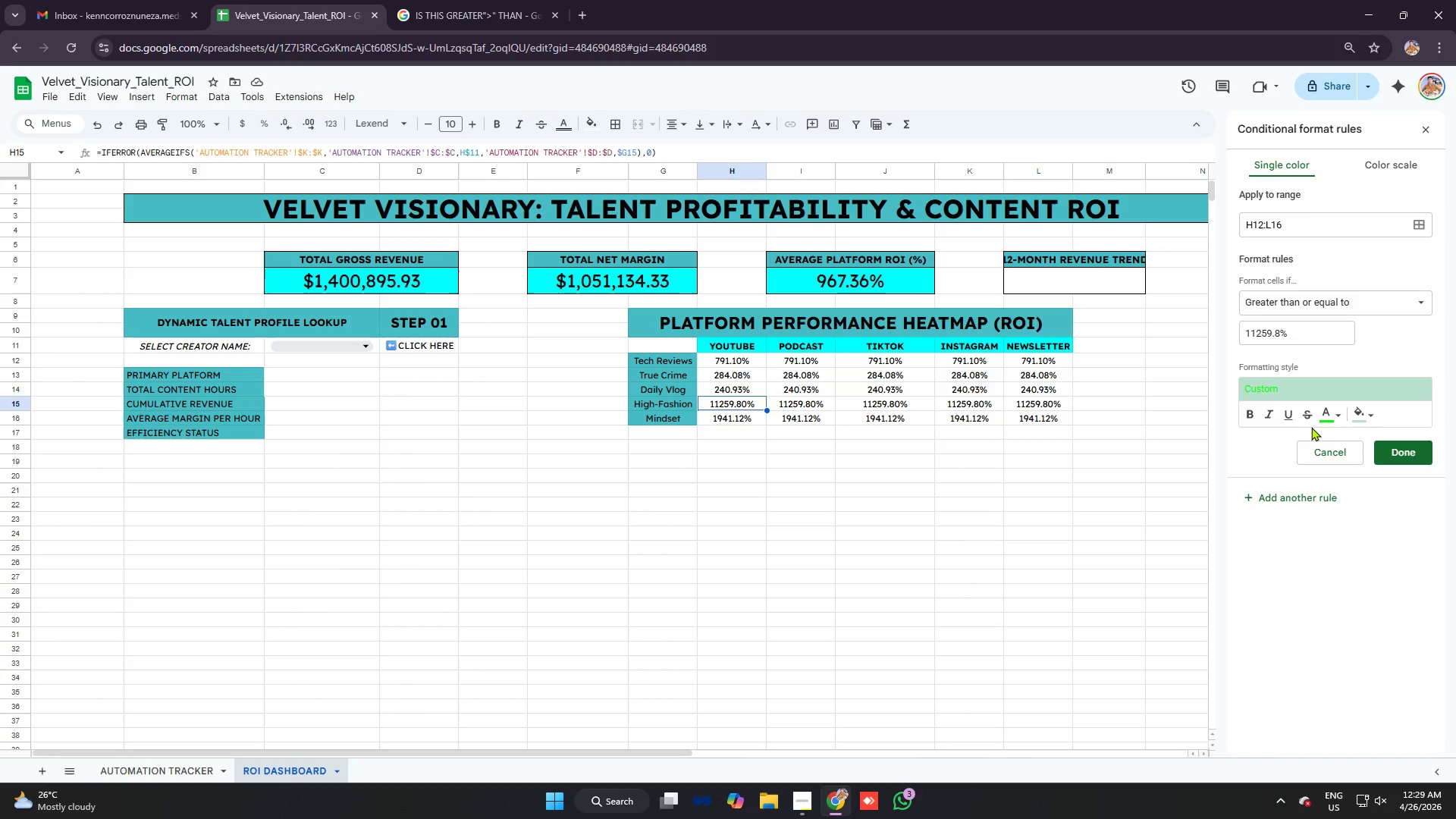 
left_click([1330, 416])
 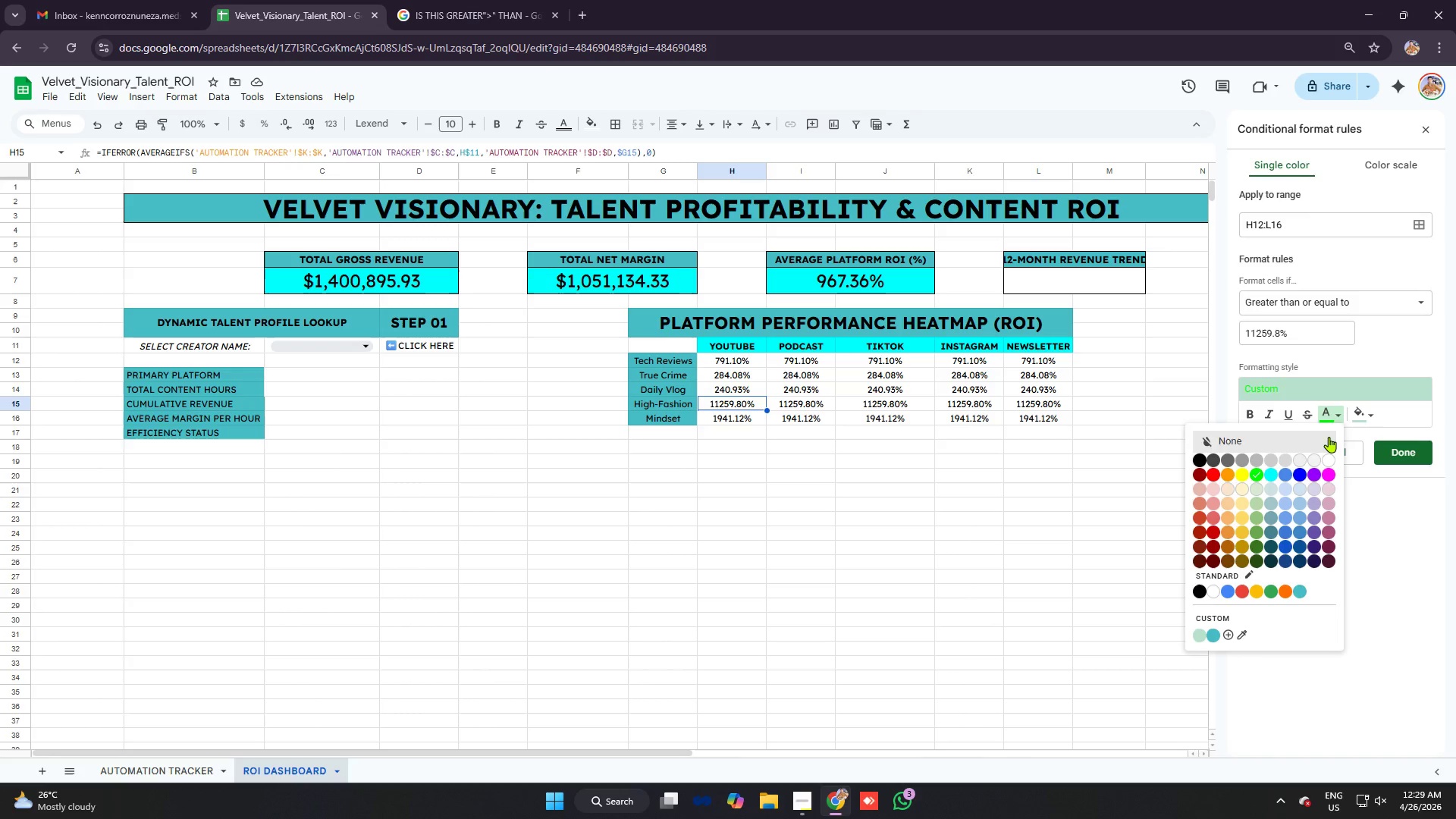 
left_click([1202, 457])
 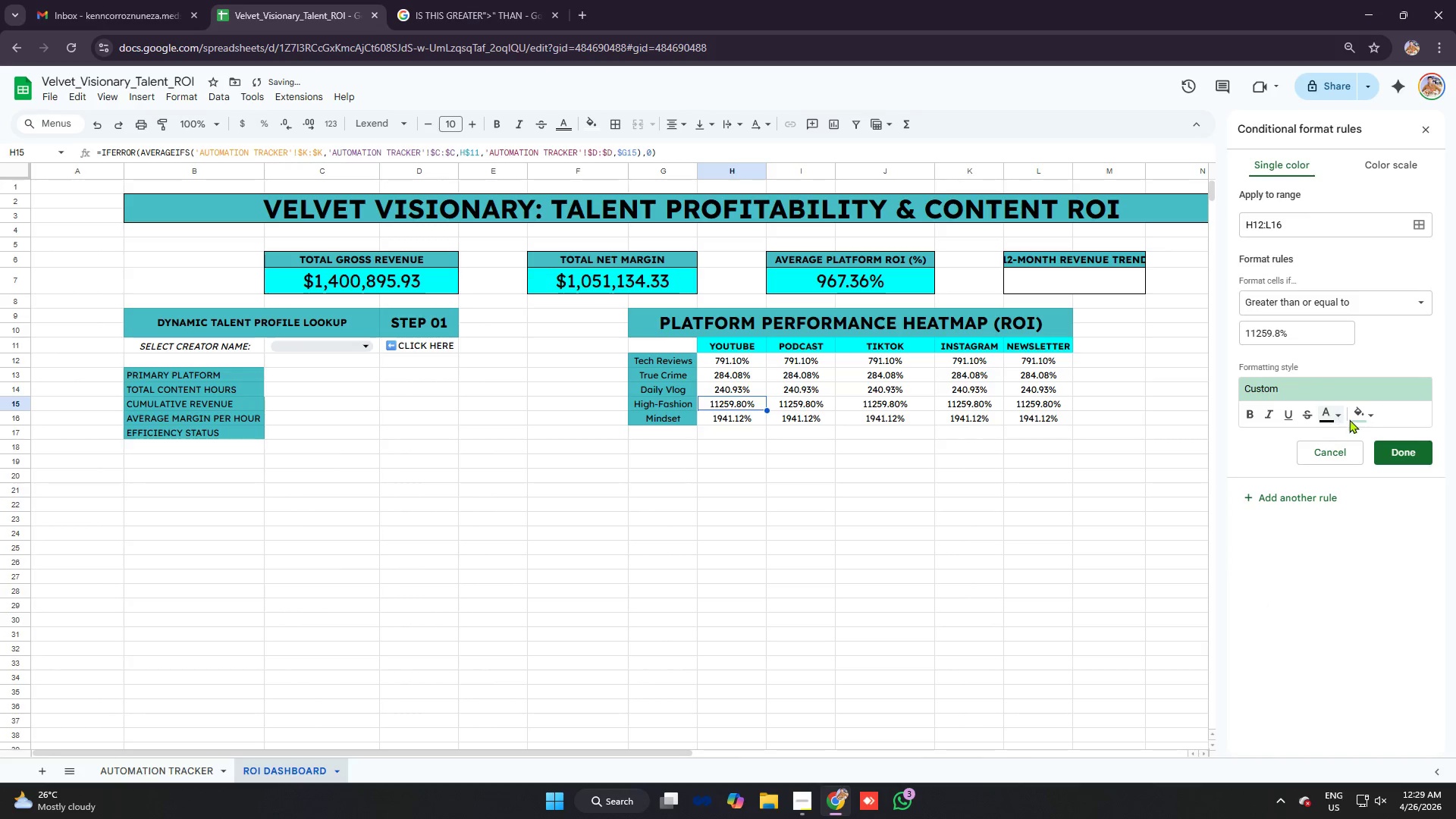 
left_click([1363, 413])
 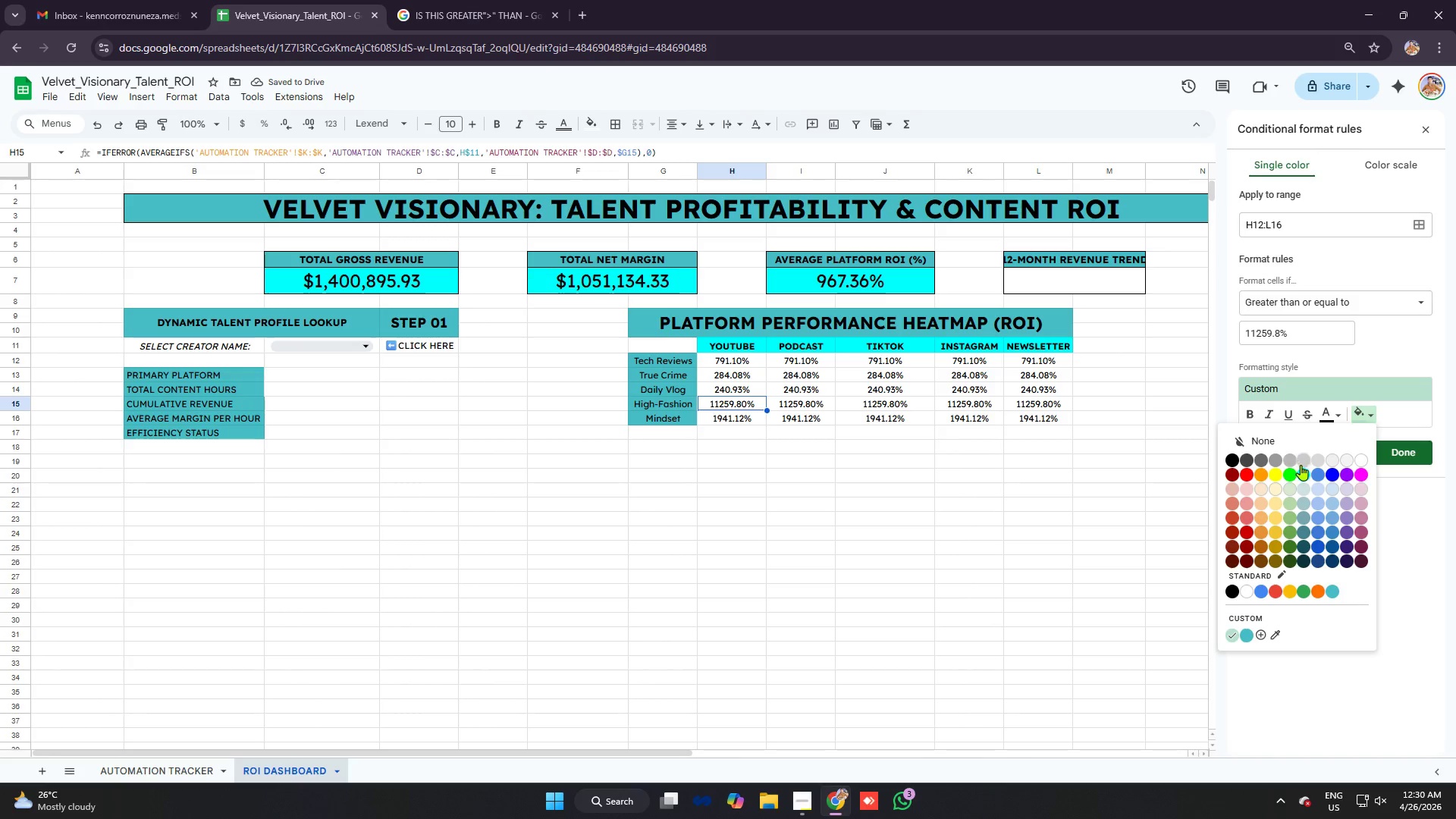 
left_click([1289, 475])
 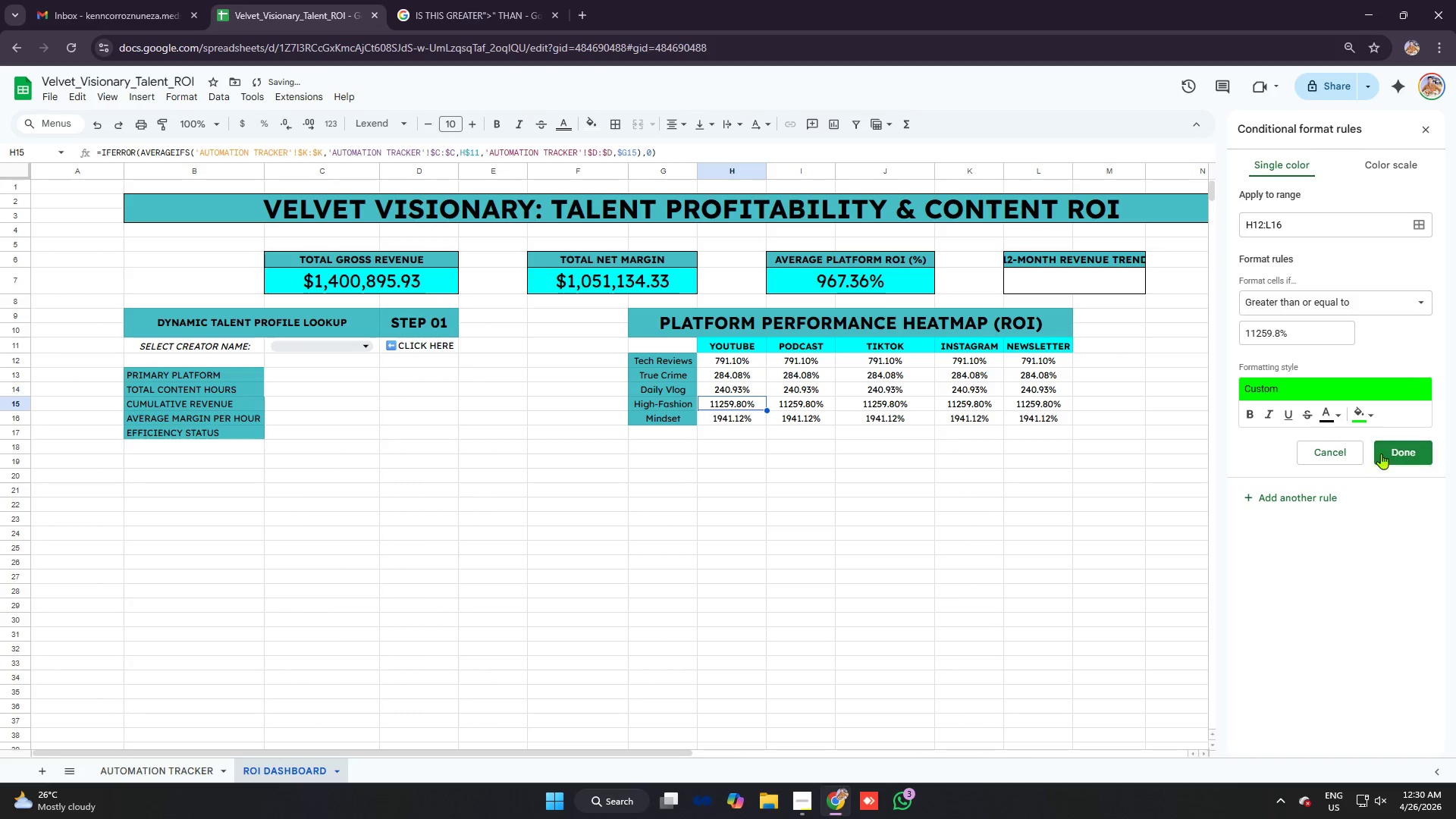 
left_click([1396, 451])
 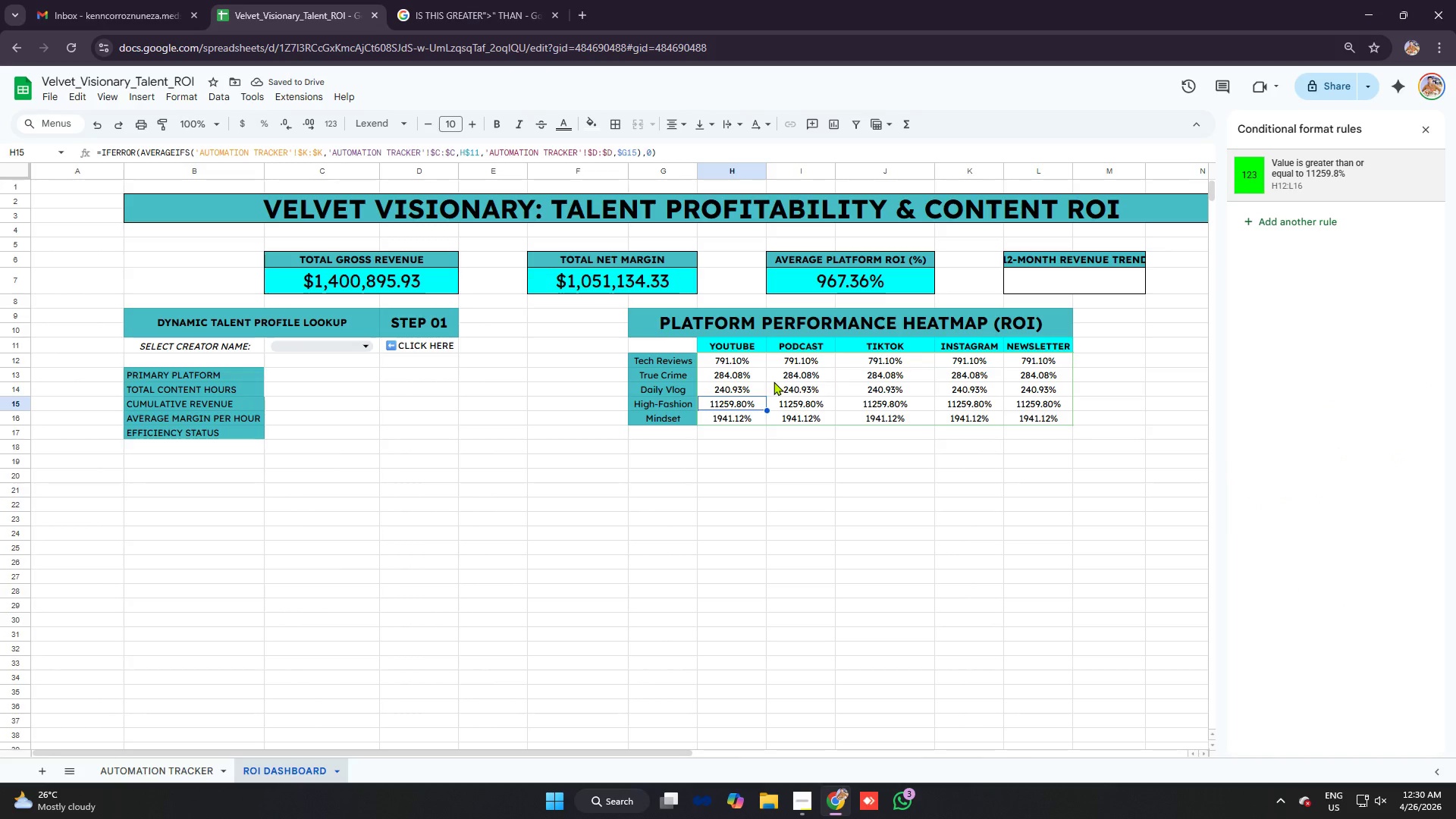 
left_click([1302, 176])
 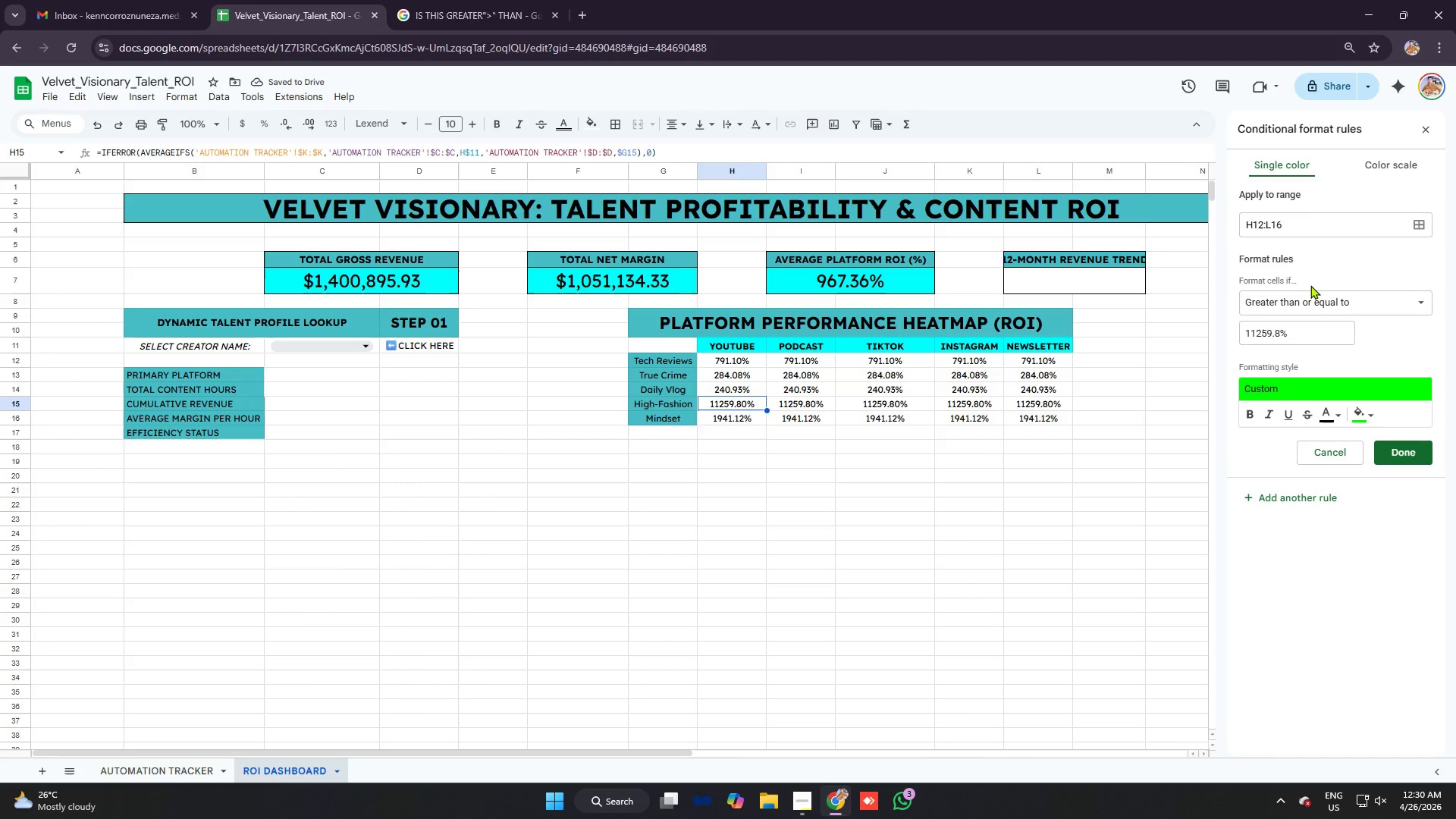 
mouse_move([1329, 309])
 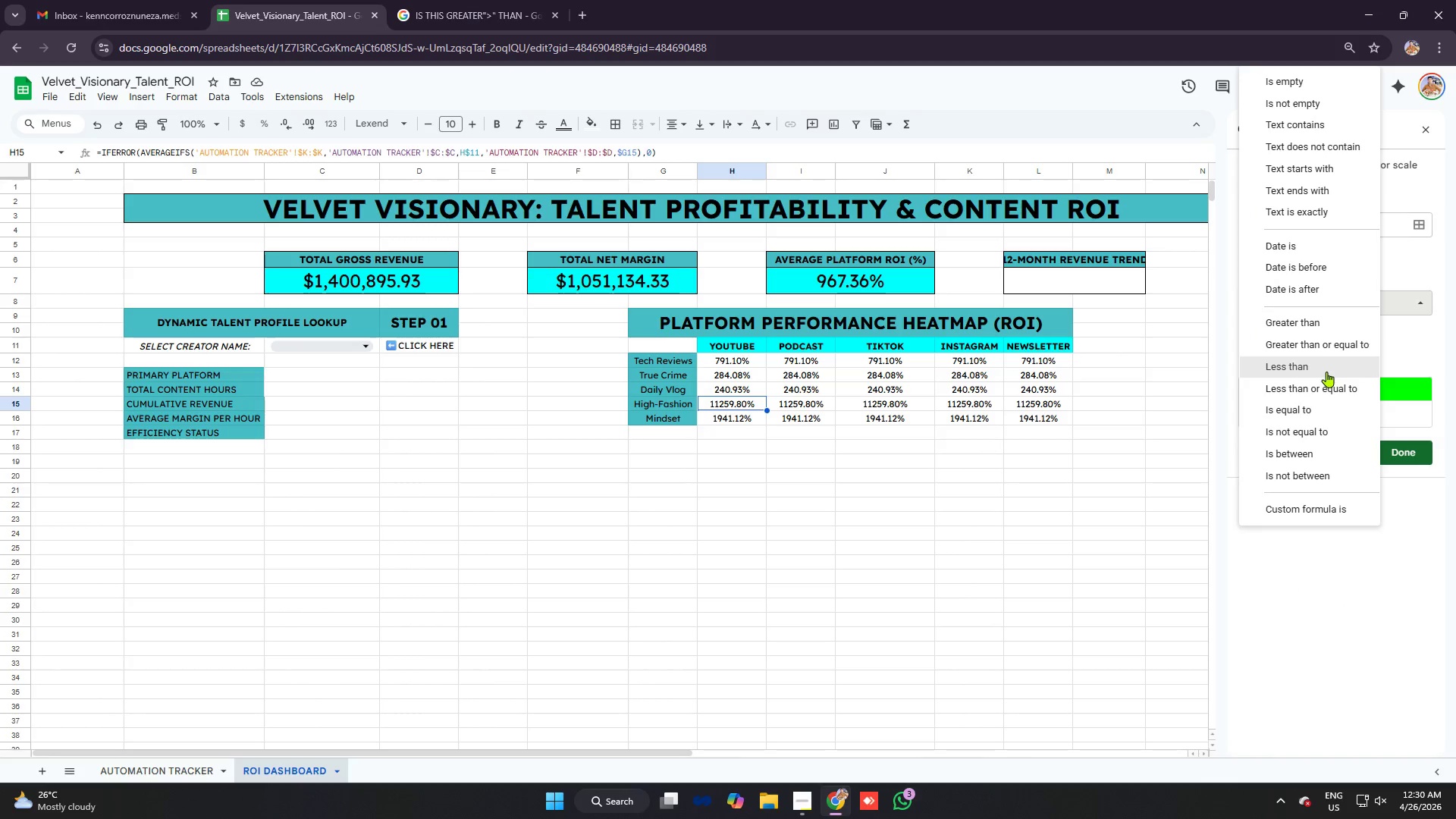 
left_click([1326, 372])
 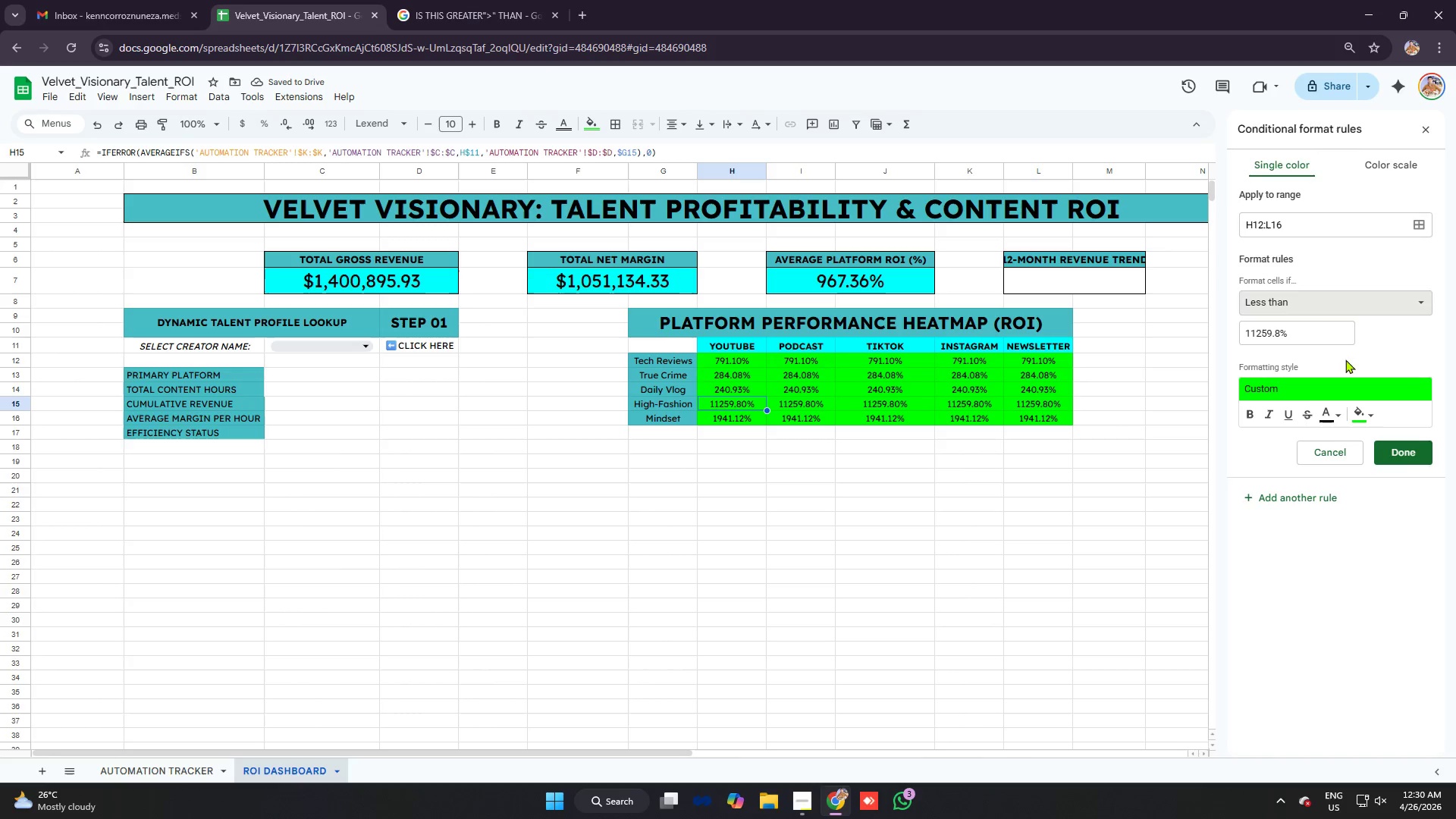 
left_click([1328, 305])
 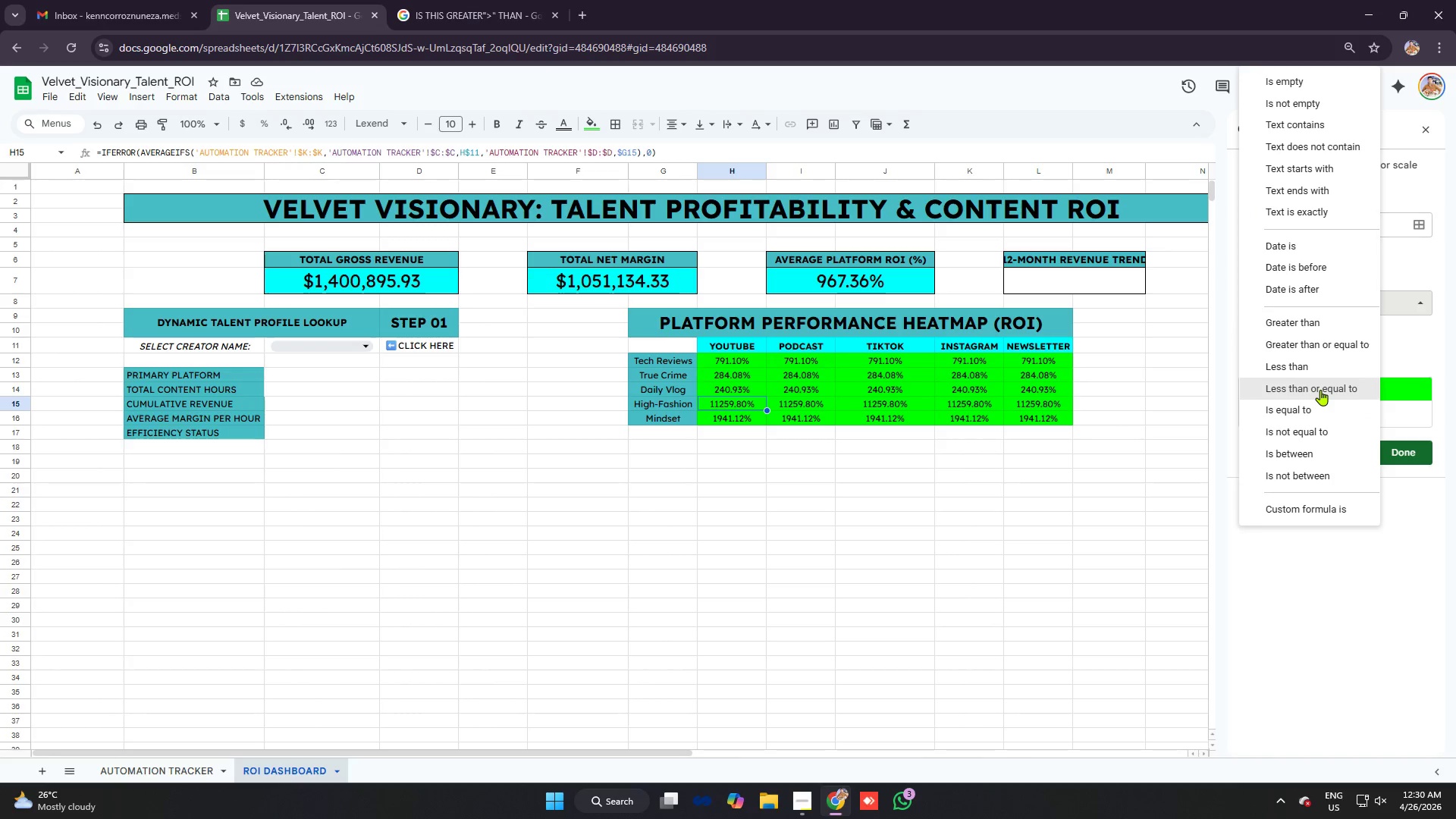 
left_click([1320, 390])
 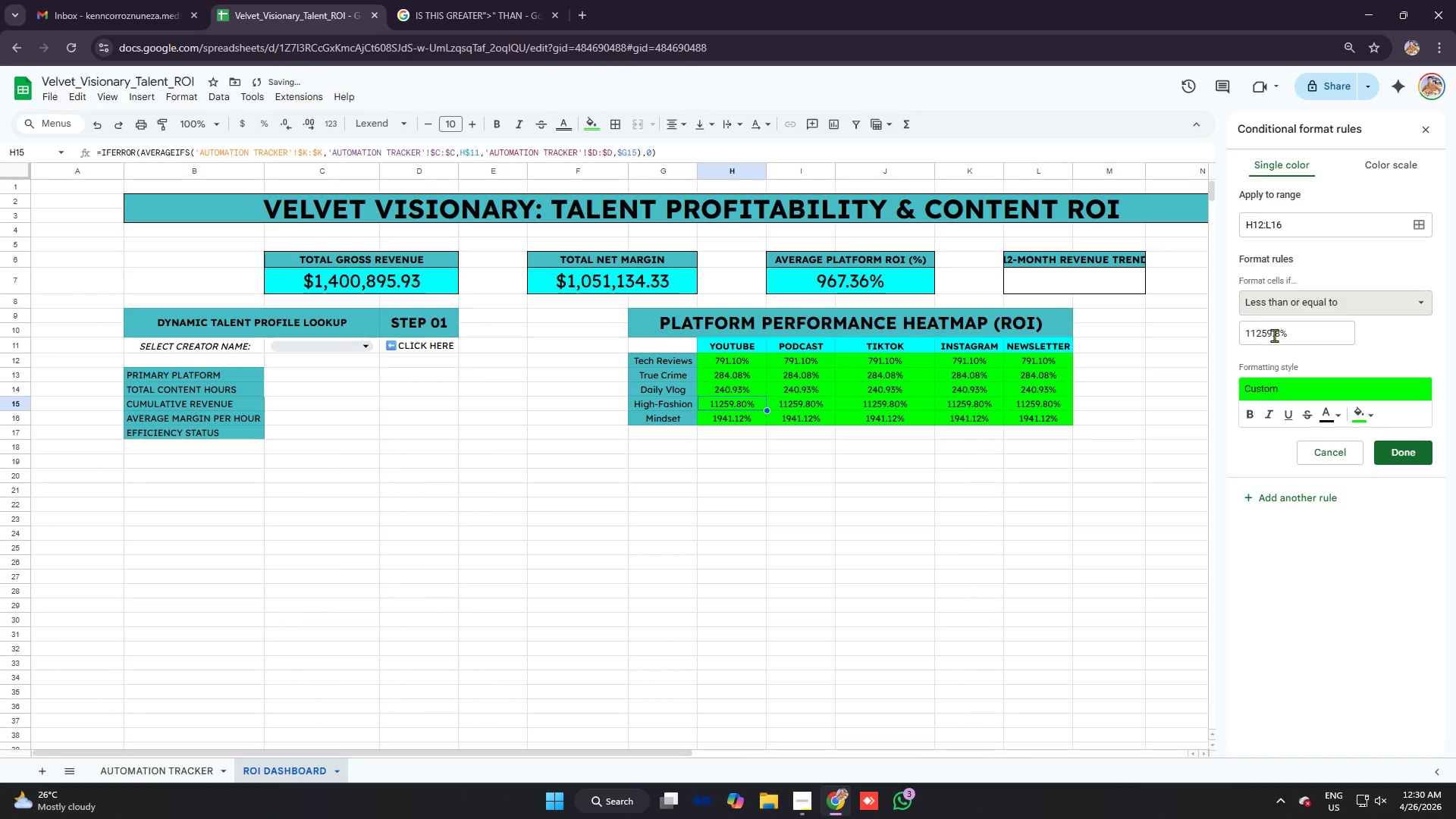 
left_click([1294, 328])
 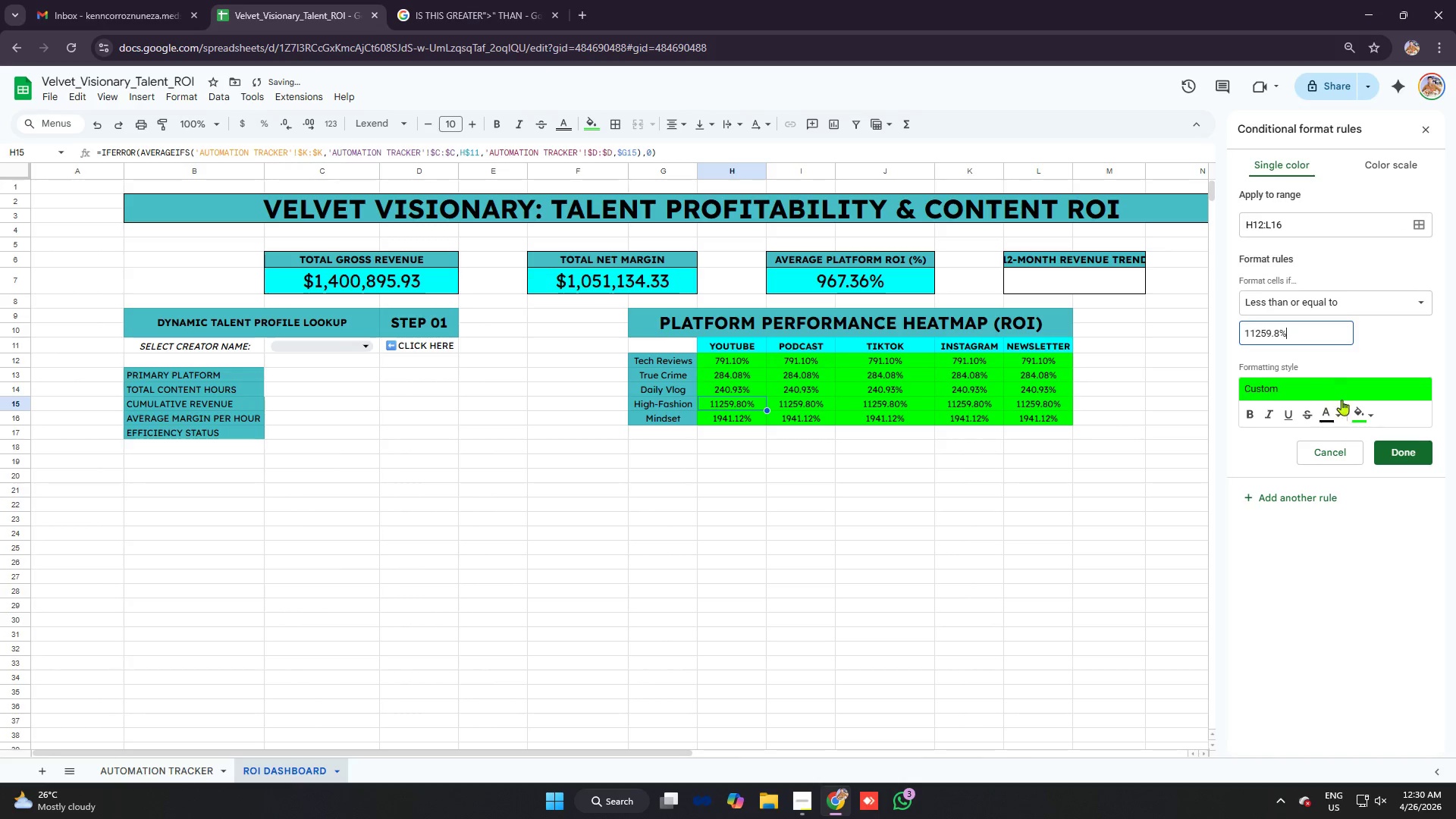 
mouse_move([1360, 397])
 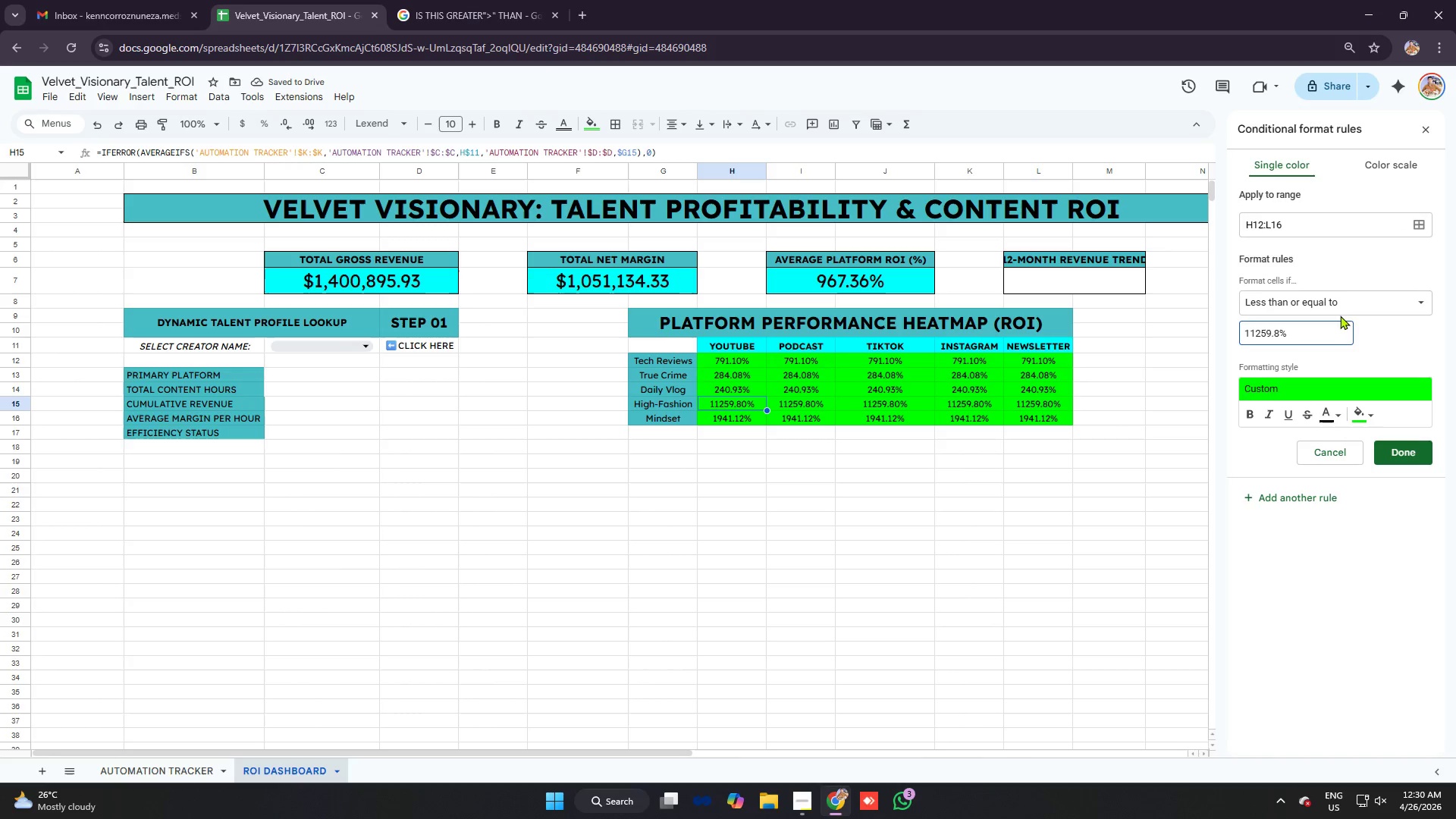 
mouse_move([1323, 313])
 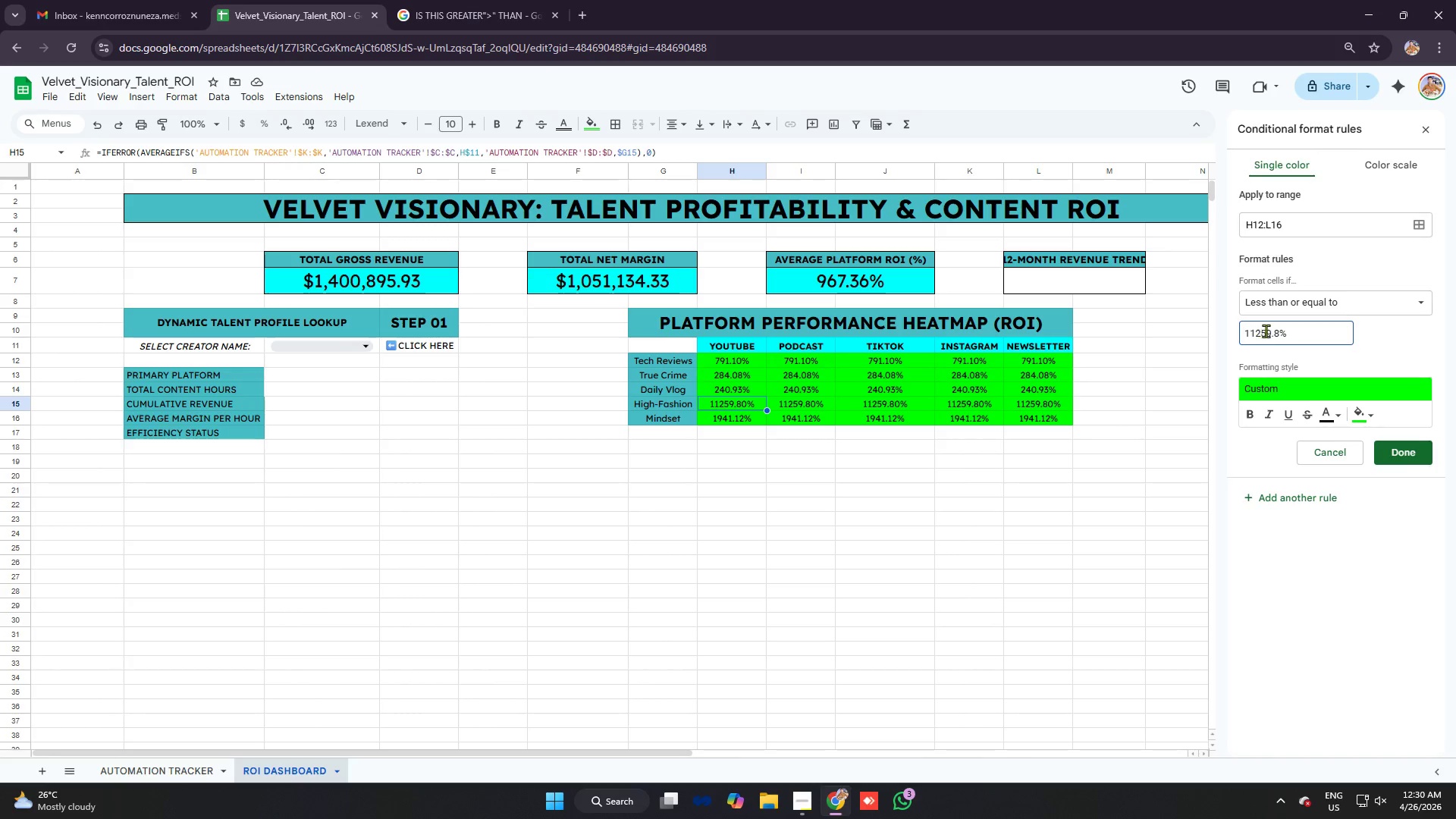 
wait(5.01)
 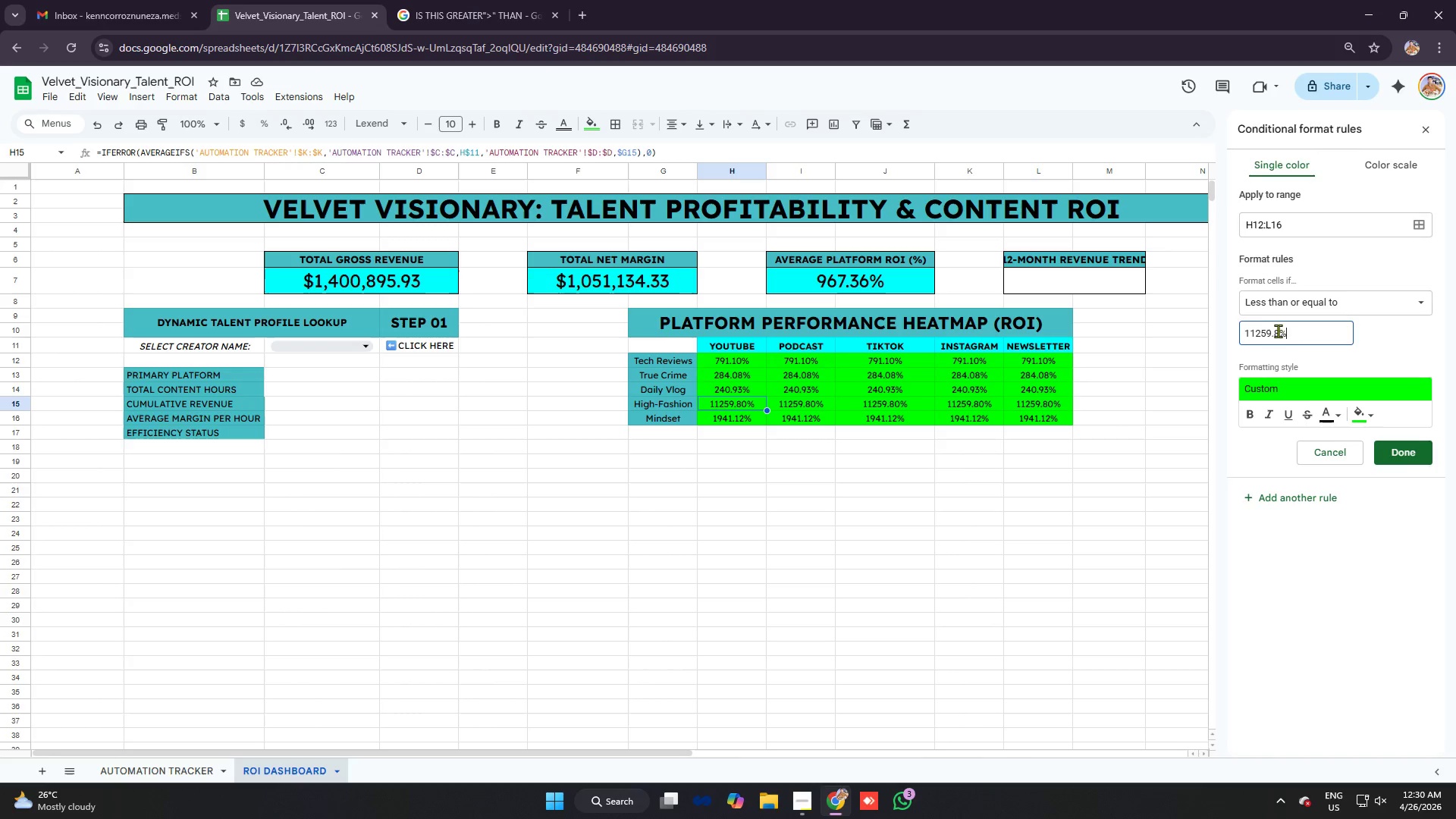 
left_click([1256, 331])
 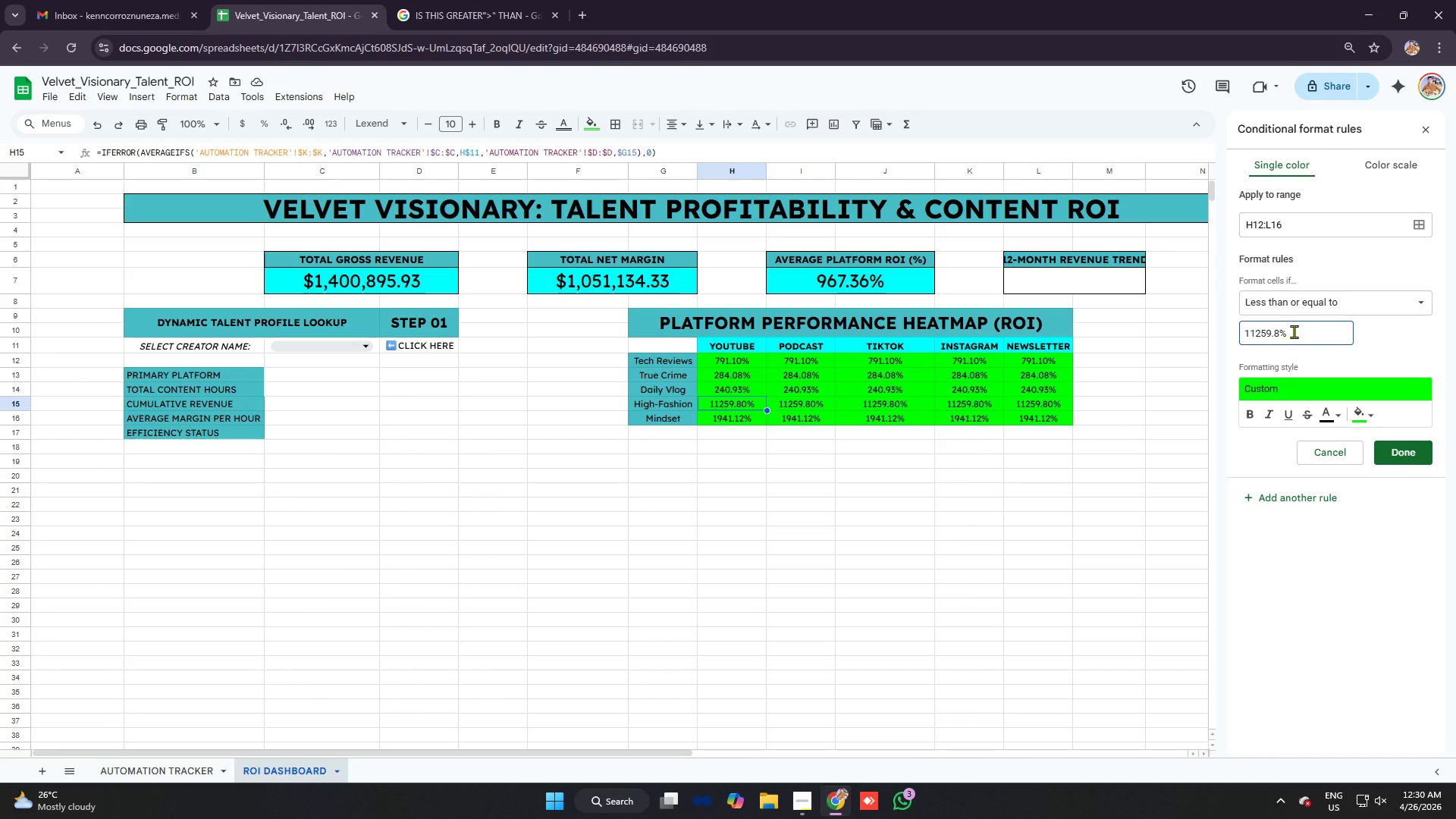 
left_click_drag(start_coordinate=[1292, 331], to_coordinate=[1255, 331])
 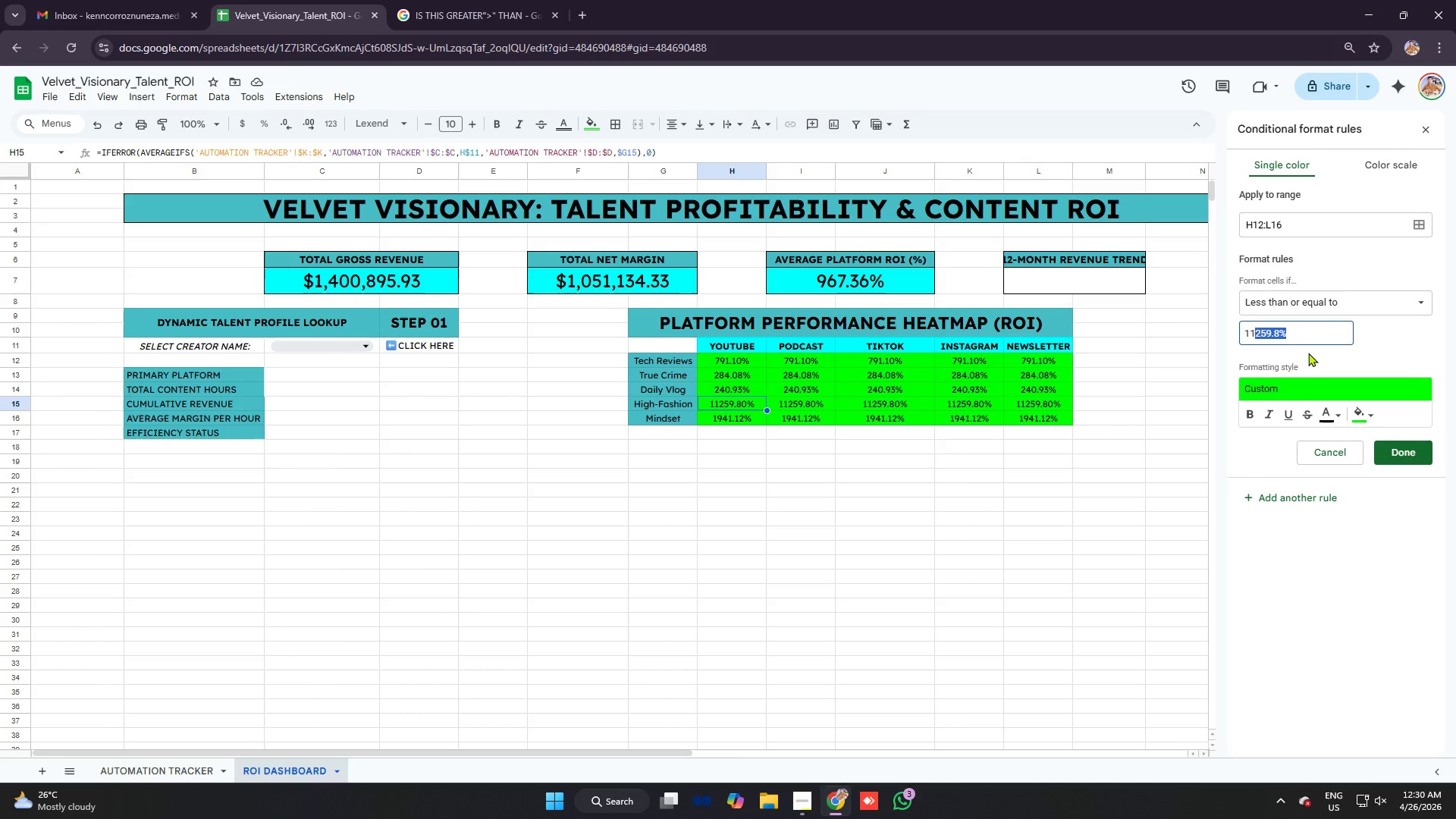 
key(Backspace)
key(Backspace)
type(0,000)
 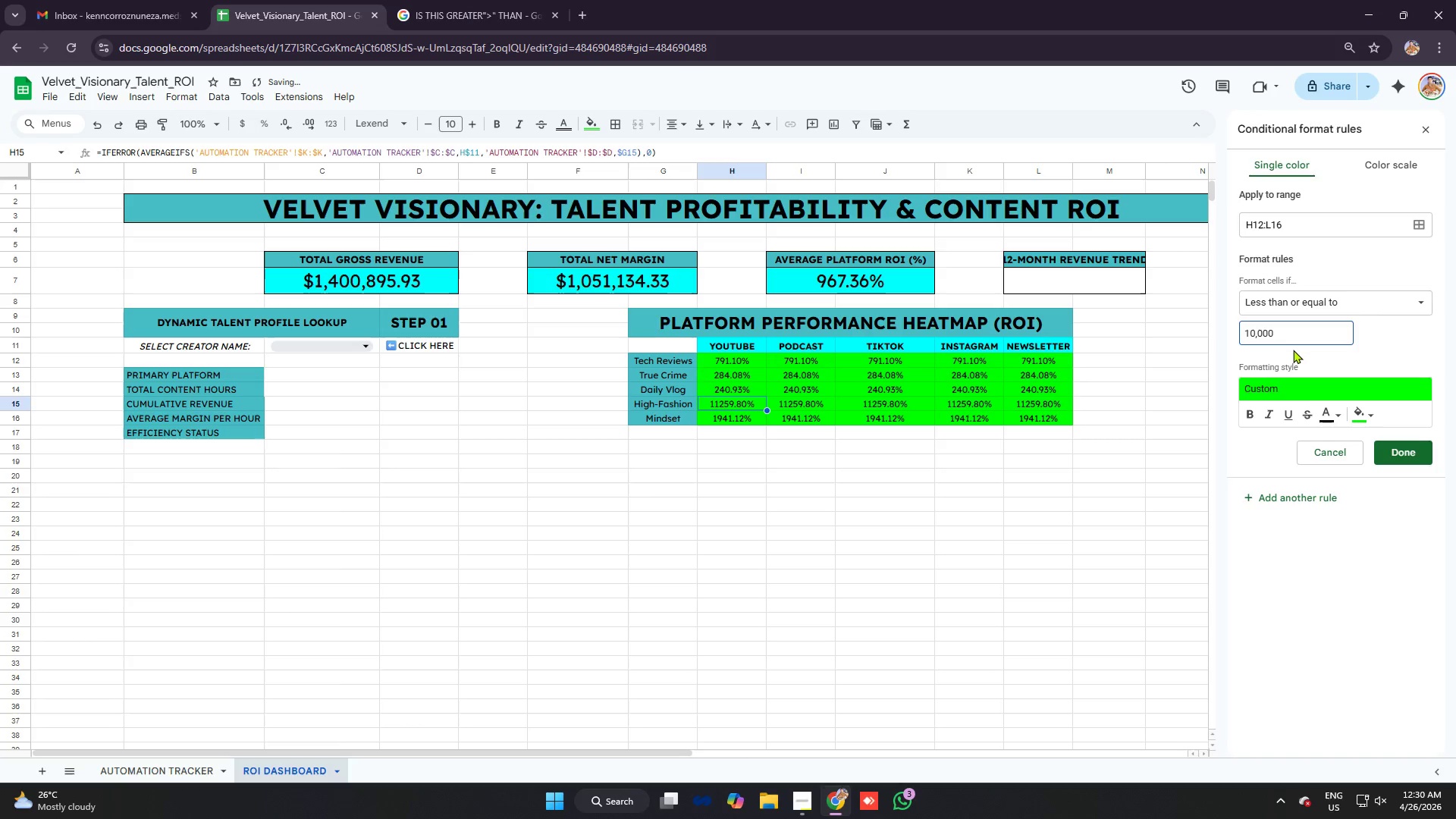 
key(Shift+5)
 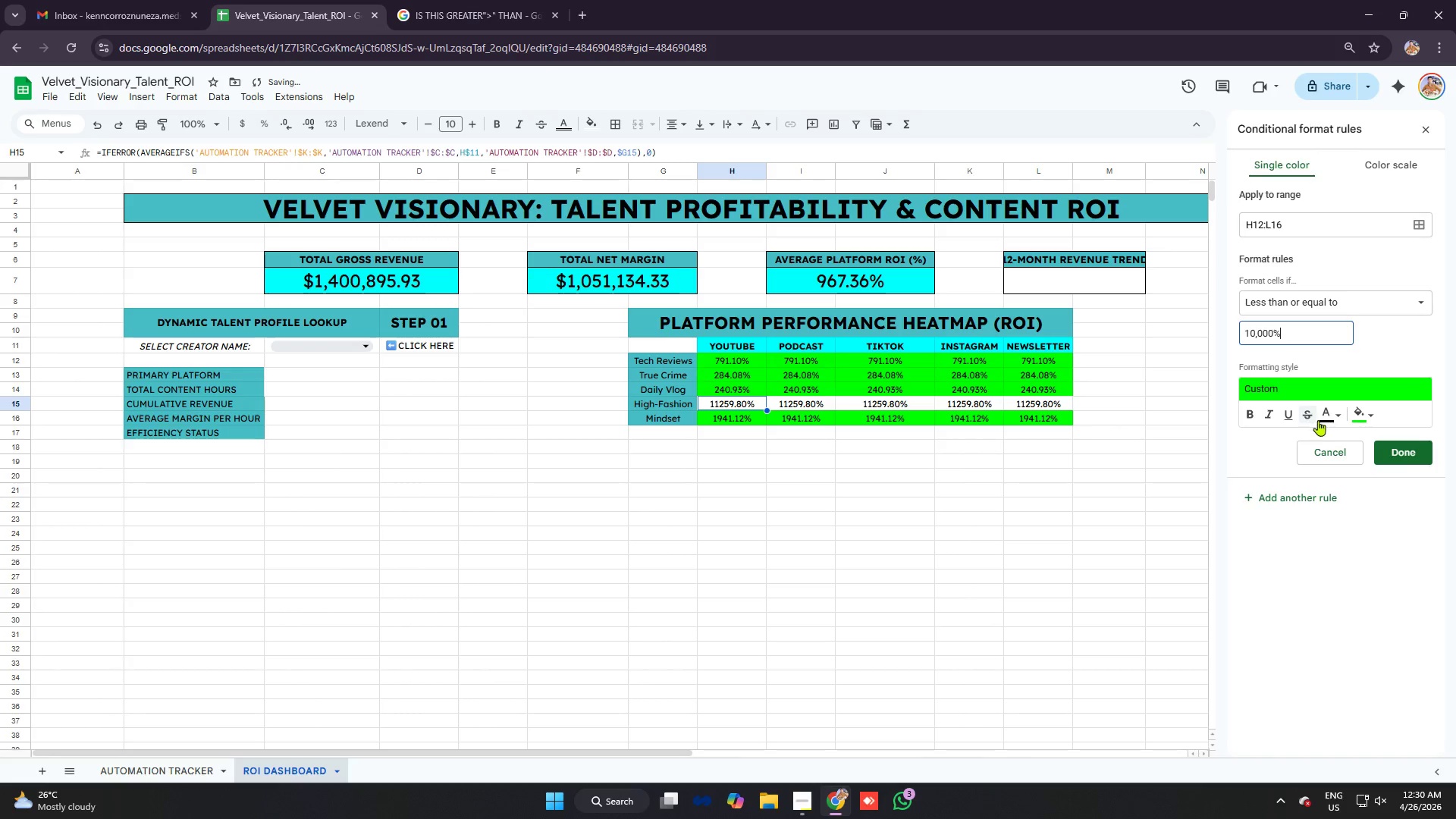 
left_click([1367, 413])
 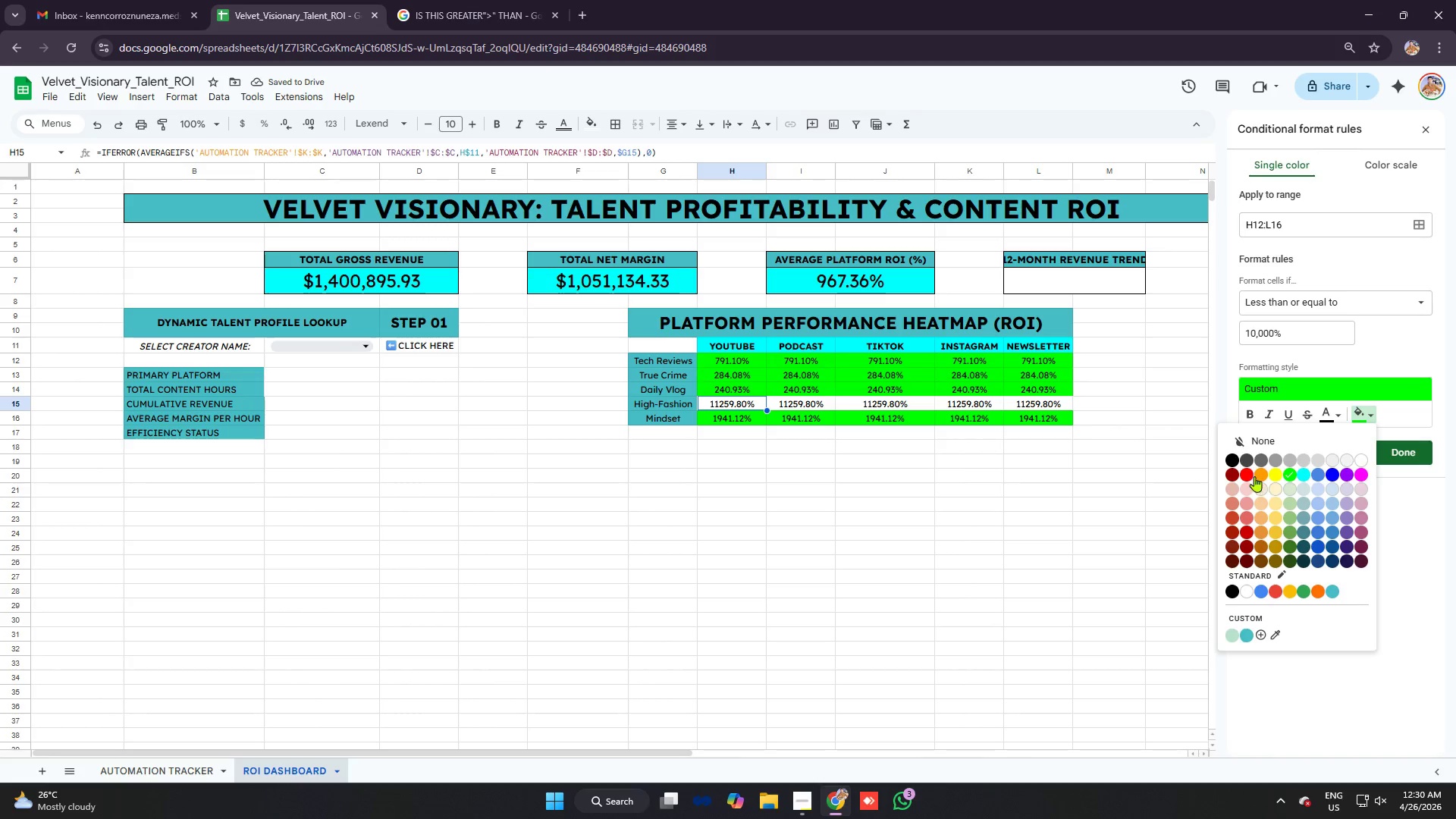 
left_click([1247, 472])
 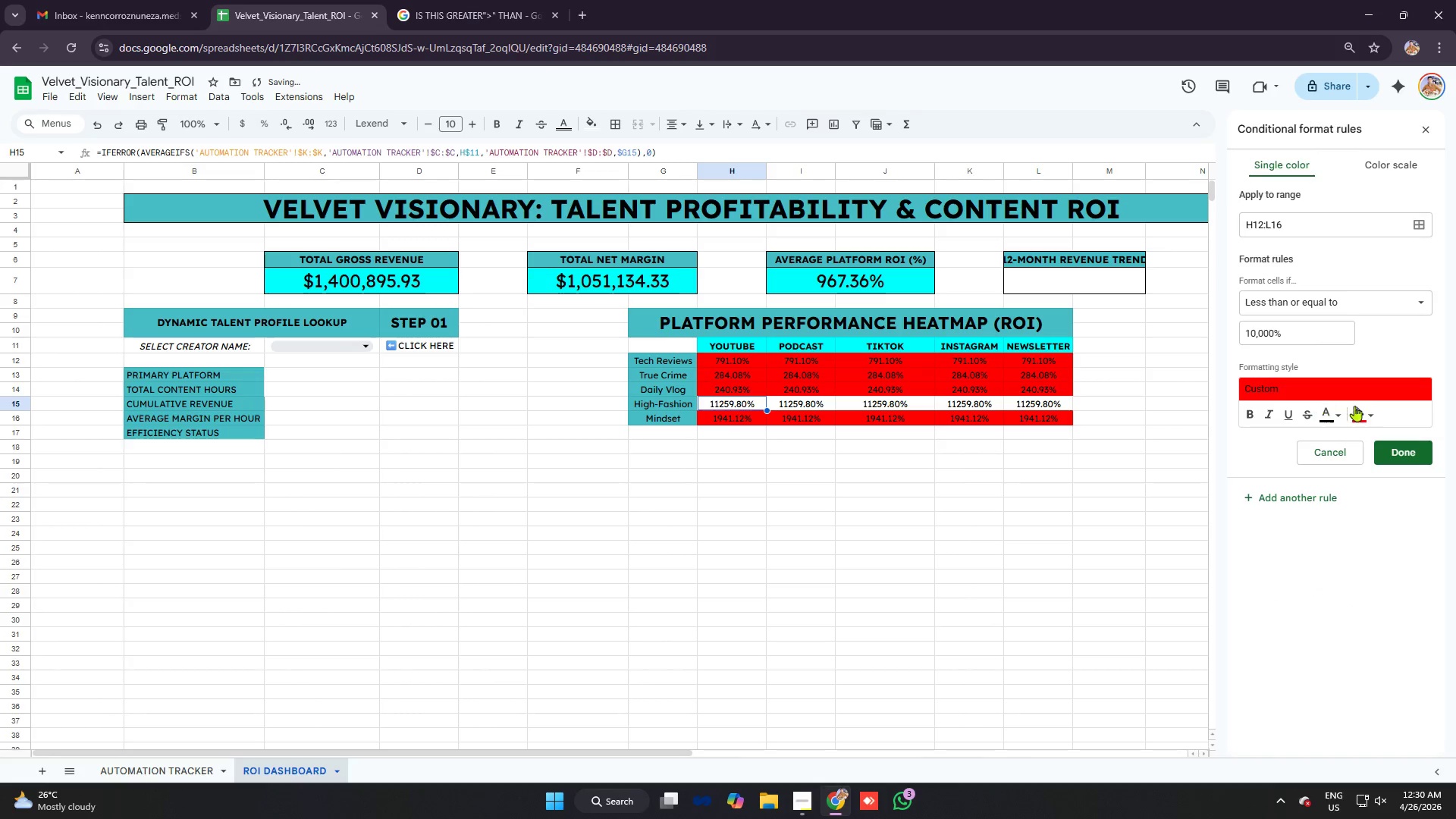 
left_click([1364, 411])
 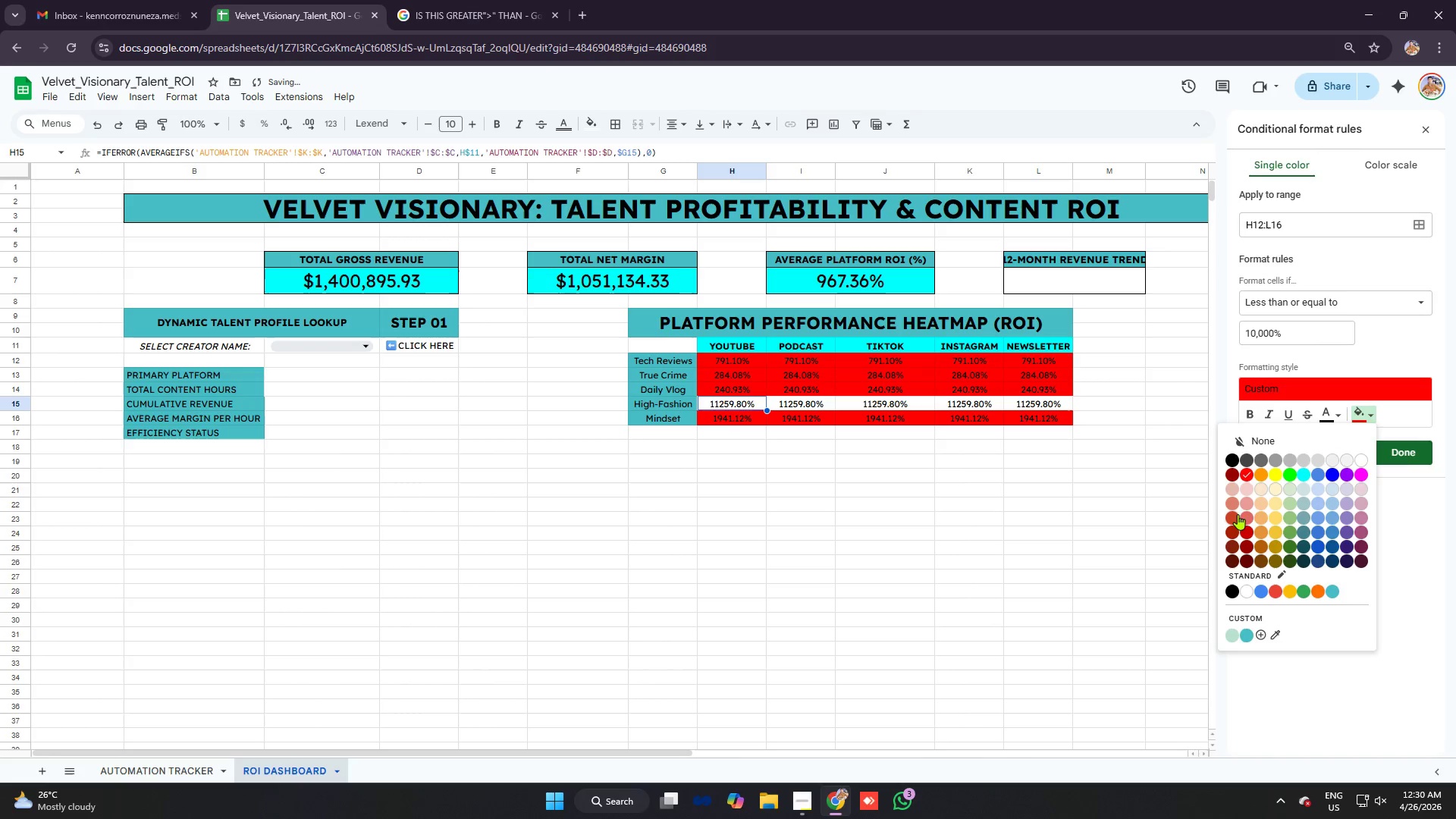 
left_click([1246, 502])
 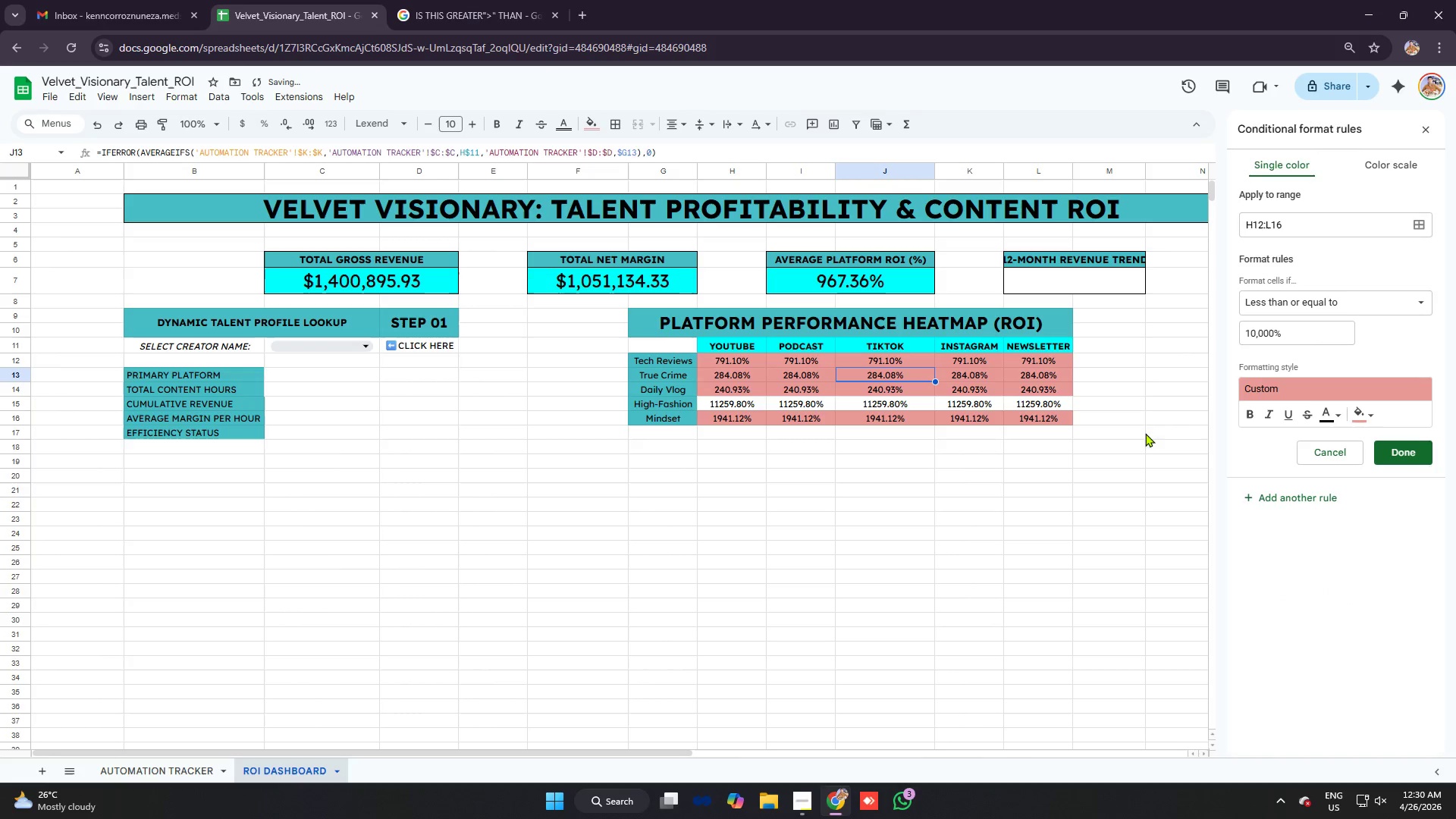 
left_click([1373, 409])
 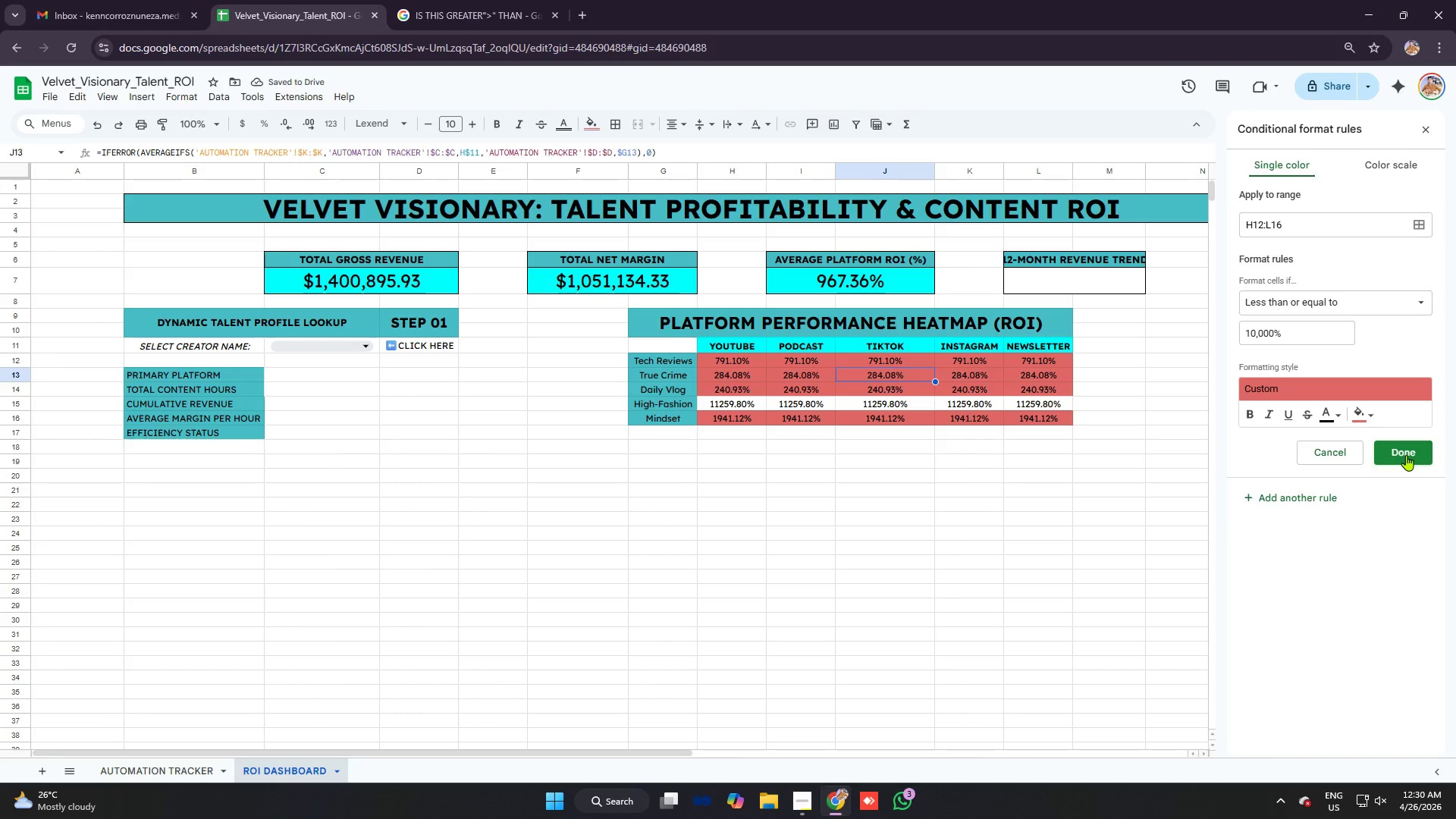 
left_click_drag(start_coordinate=[1322, 334], to_coordinate=[1105, 334])
 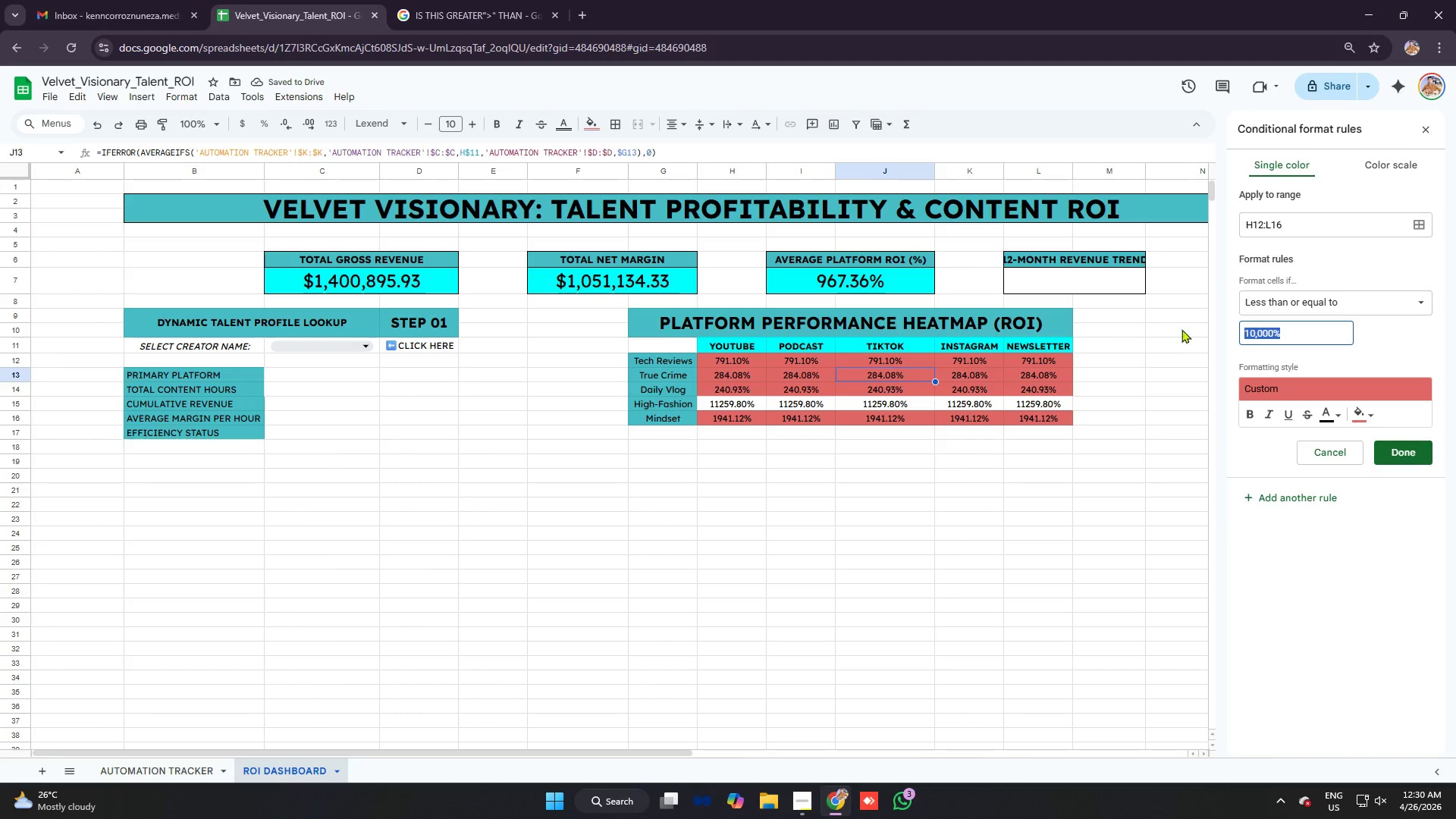 
key(Control+C)
 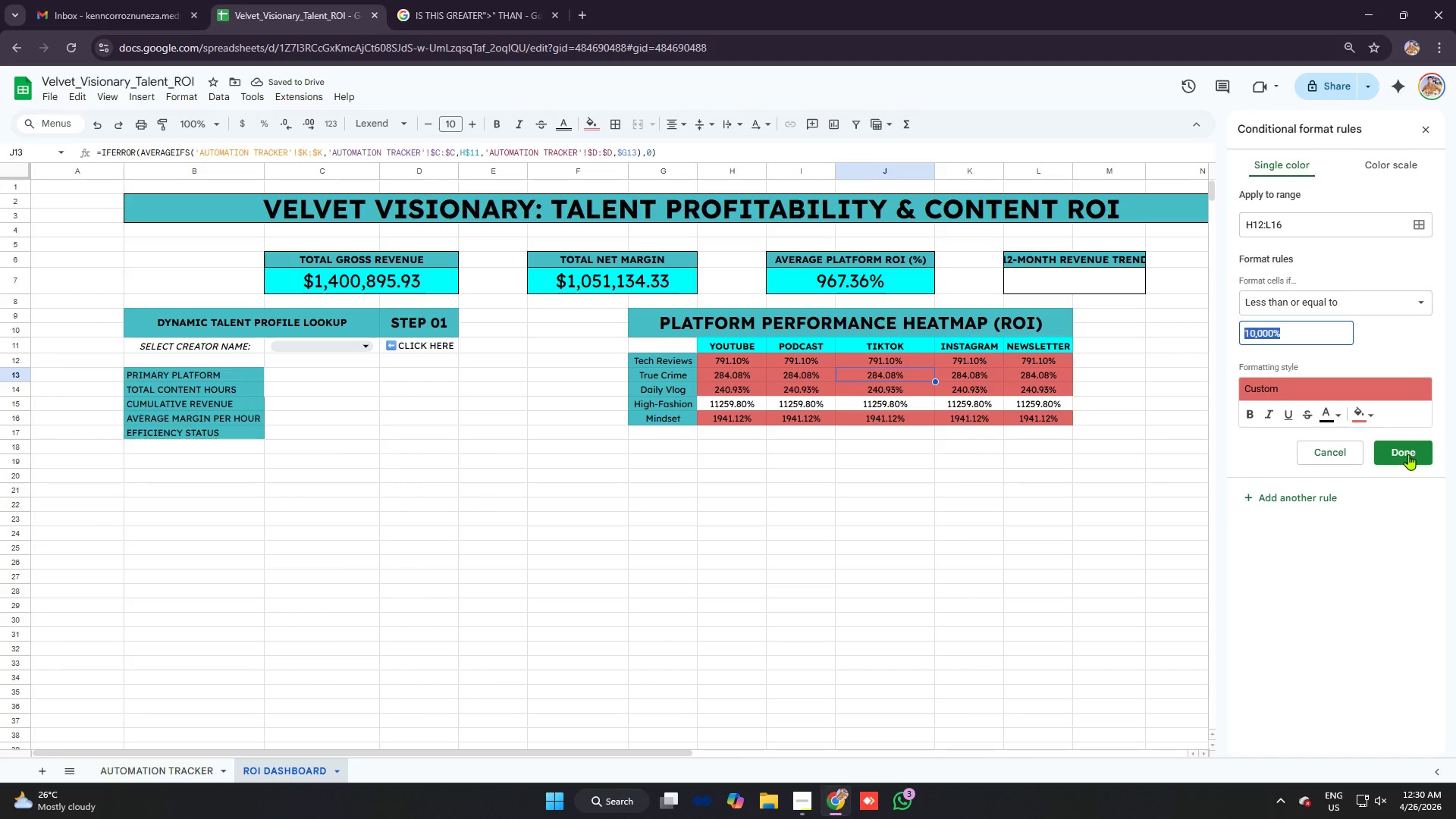 
left_click([1404, 457])
 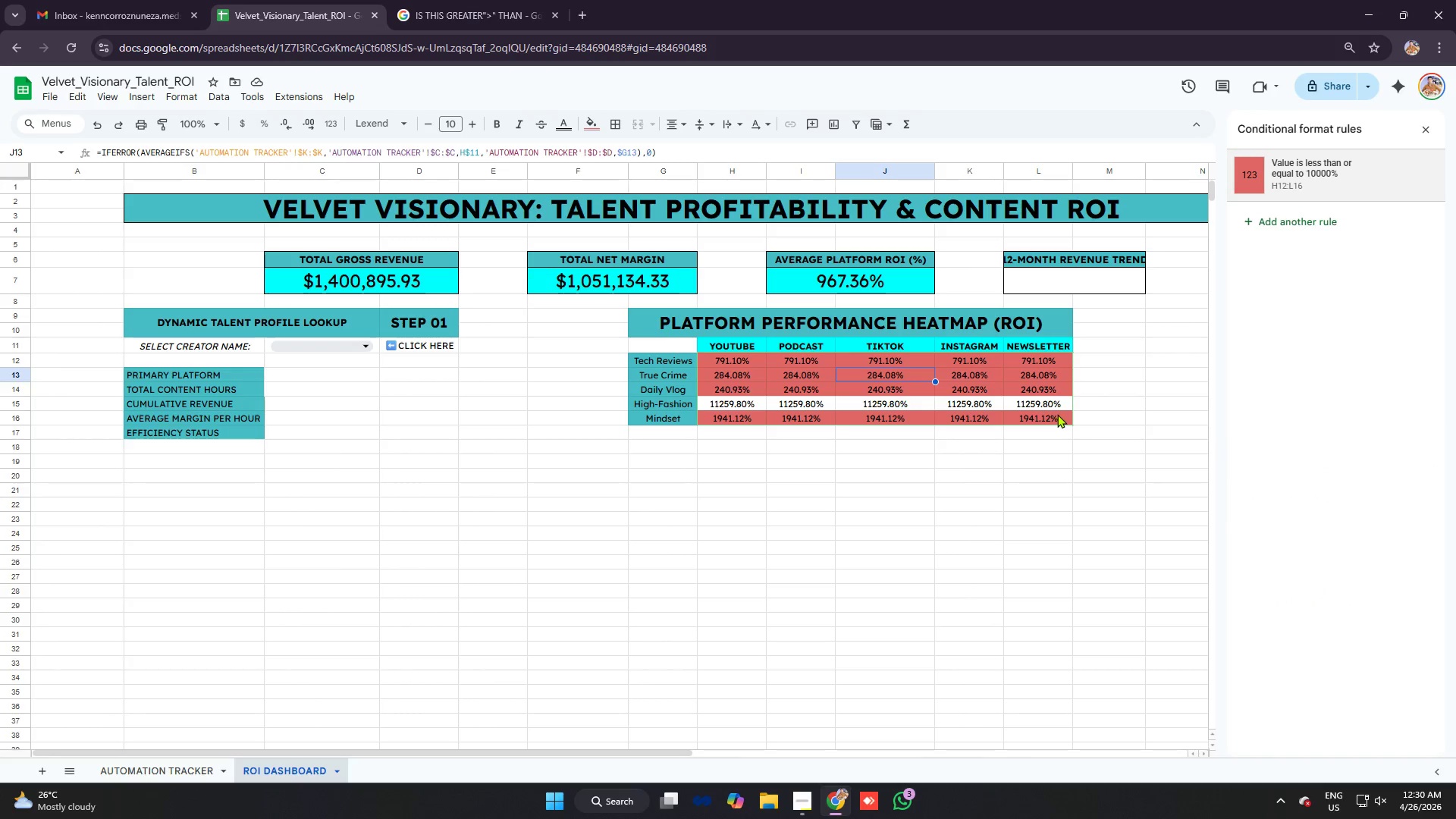 
left_click([1313, 218])
 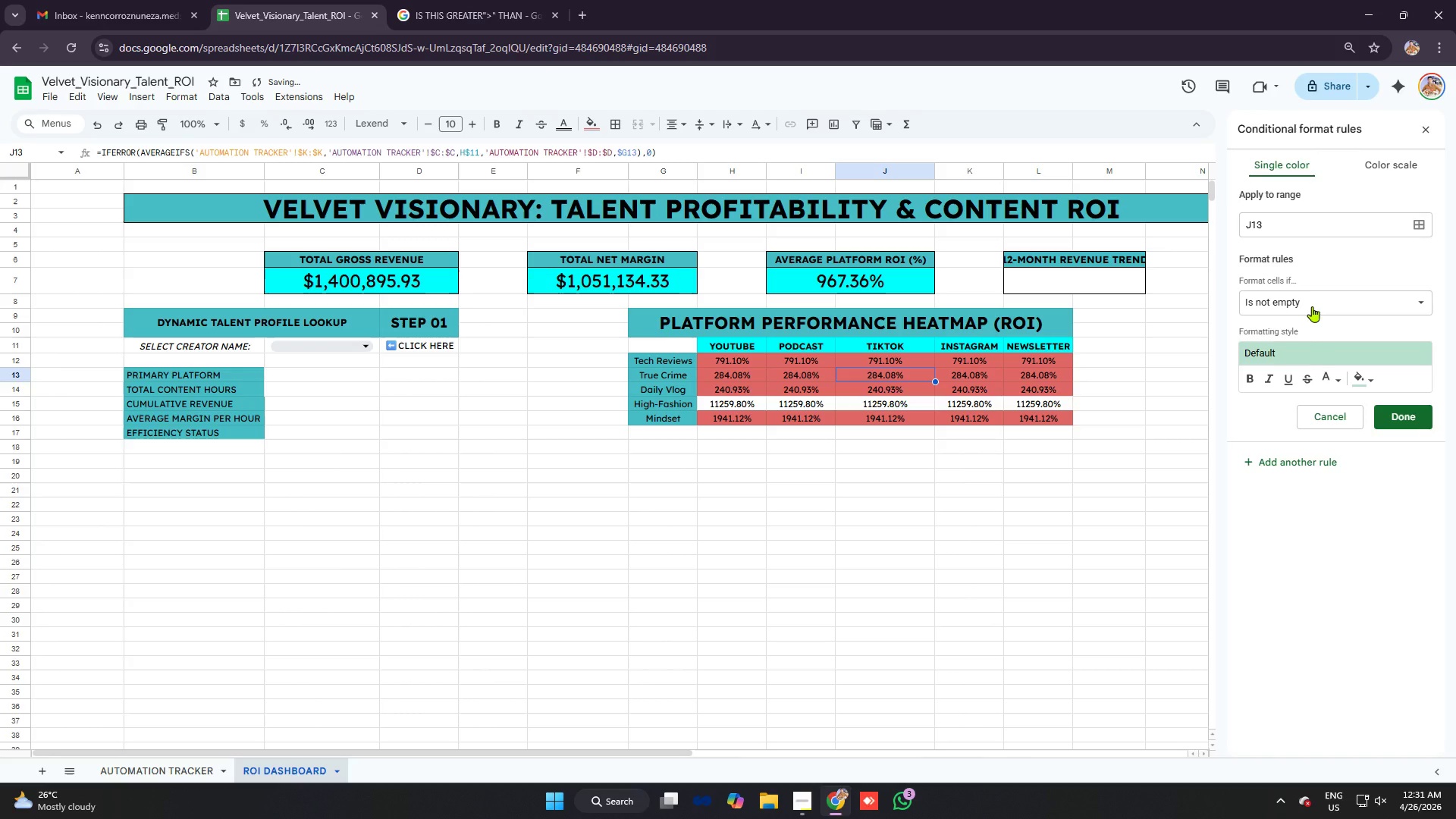 
left_click([1312, 299])
 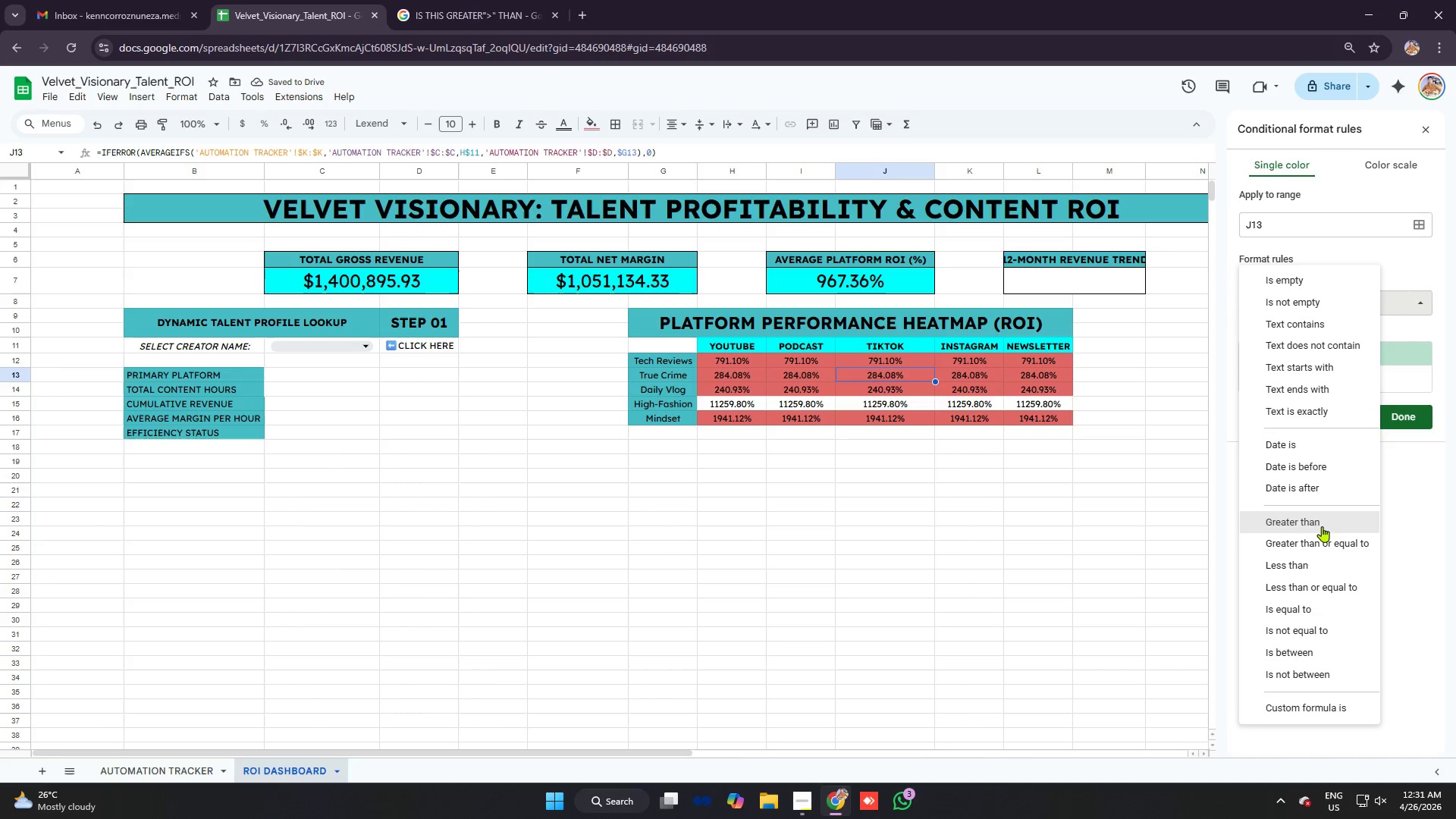 
left_click([1327, 541])
 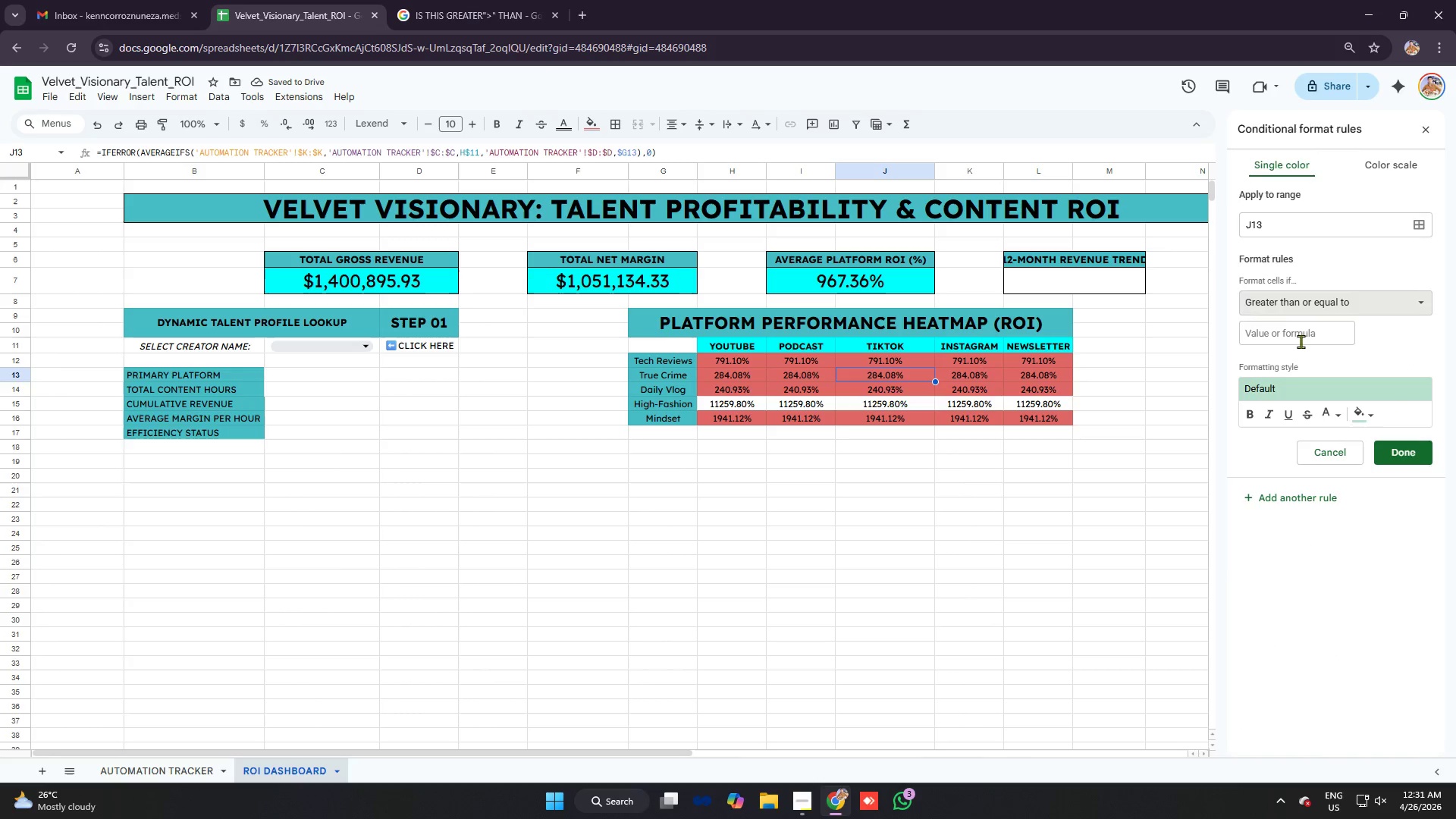 
left_click([1300, 333])
 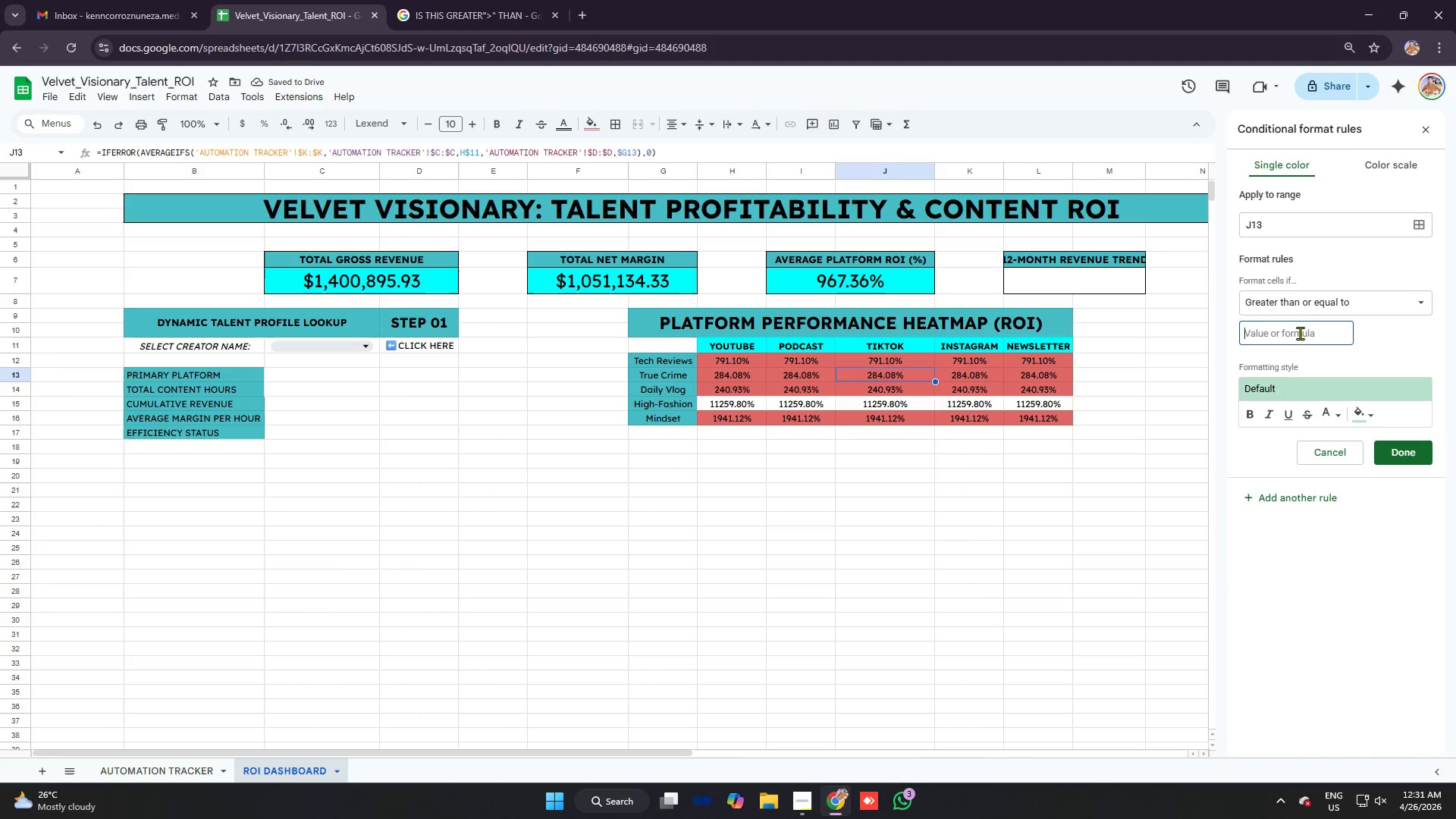 
key(Control+V)
 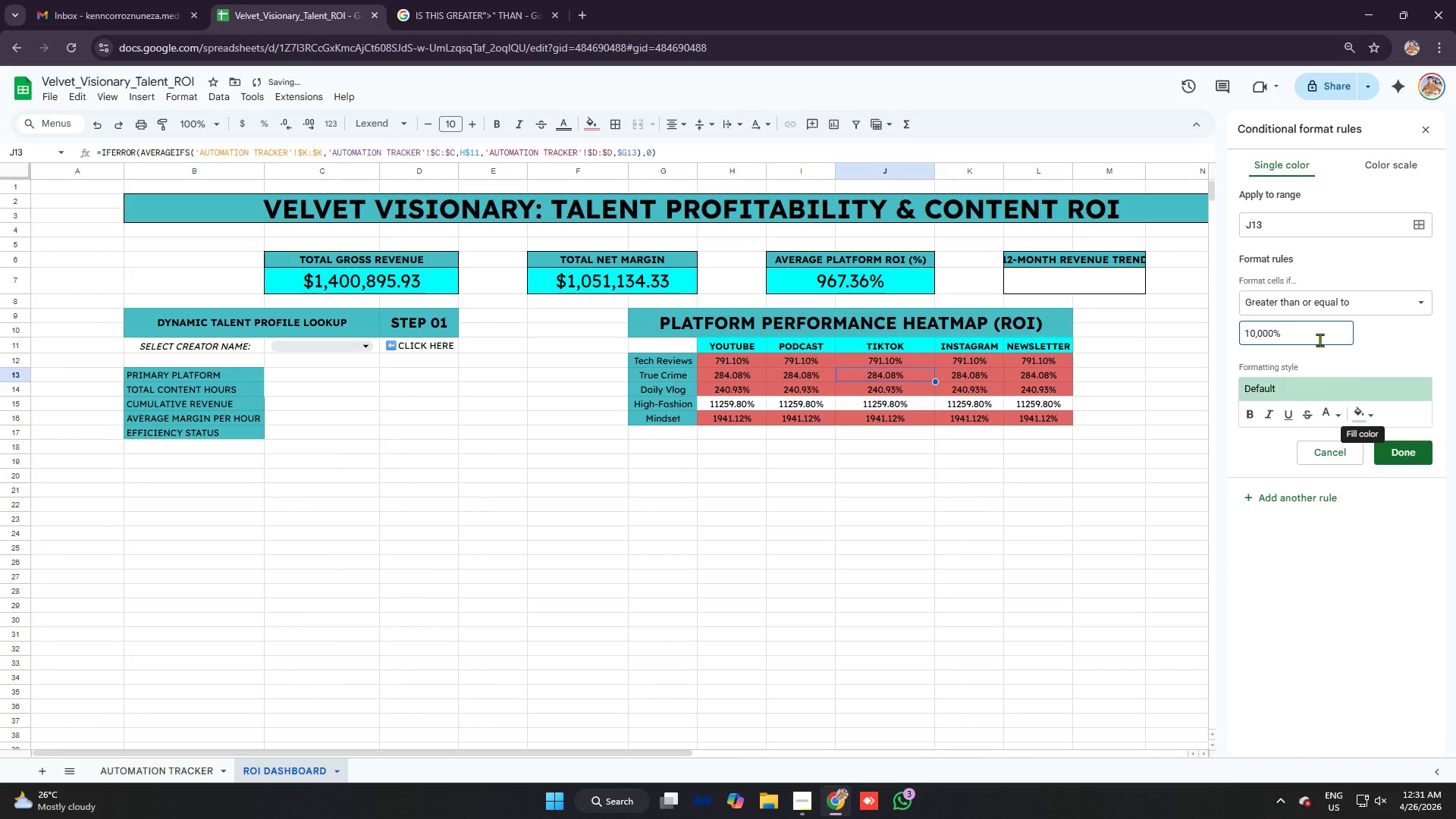 
left_click([1337, 298])
 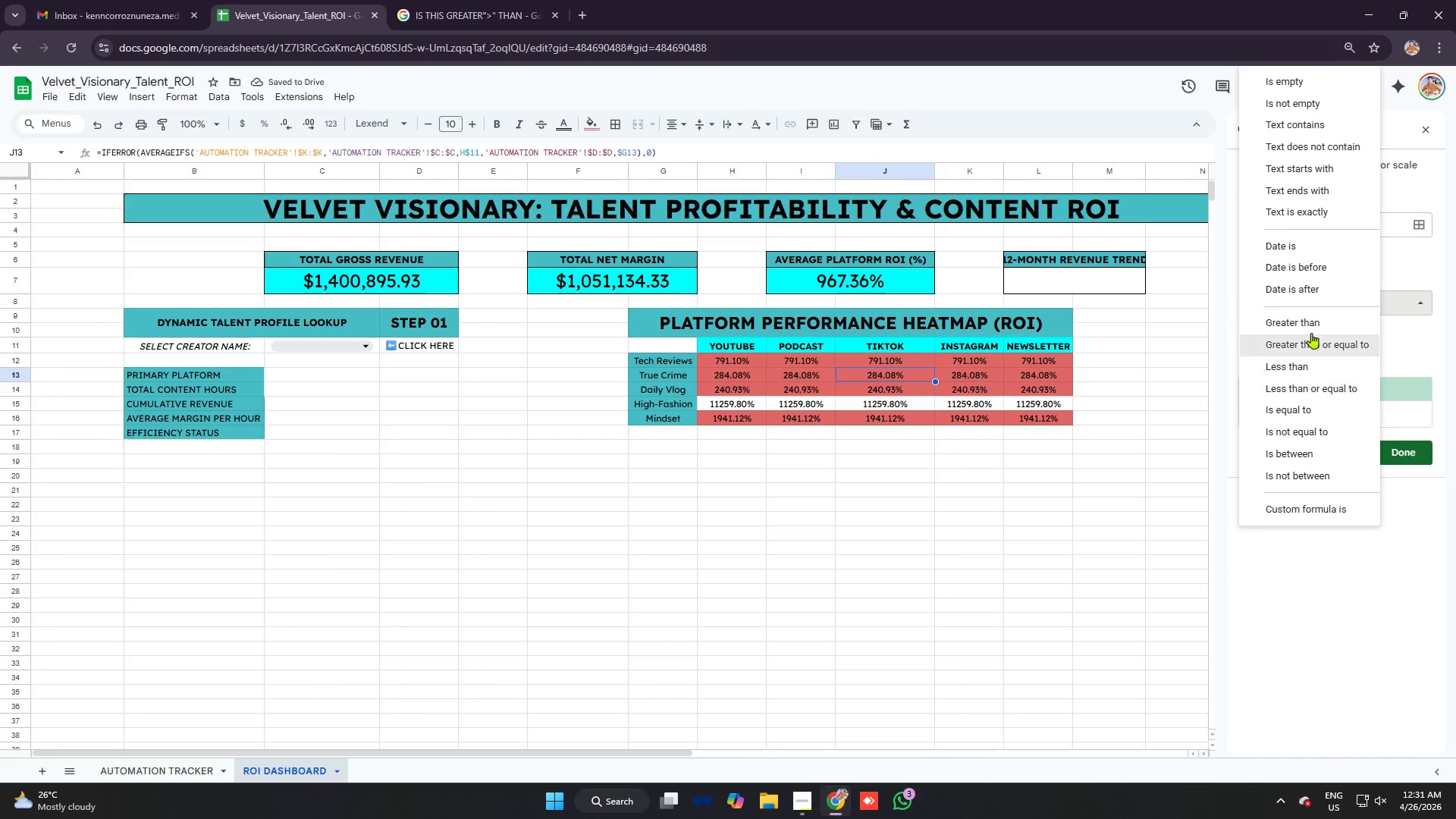 
left_click([1310, 324])
 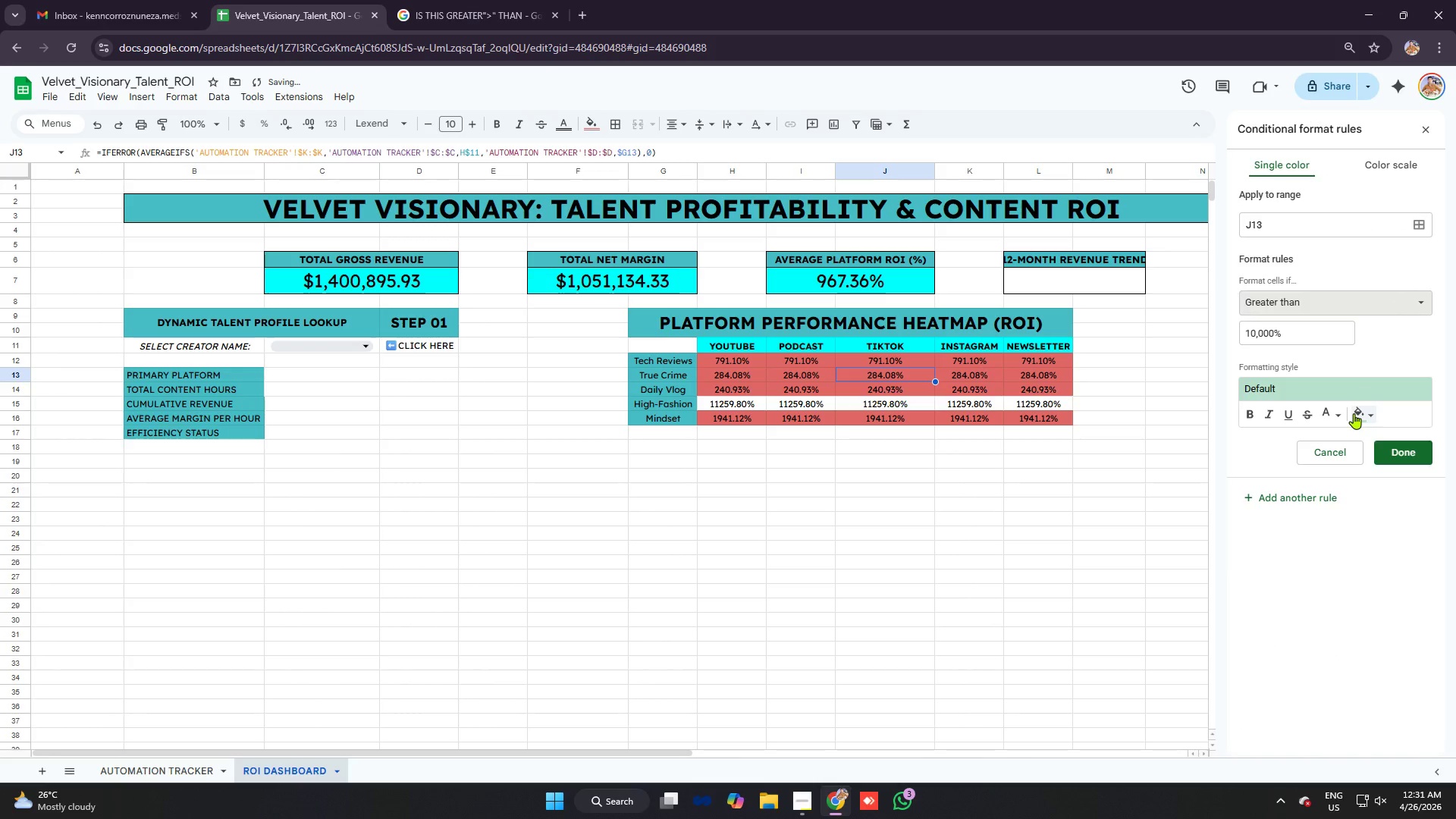 
left_click([1354, 413])
 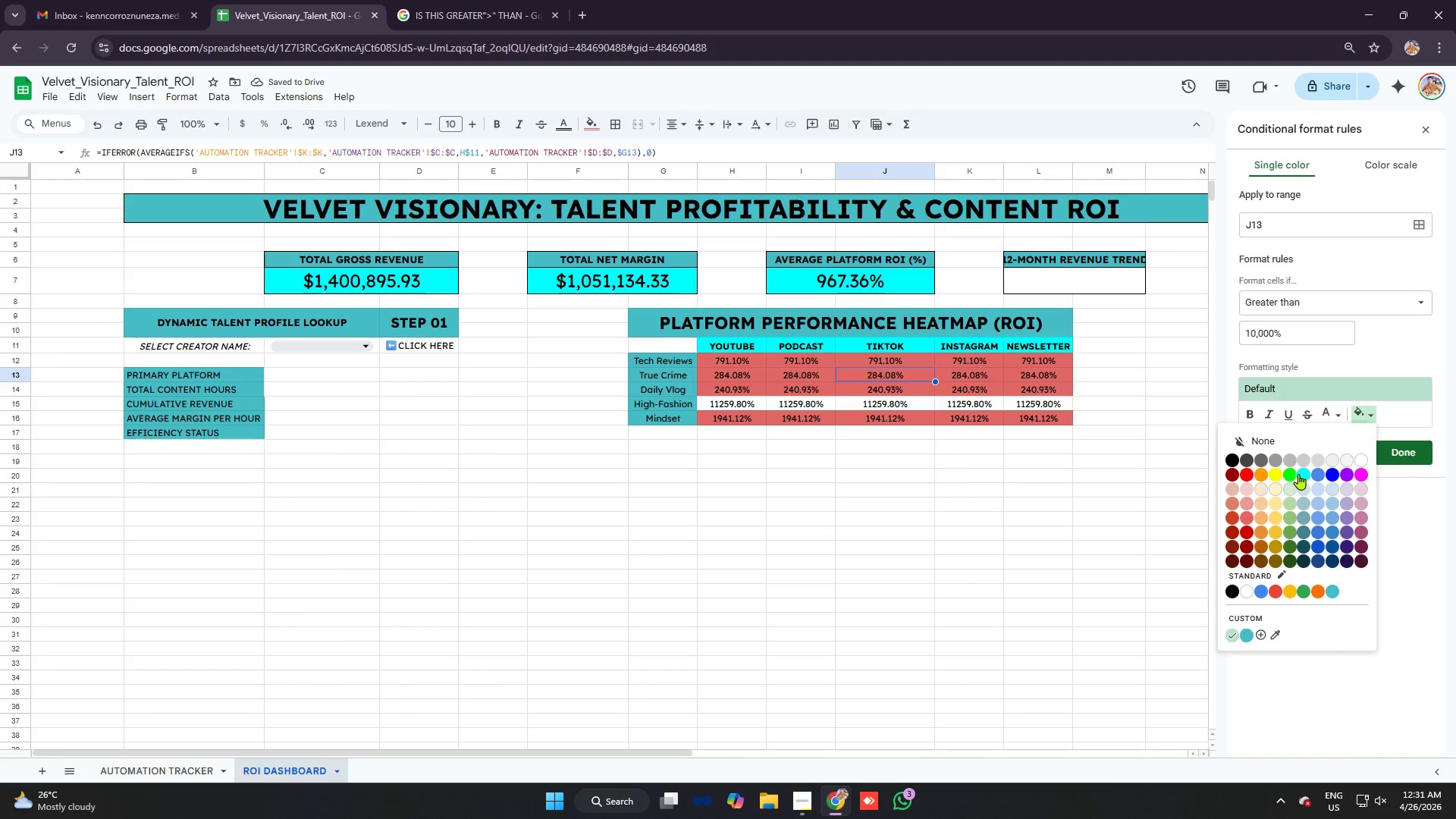 
left_click([1294, 474])
 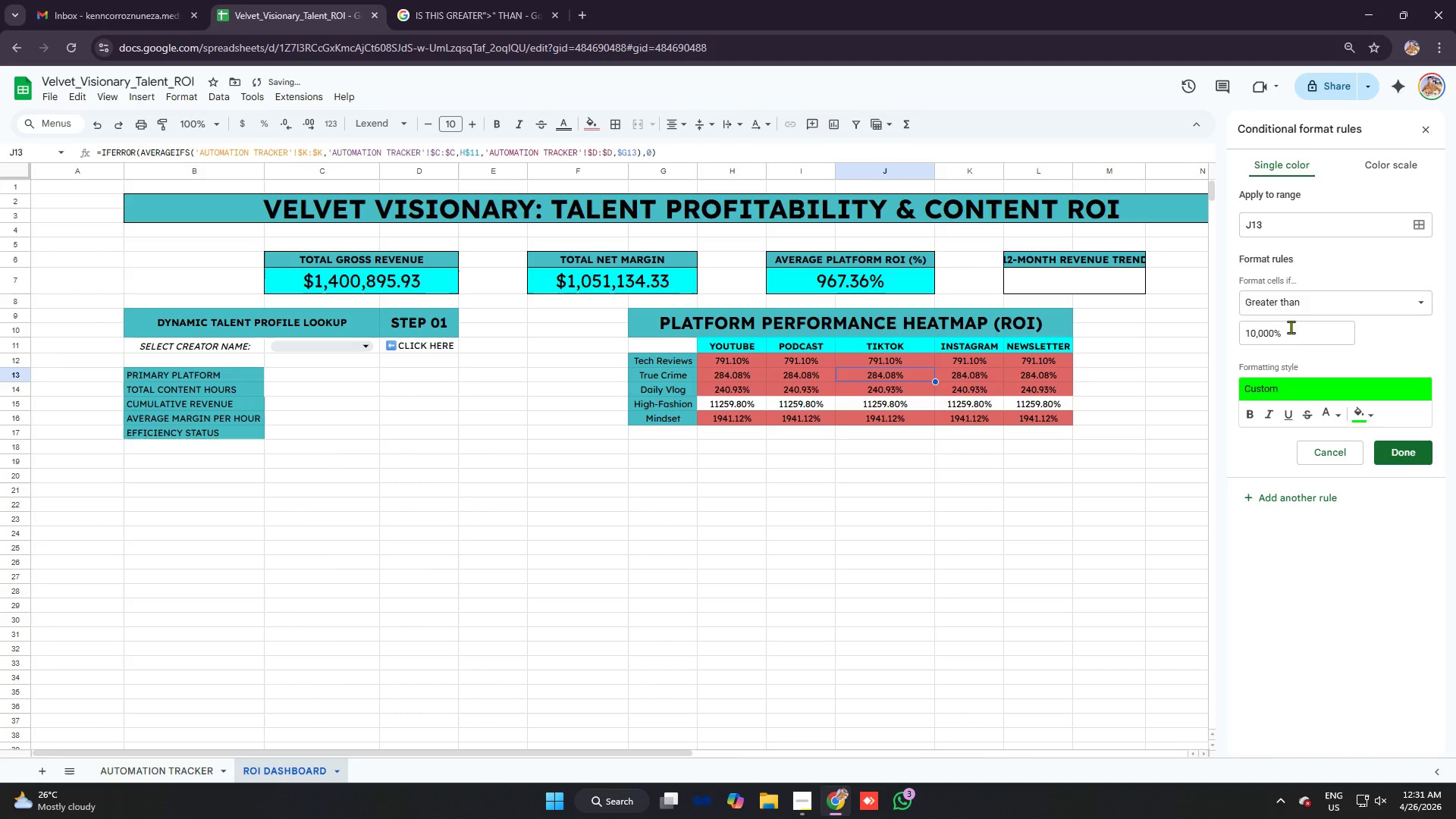 
left_click([1302, 306])
 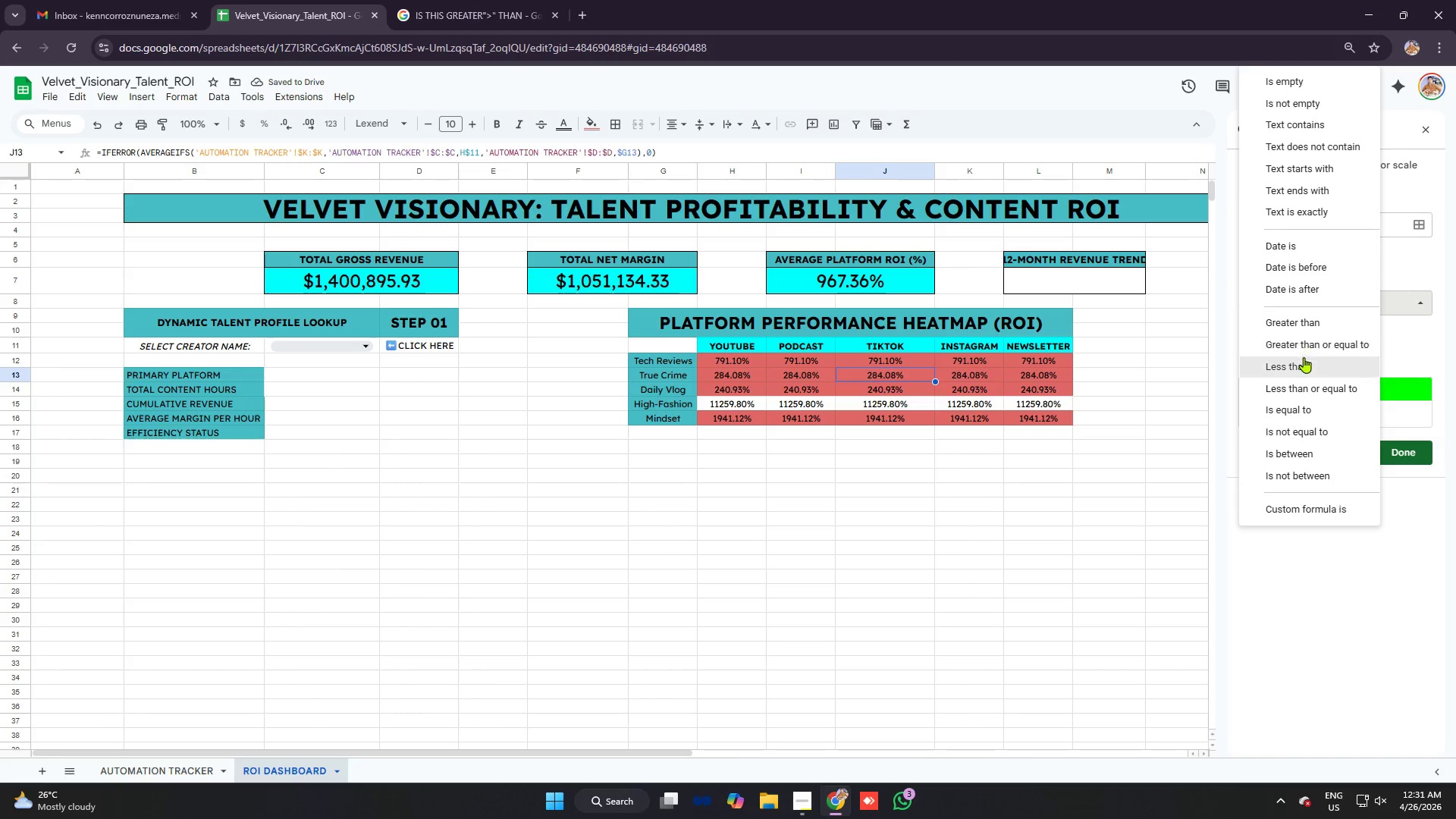 
left_click([1303, 362])
 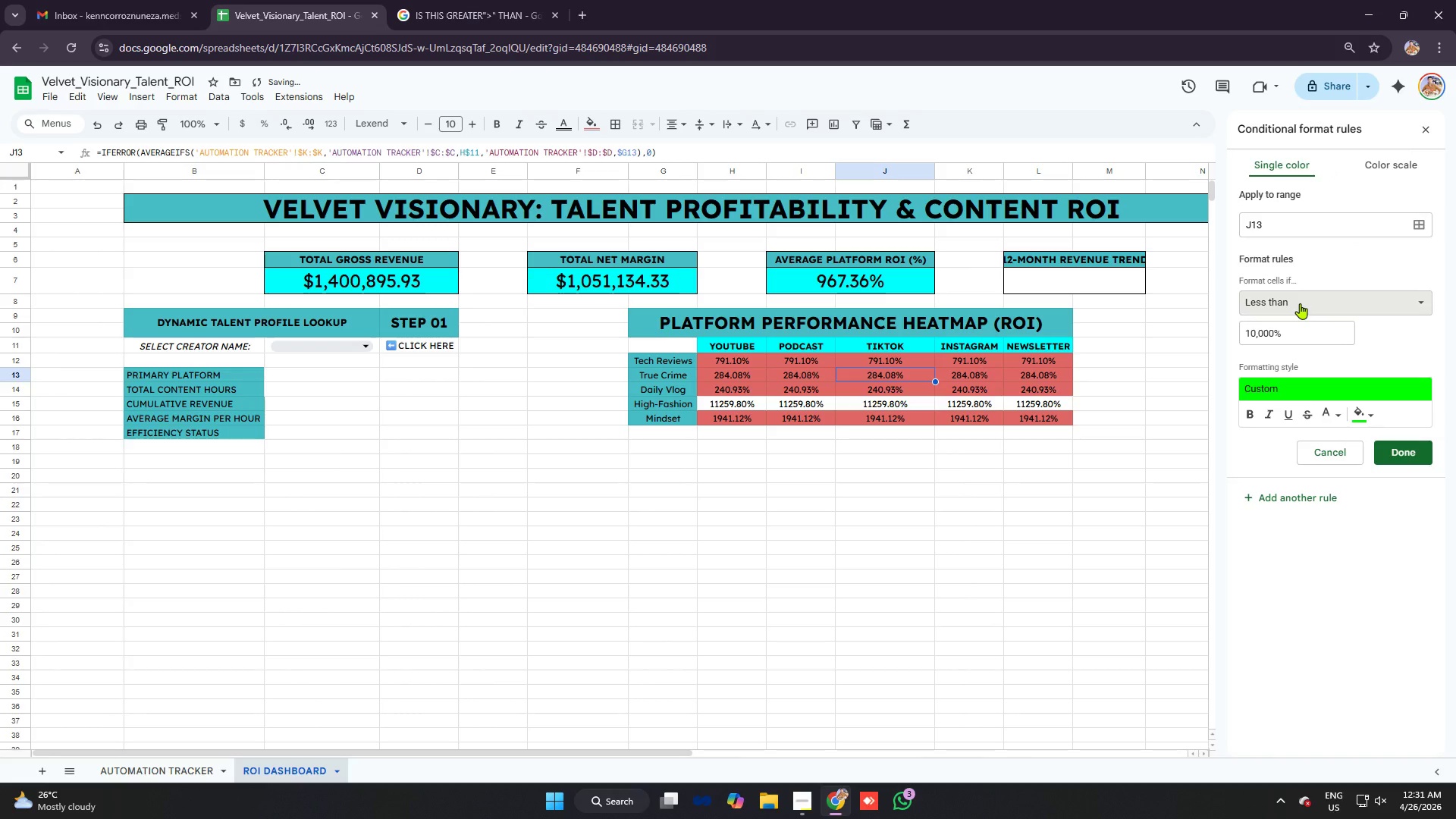 
left_click([1300, 302])
 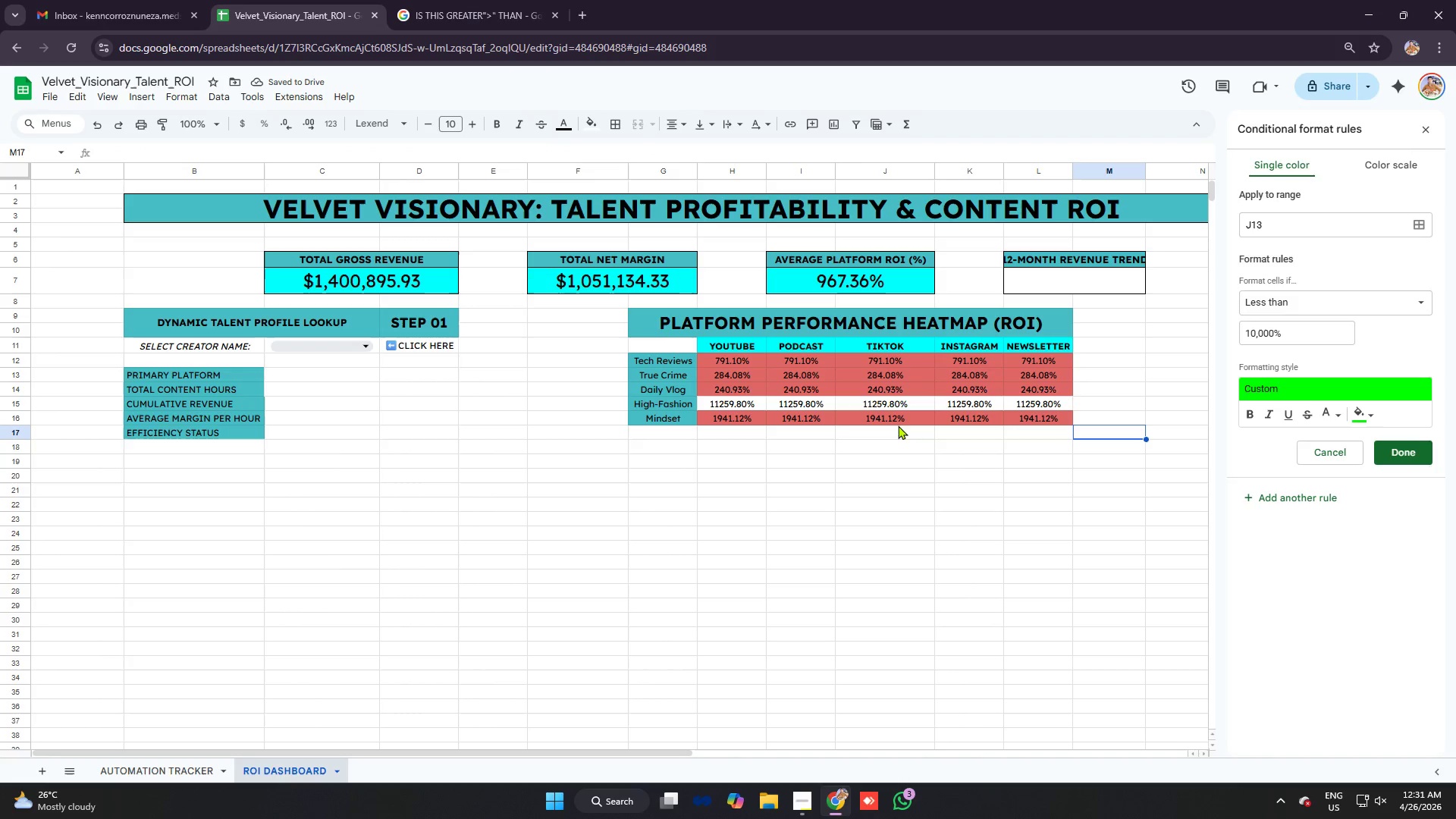 
left_click_drag(start_coordinate=[734, 403], to_coordinate=[1034, 403])
 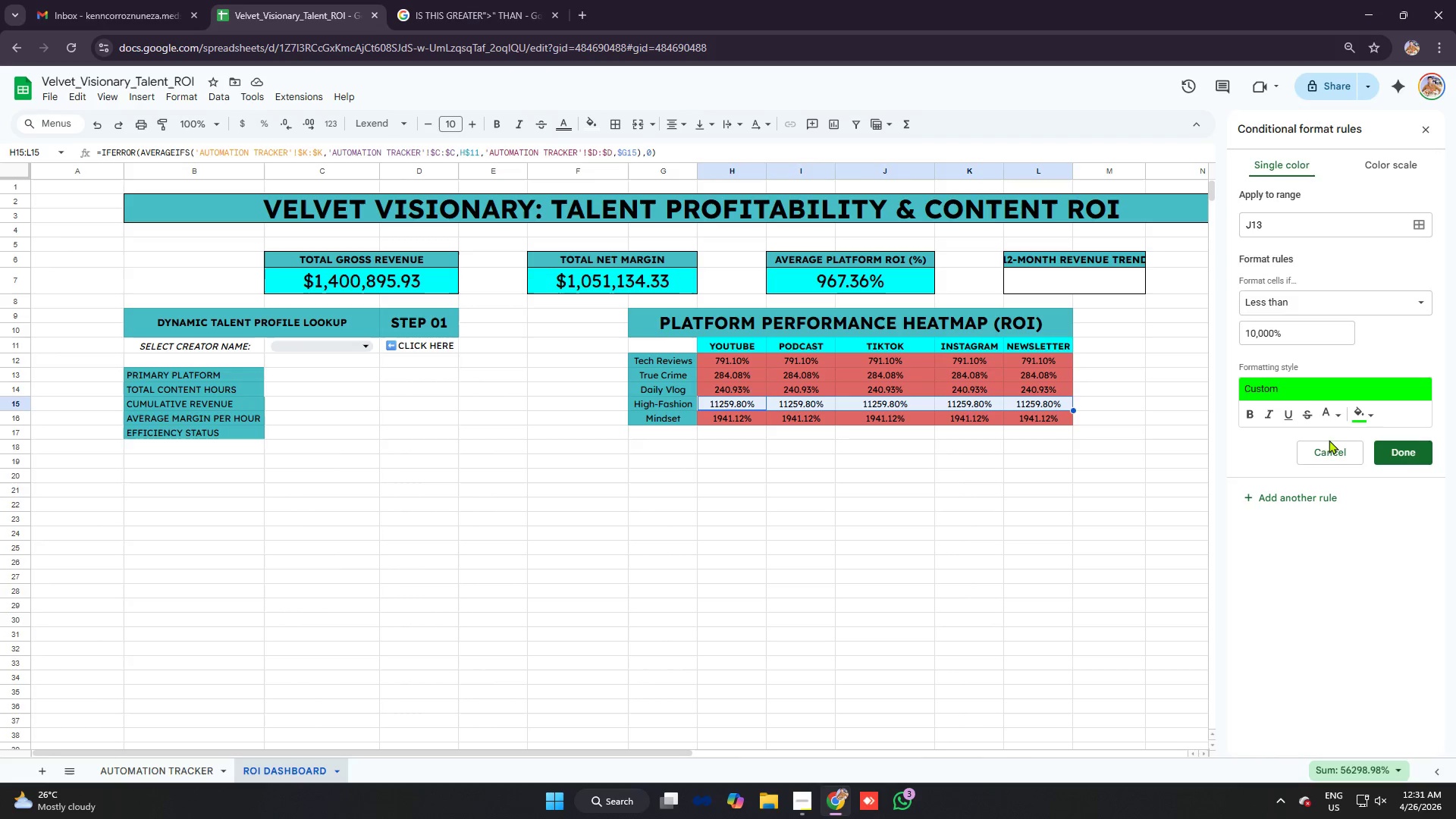 
left_click([1326, 445])
 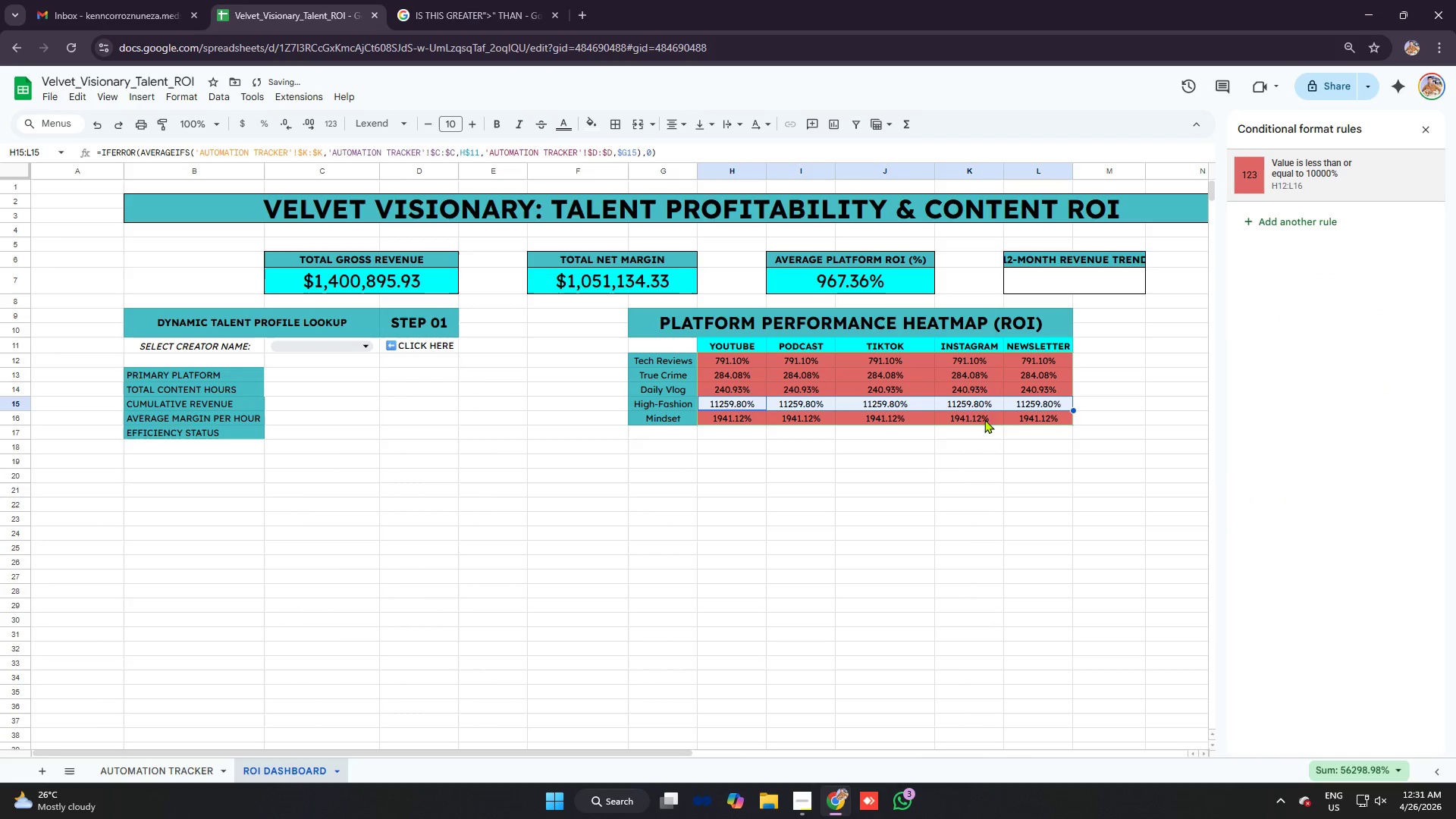 
right_click([974, 403])
 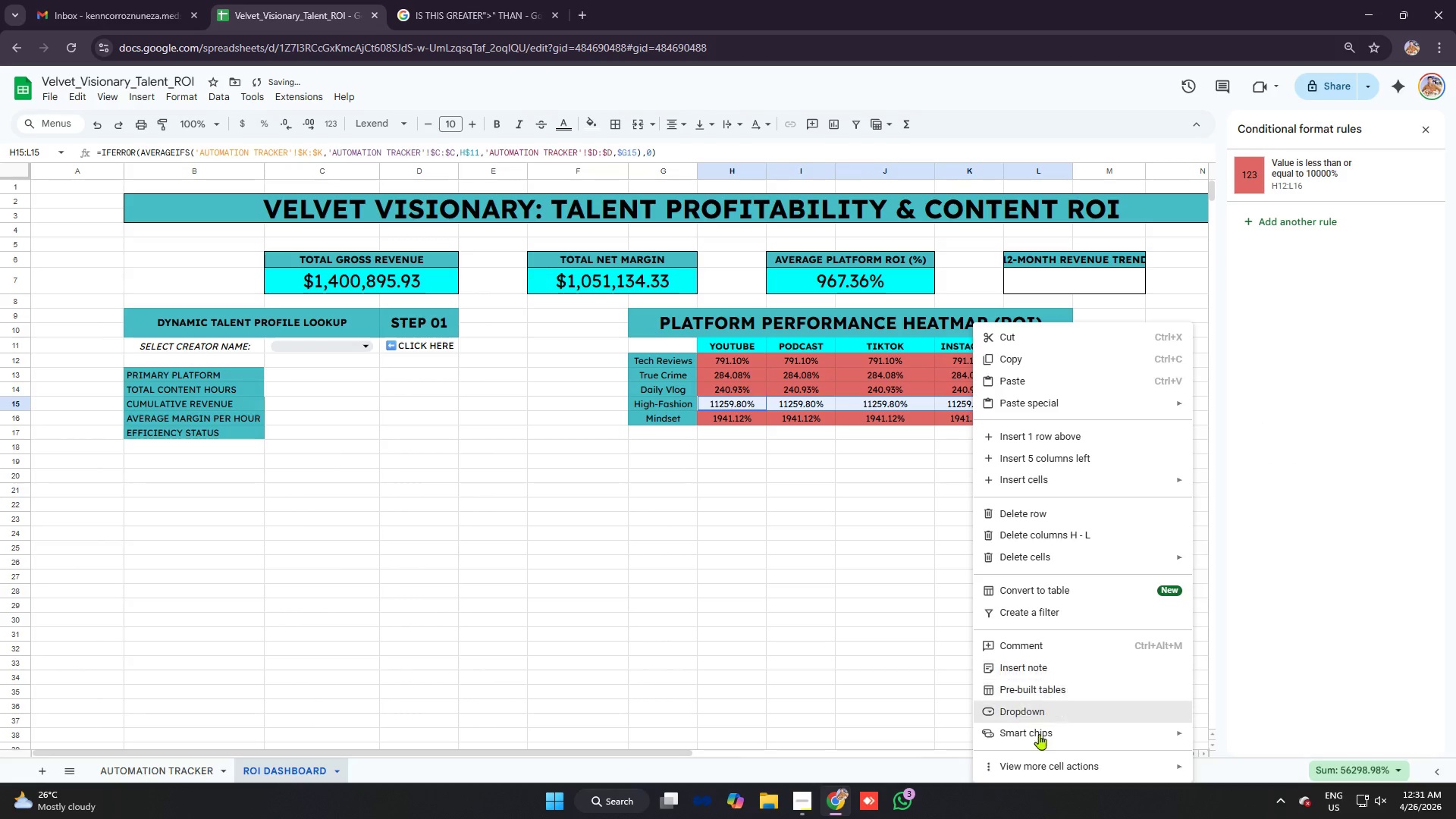 
left_click([1037, 768])
 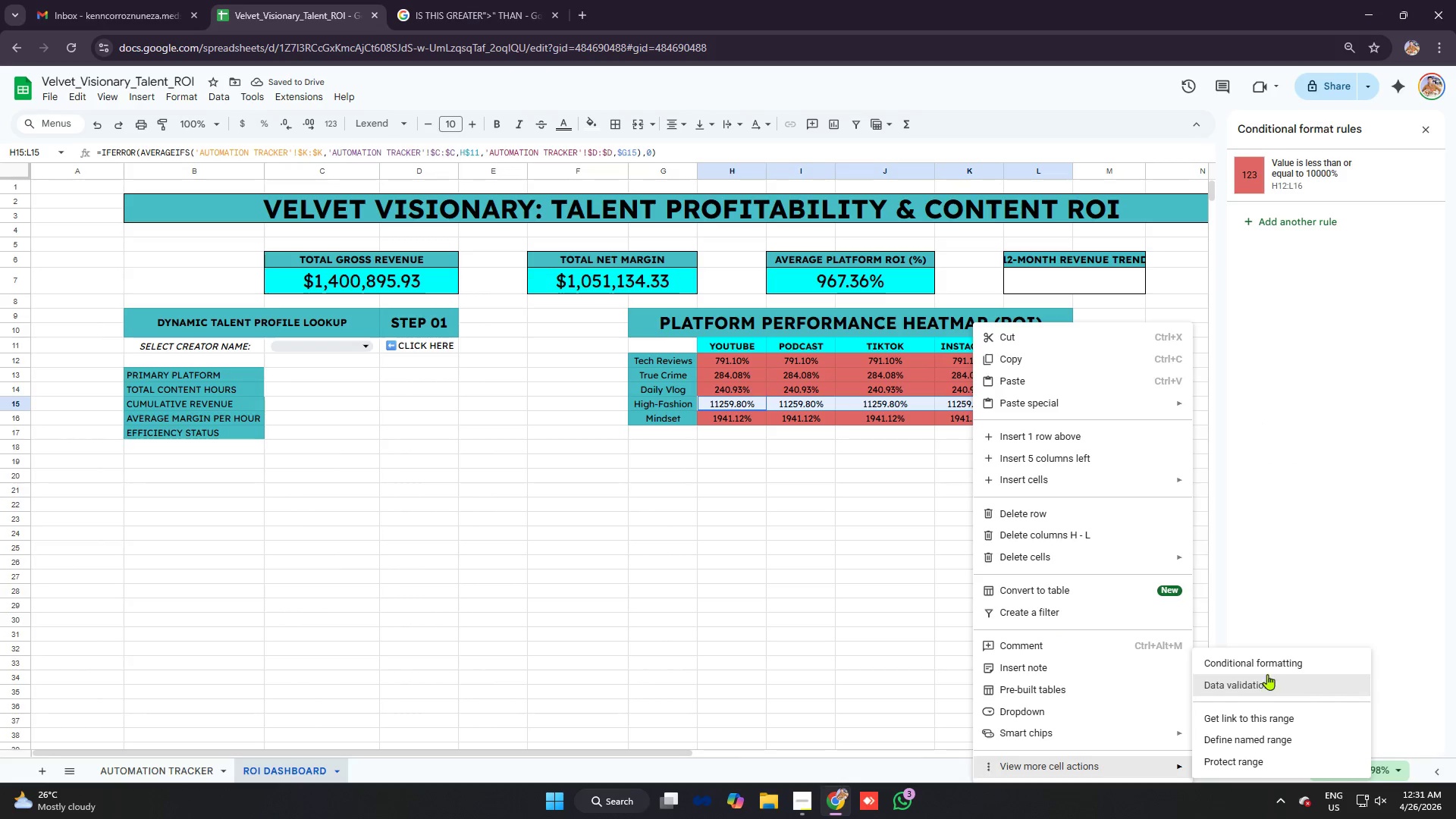 
left_click([1269, 663])
 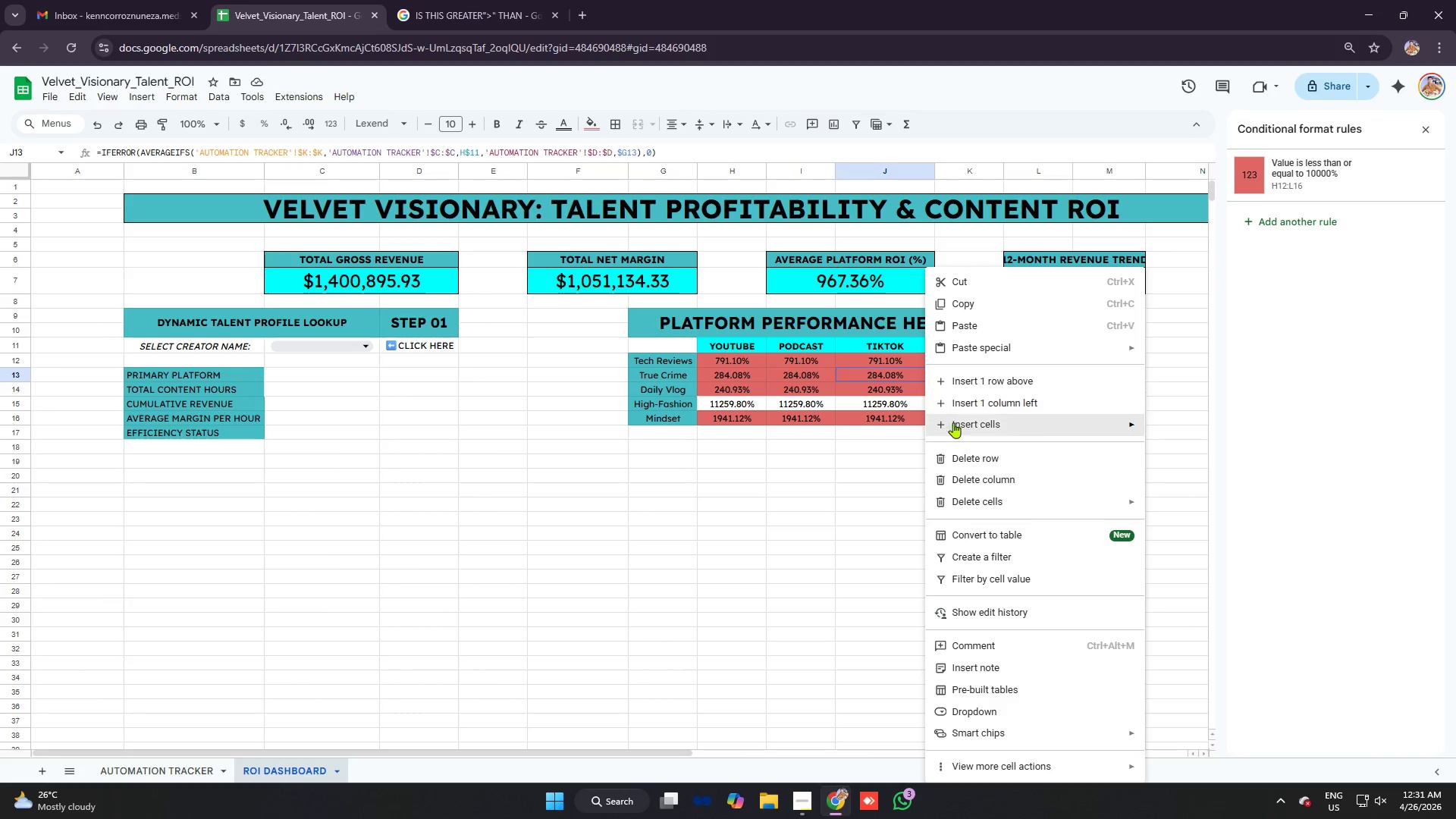 
left_click_drag(start_coordinate=[751, 401], to_coordinate=[1028, 402])
 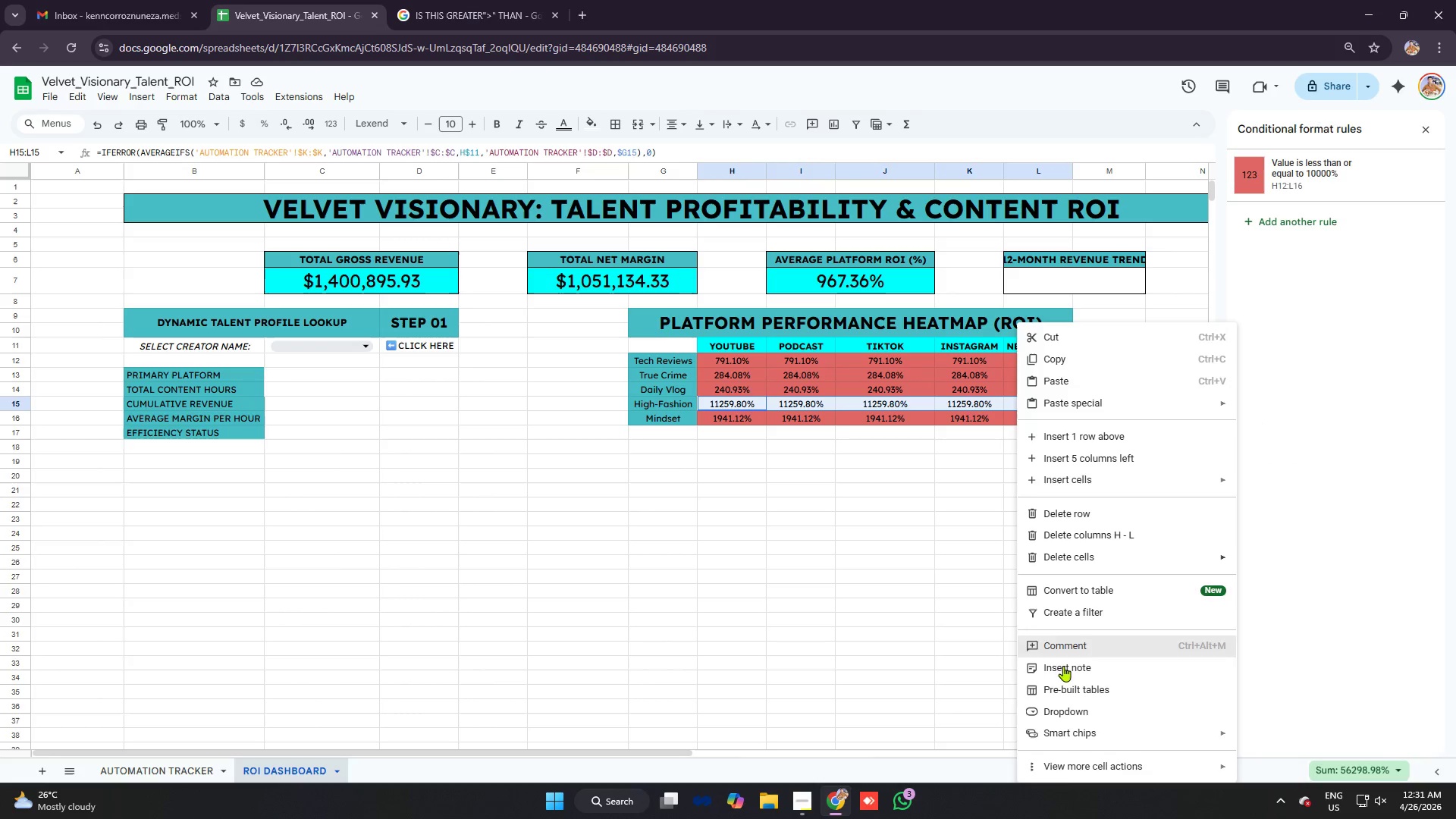 
left_click([1068, 764])
 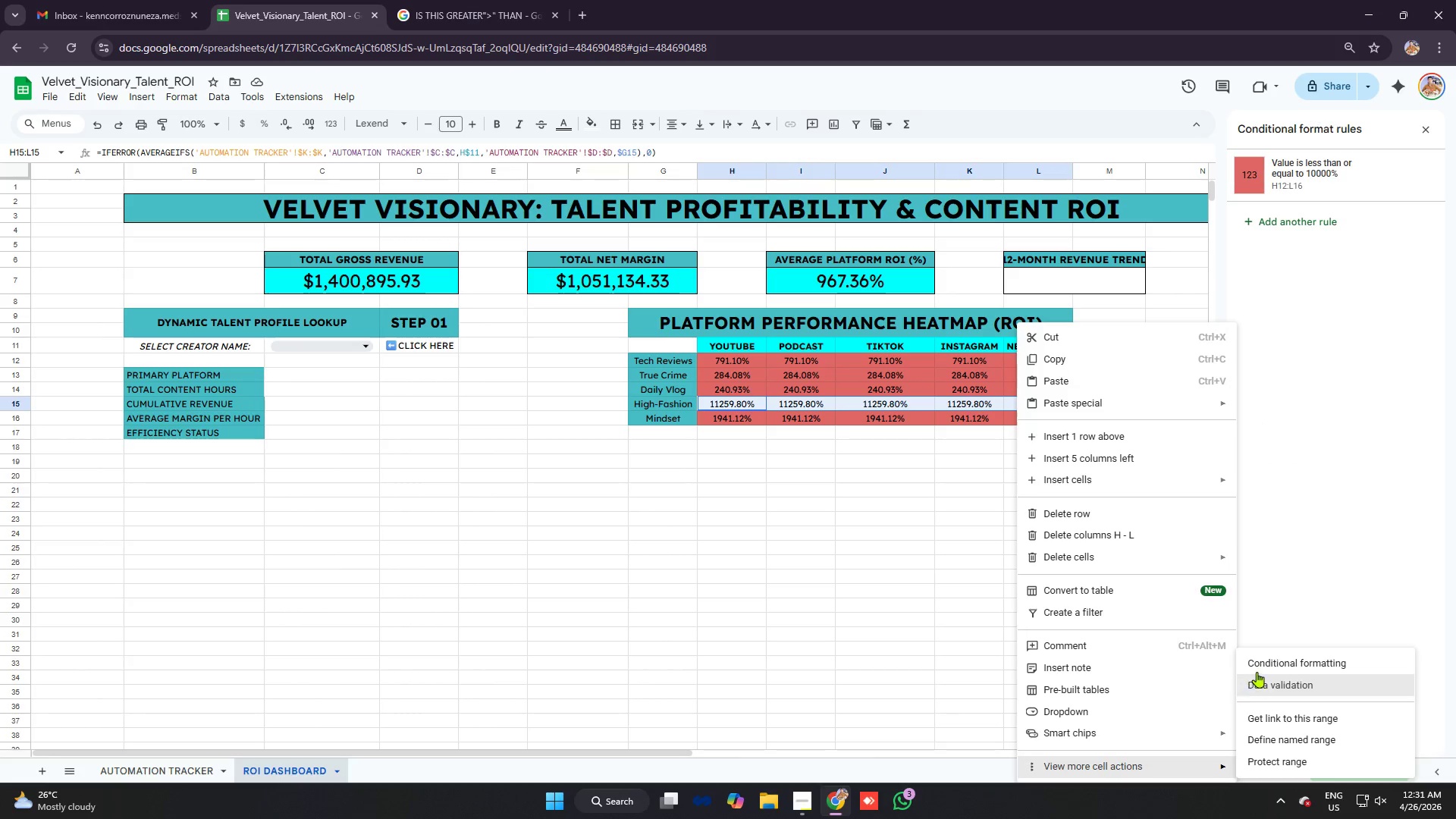 
left_click([1268, 664])
 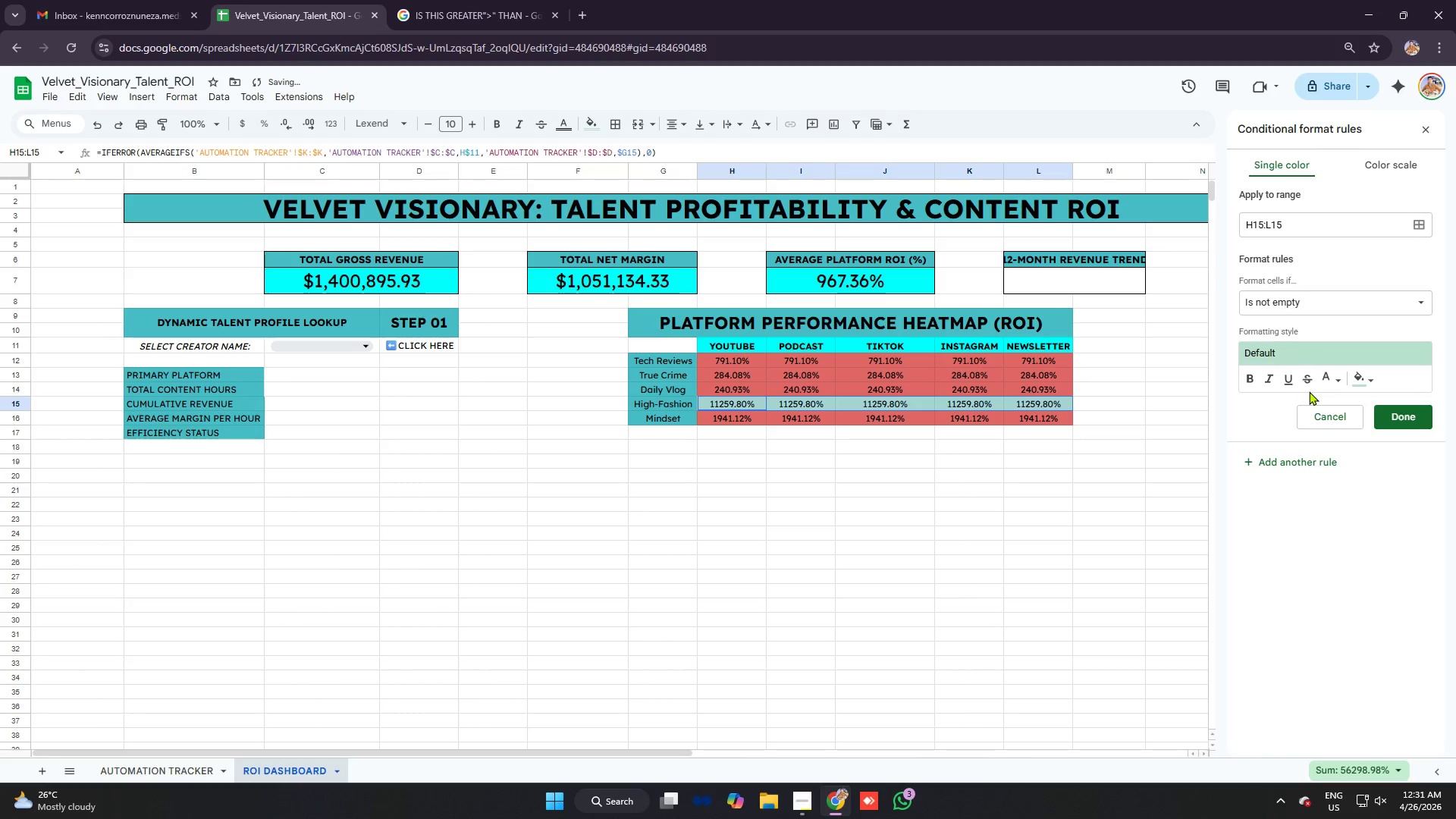 
left_click([1293, 297])
 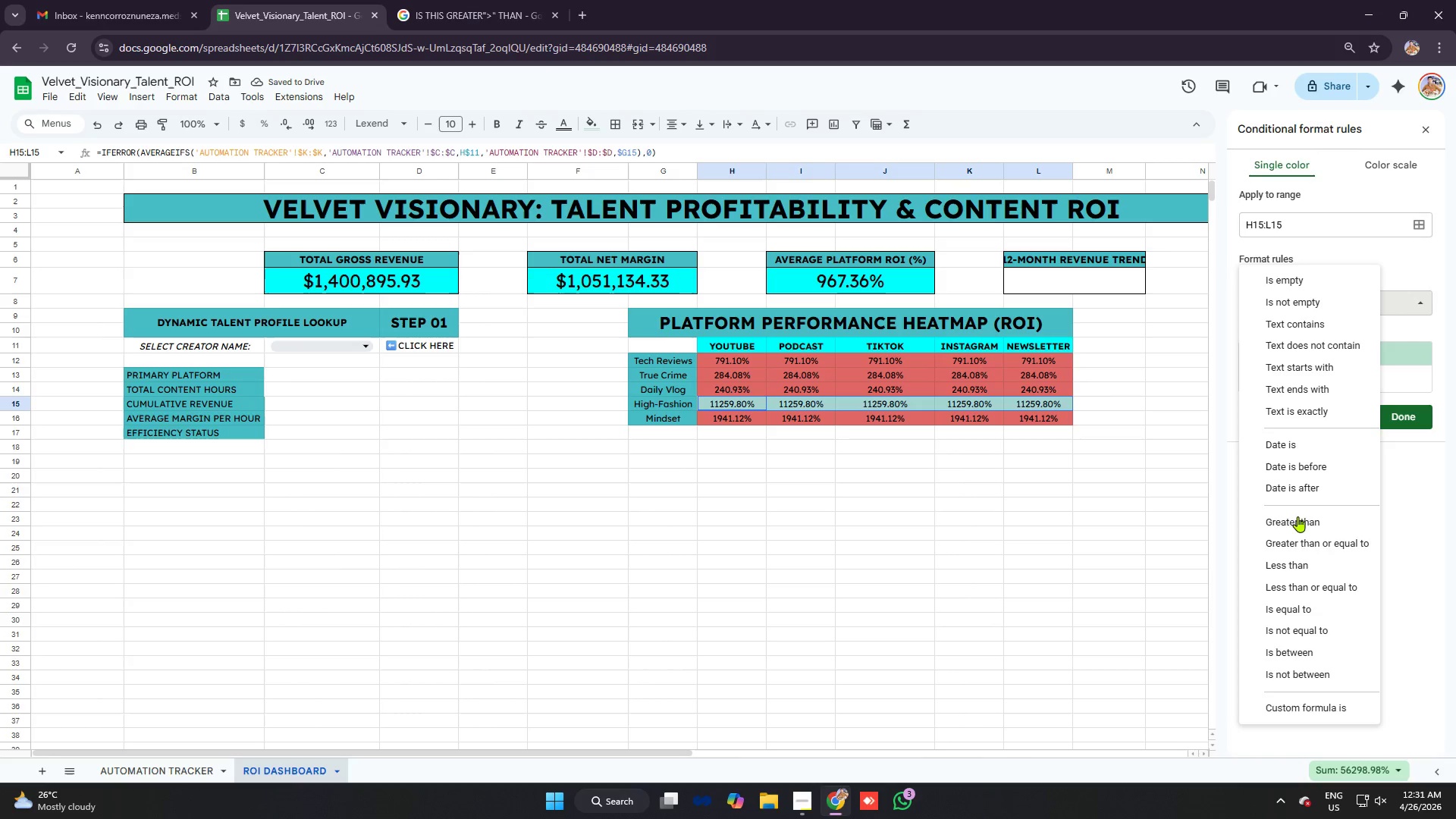 
left_click([1304, 544])
 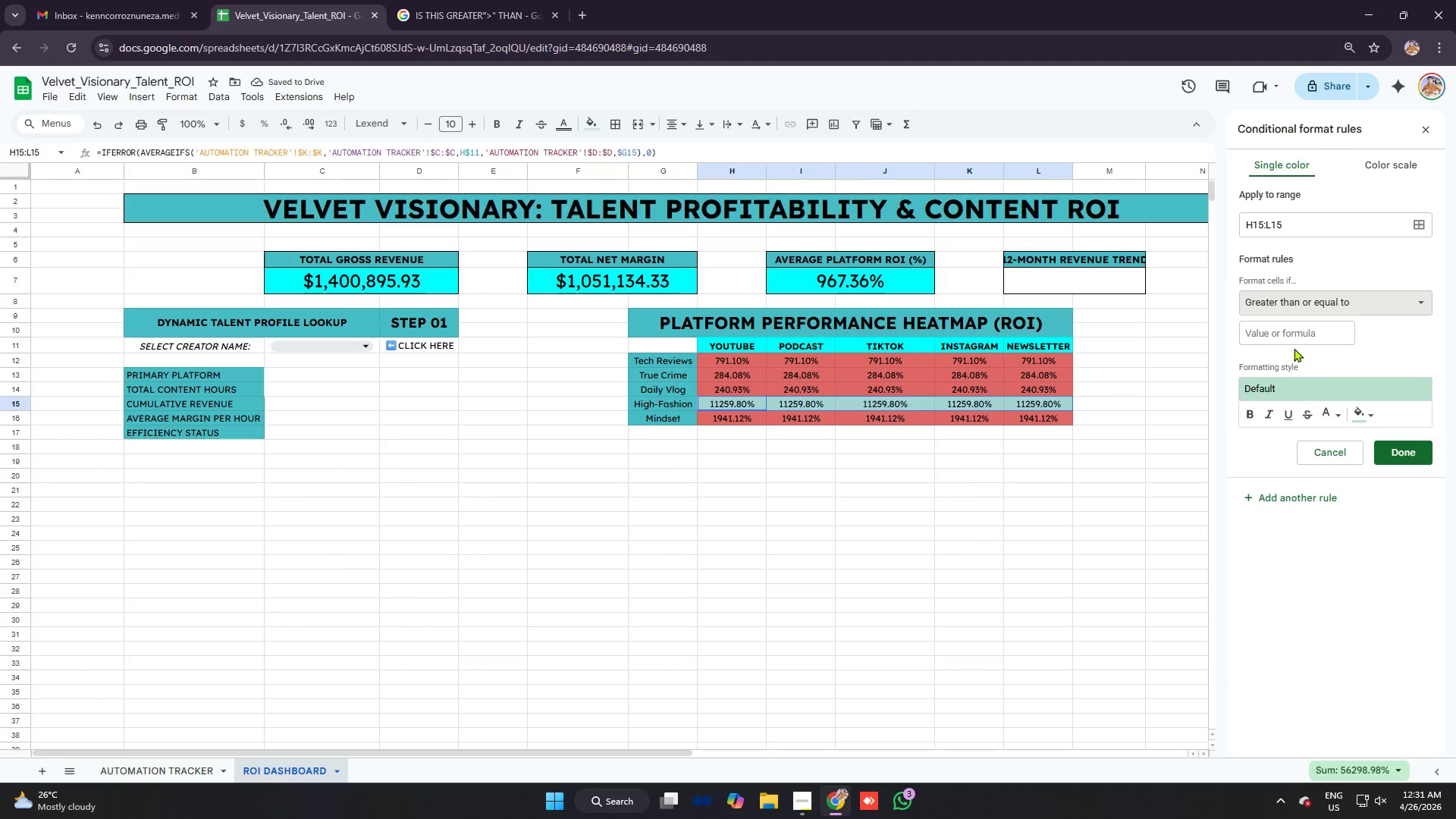 
left_click([1293, 337])
 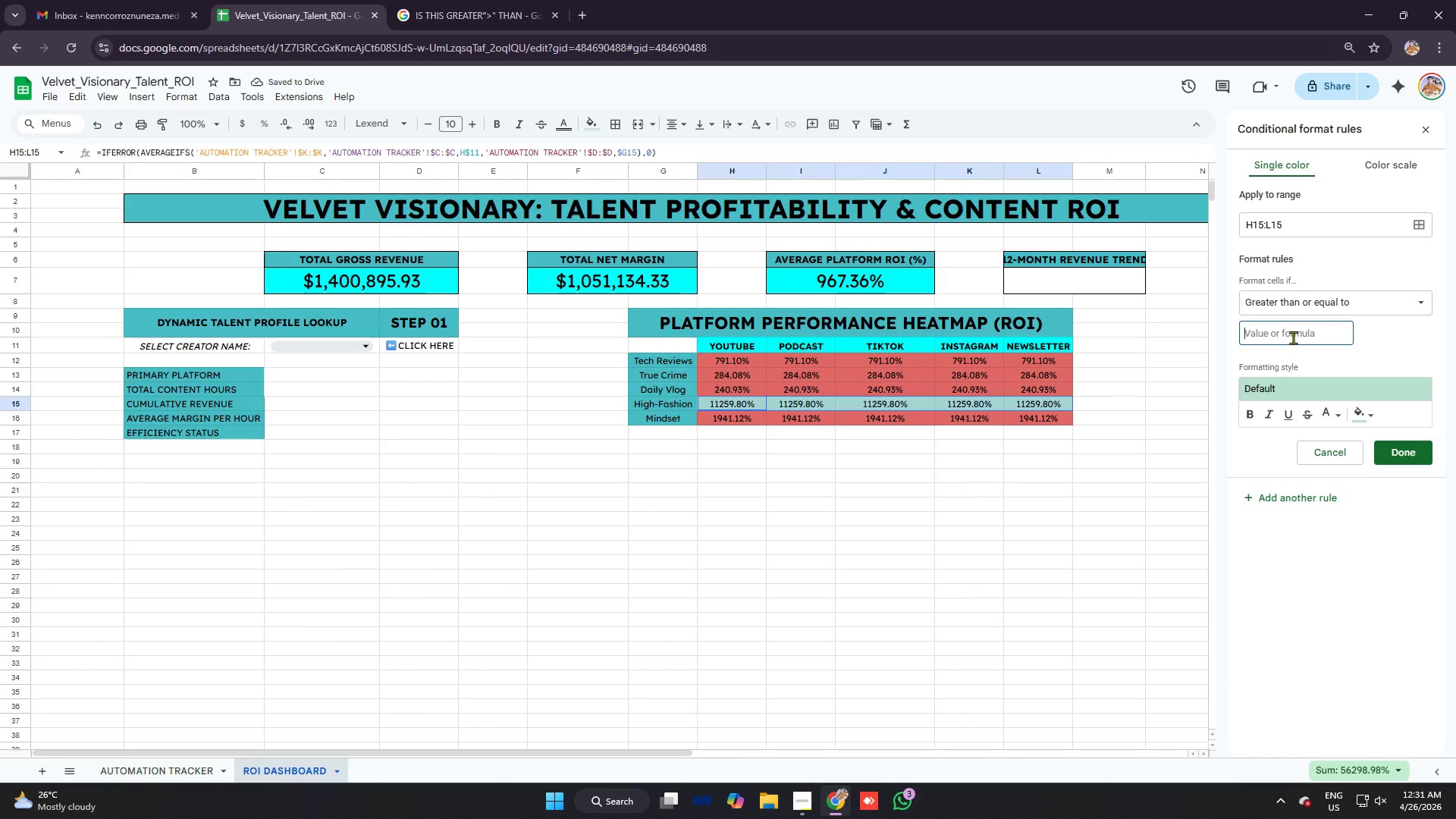 
key(Control+V)
 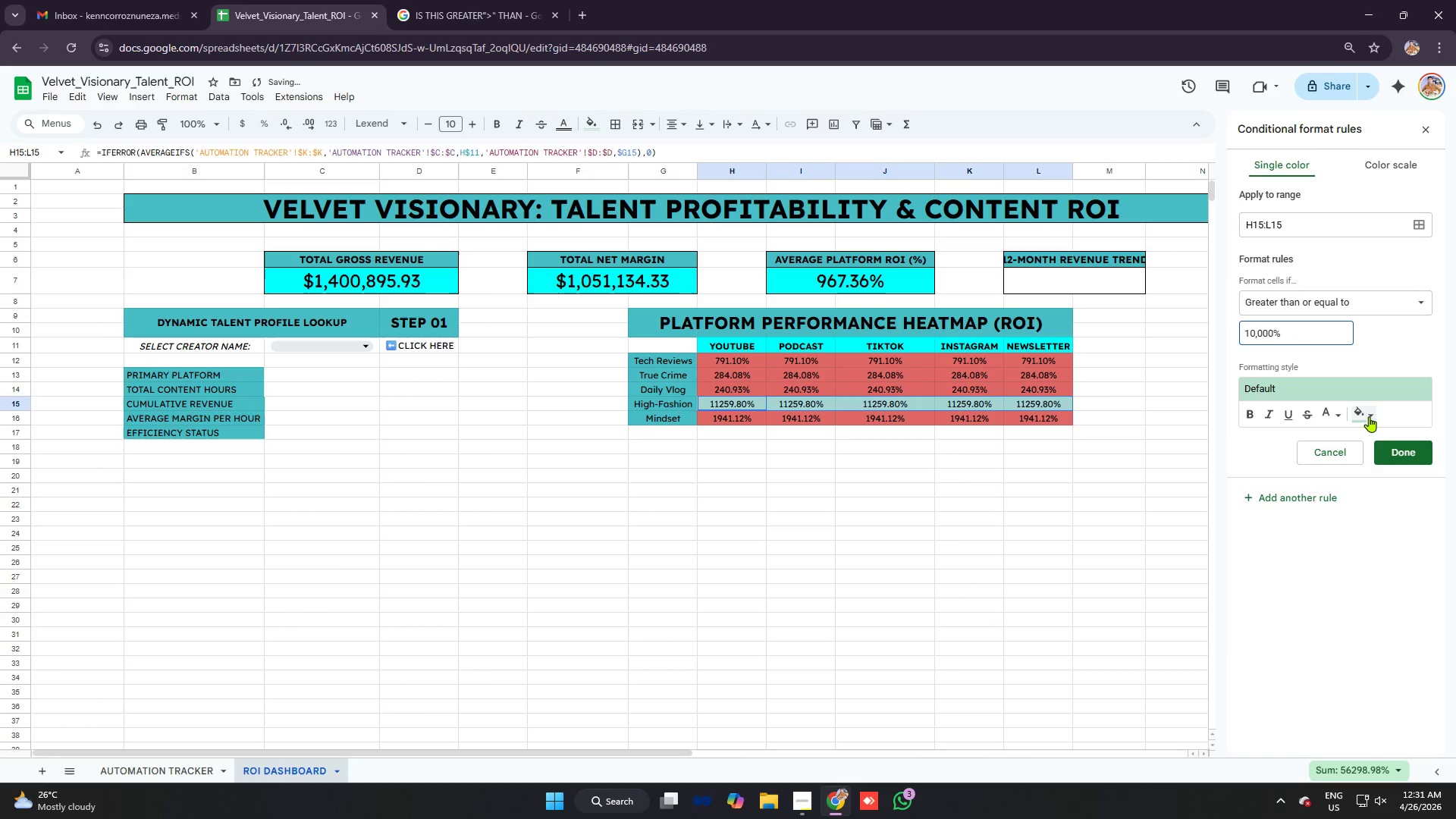 
left_click([1368, 416])
 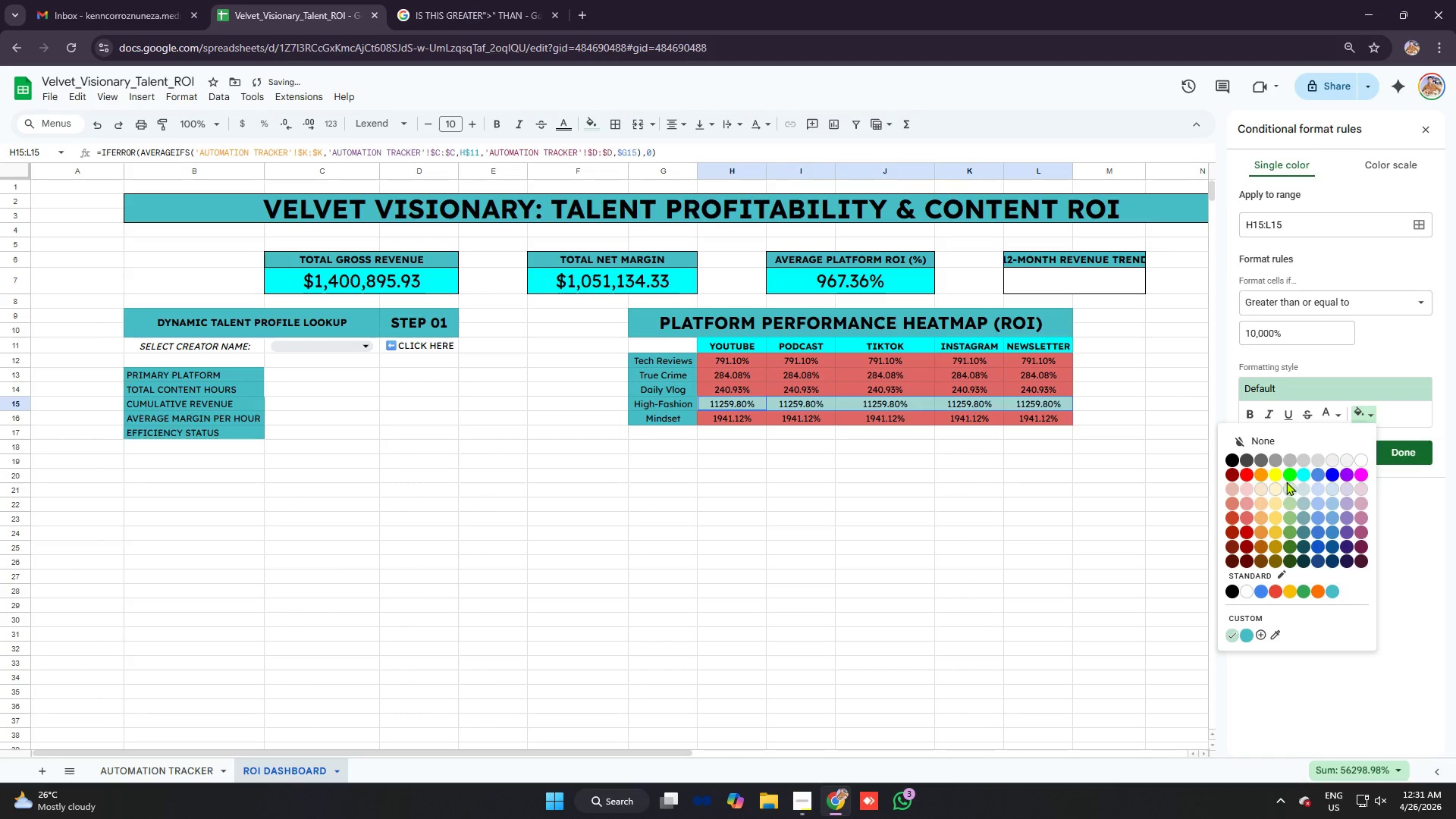 
left_click([1285, 479])
 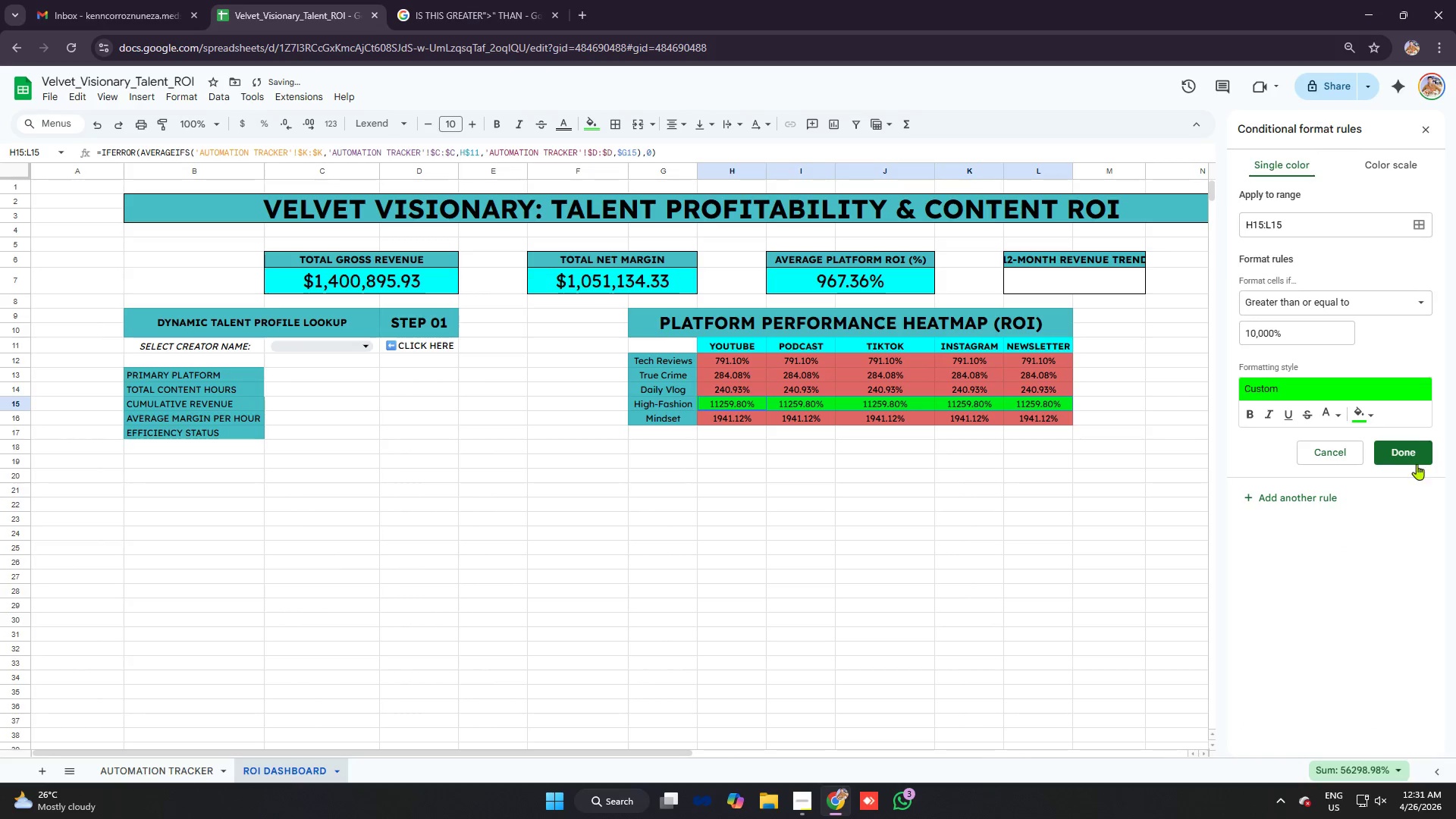 
left_click([1410, 455])
 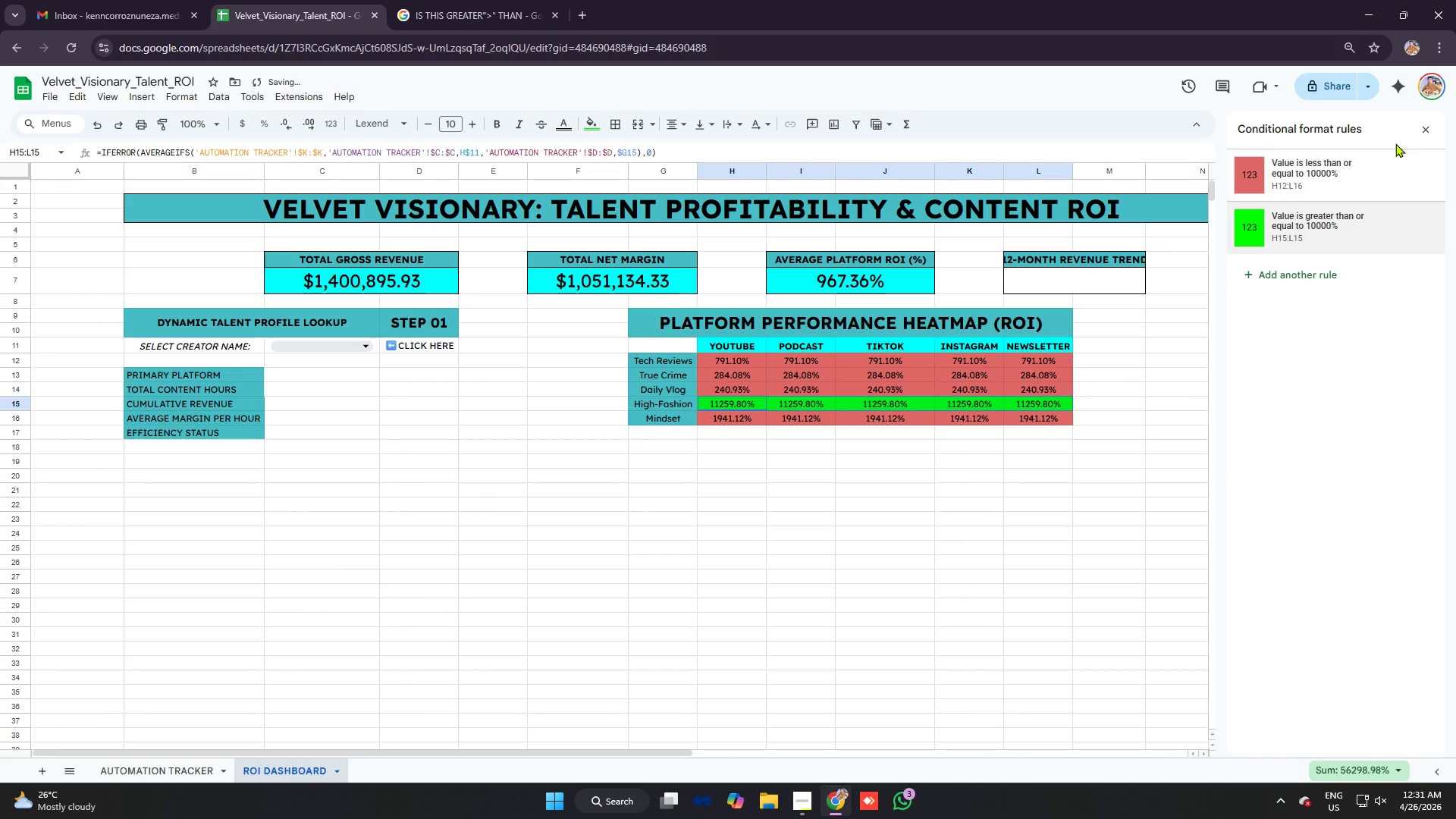 
left_click([1437, 127])
 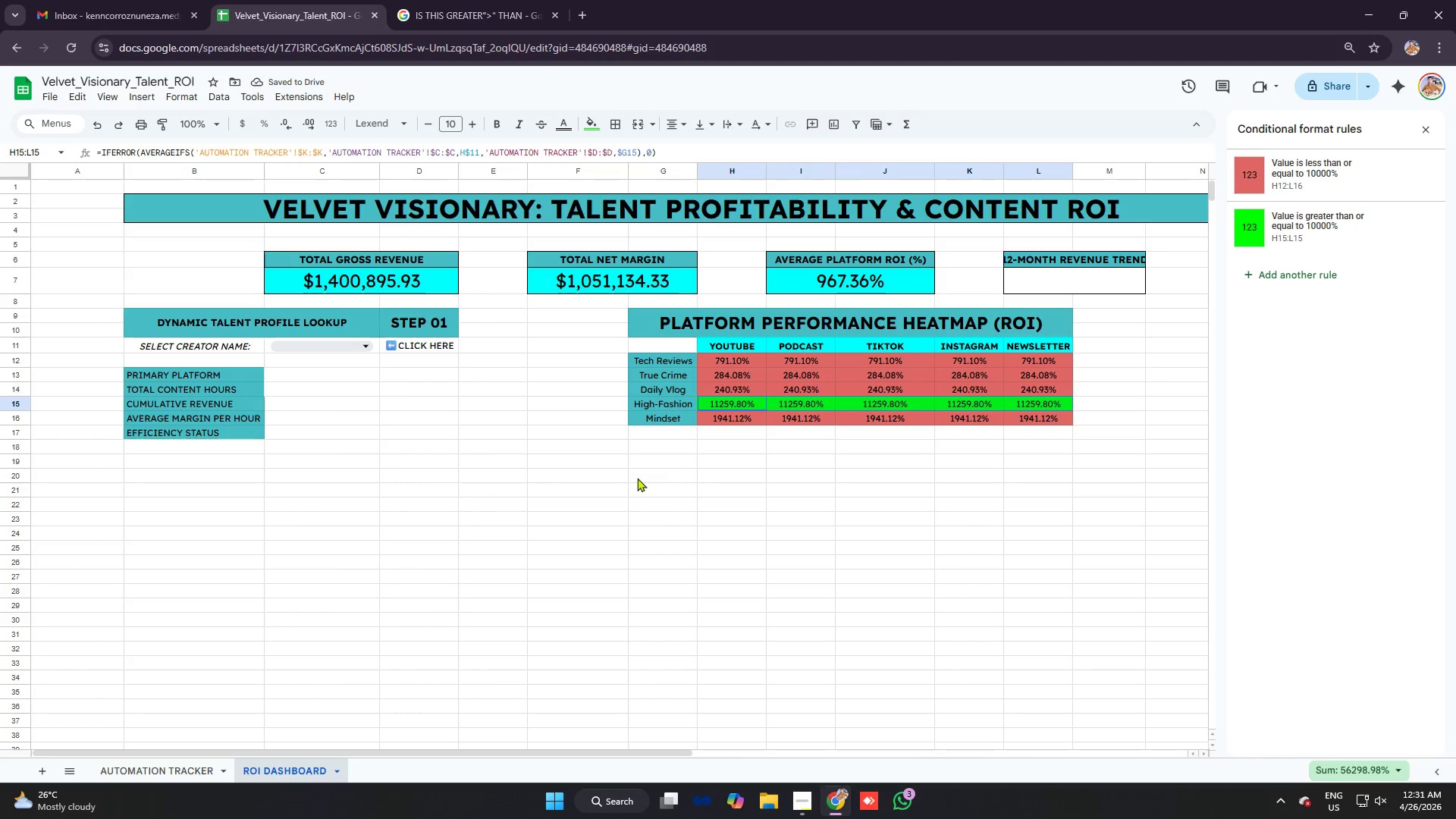 
left_click([527, 478])
 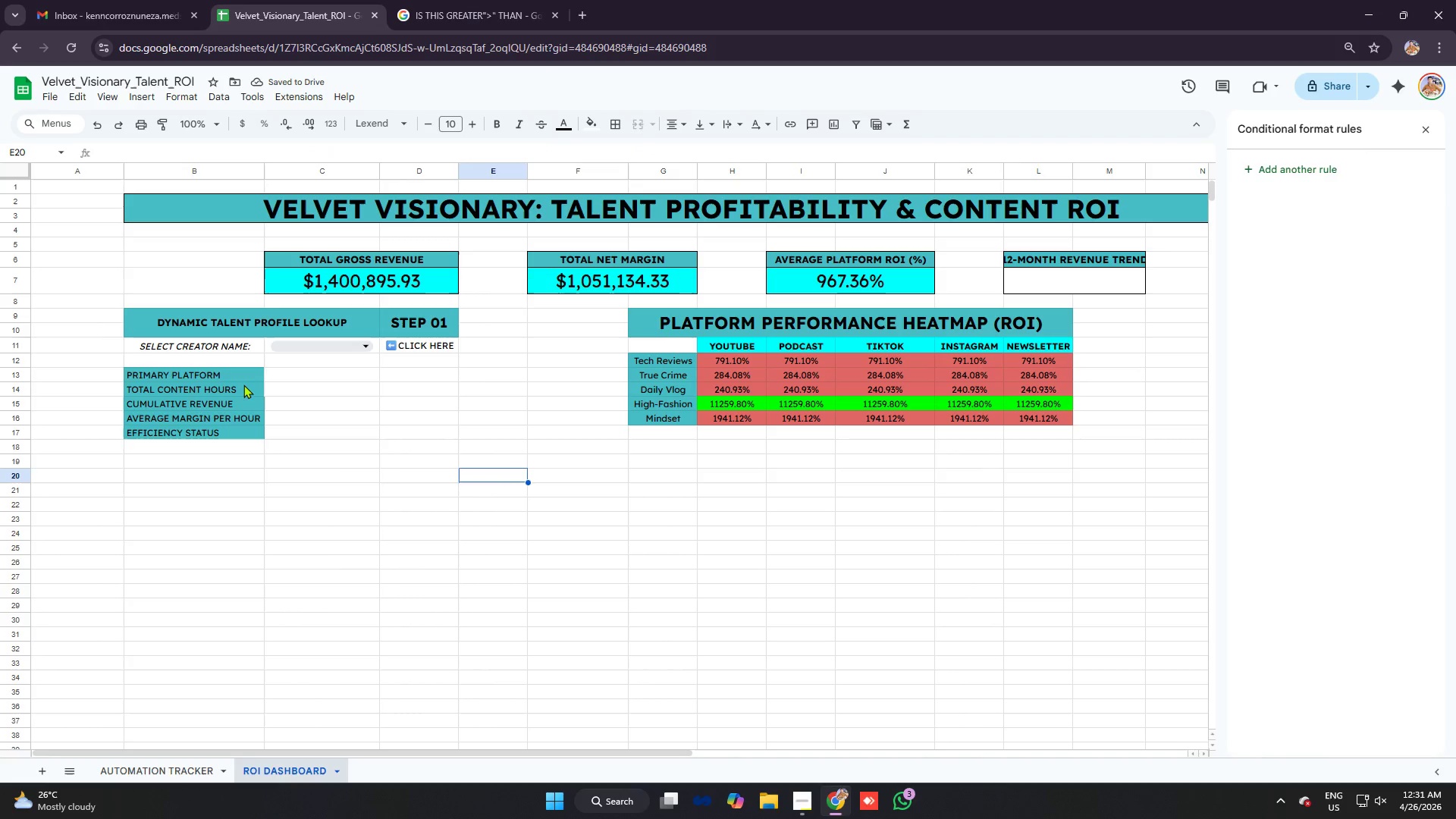 
left_click_drag(start_coordinate=[240, 379], to_coordinate=[253, 428])
 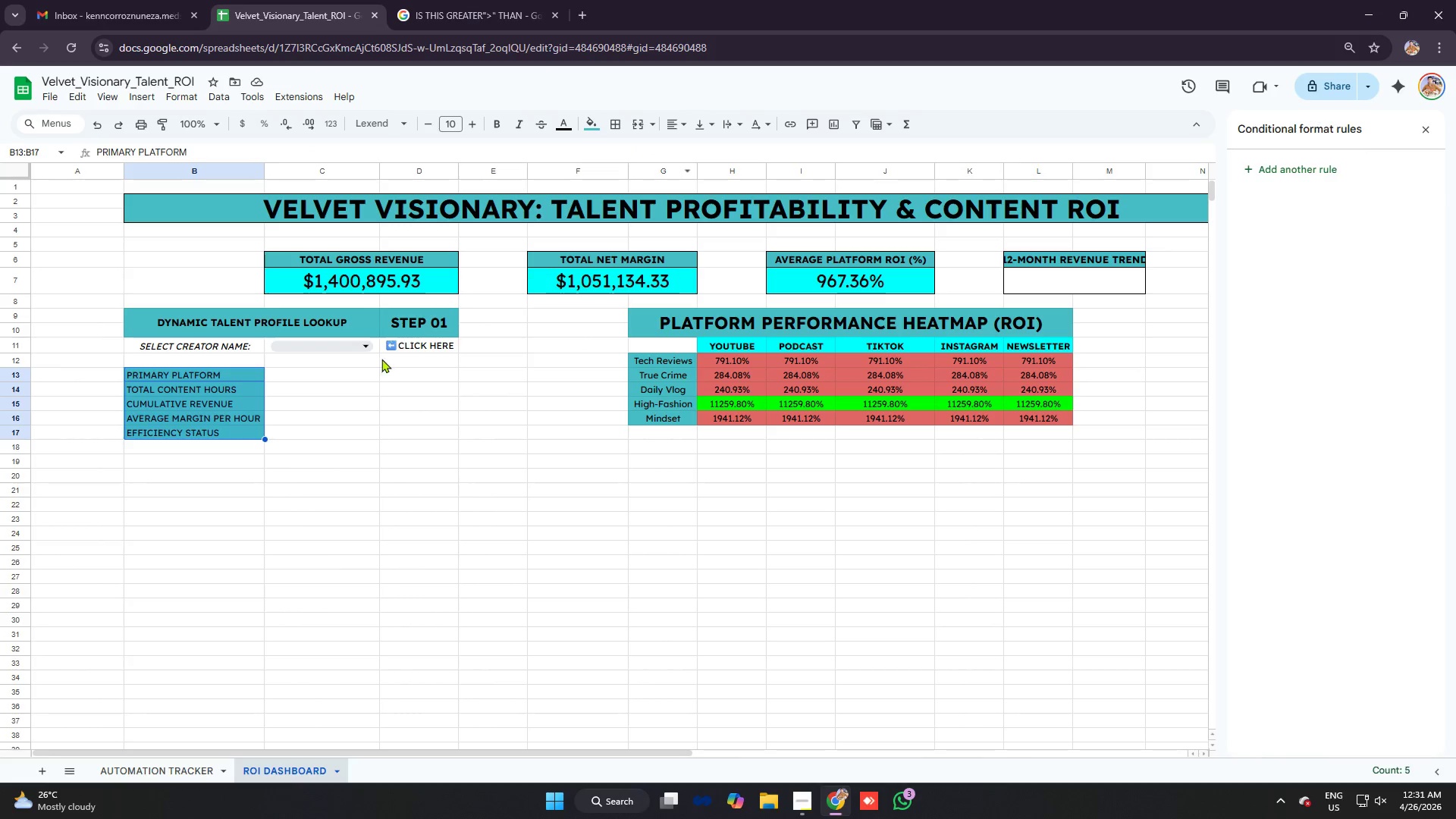 
wait(6.77)
 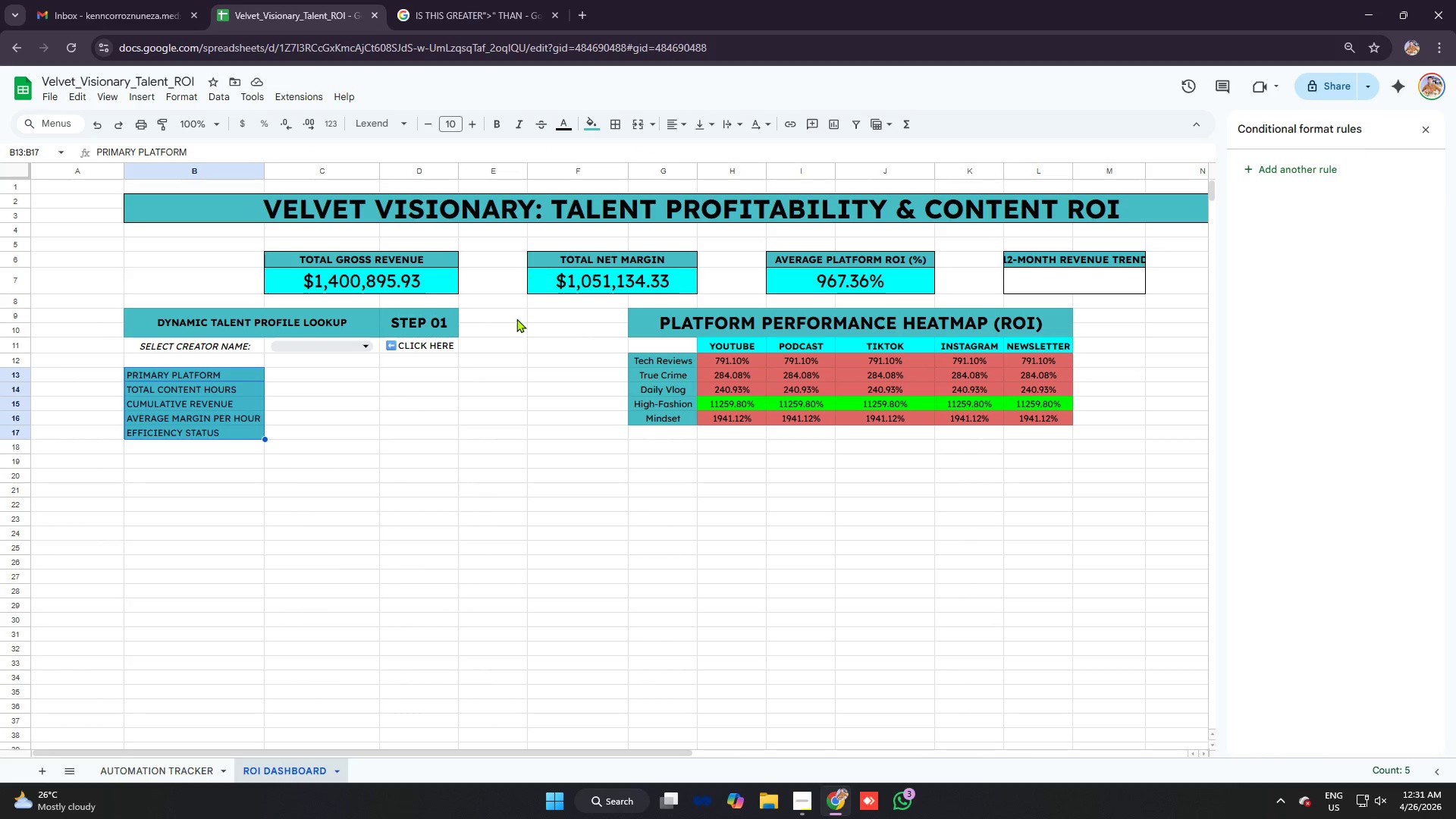 
left_click([335, 347])
 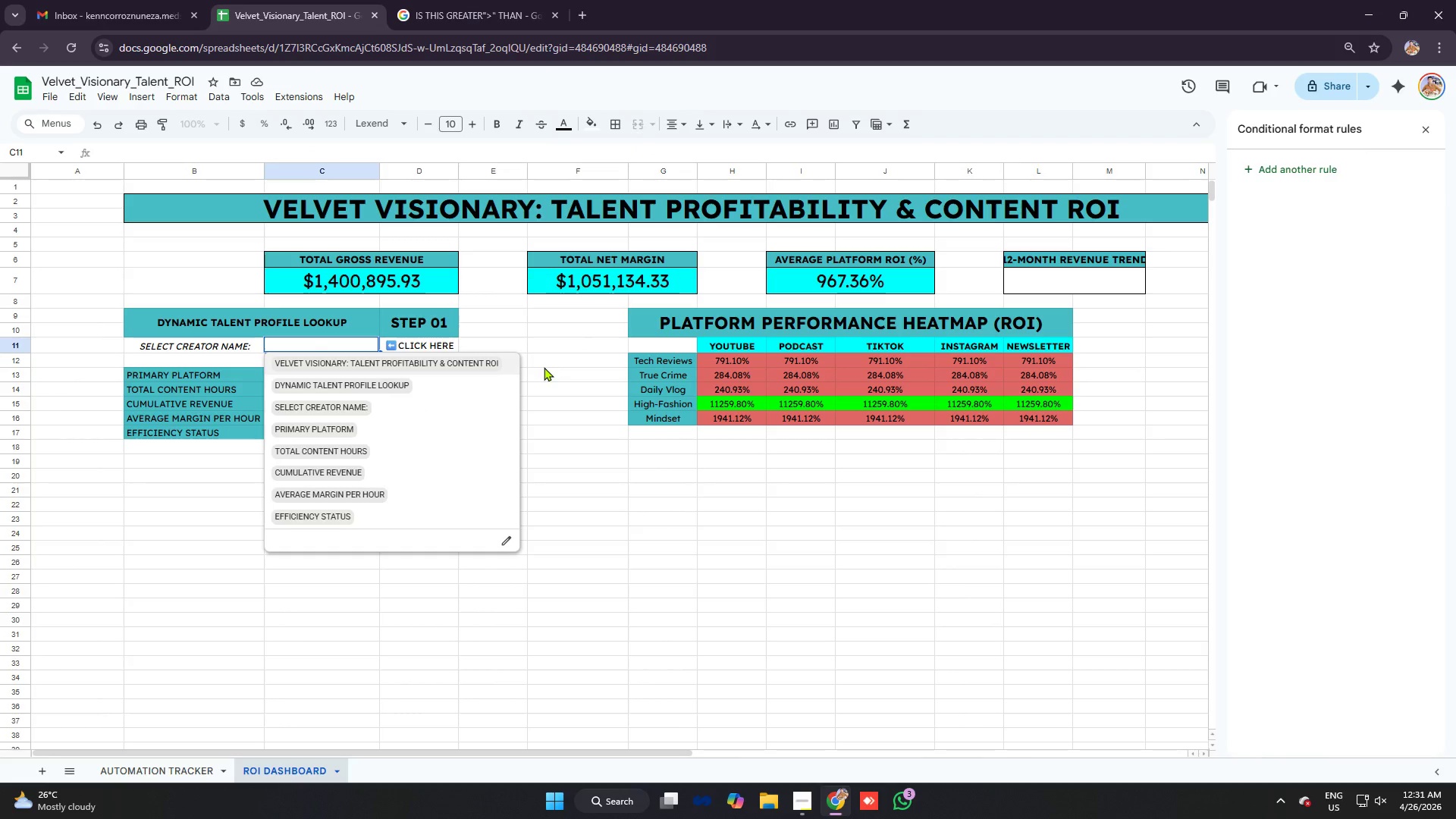 
left_click([577, 376])
 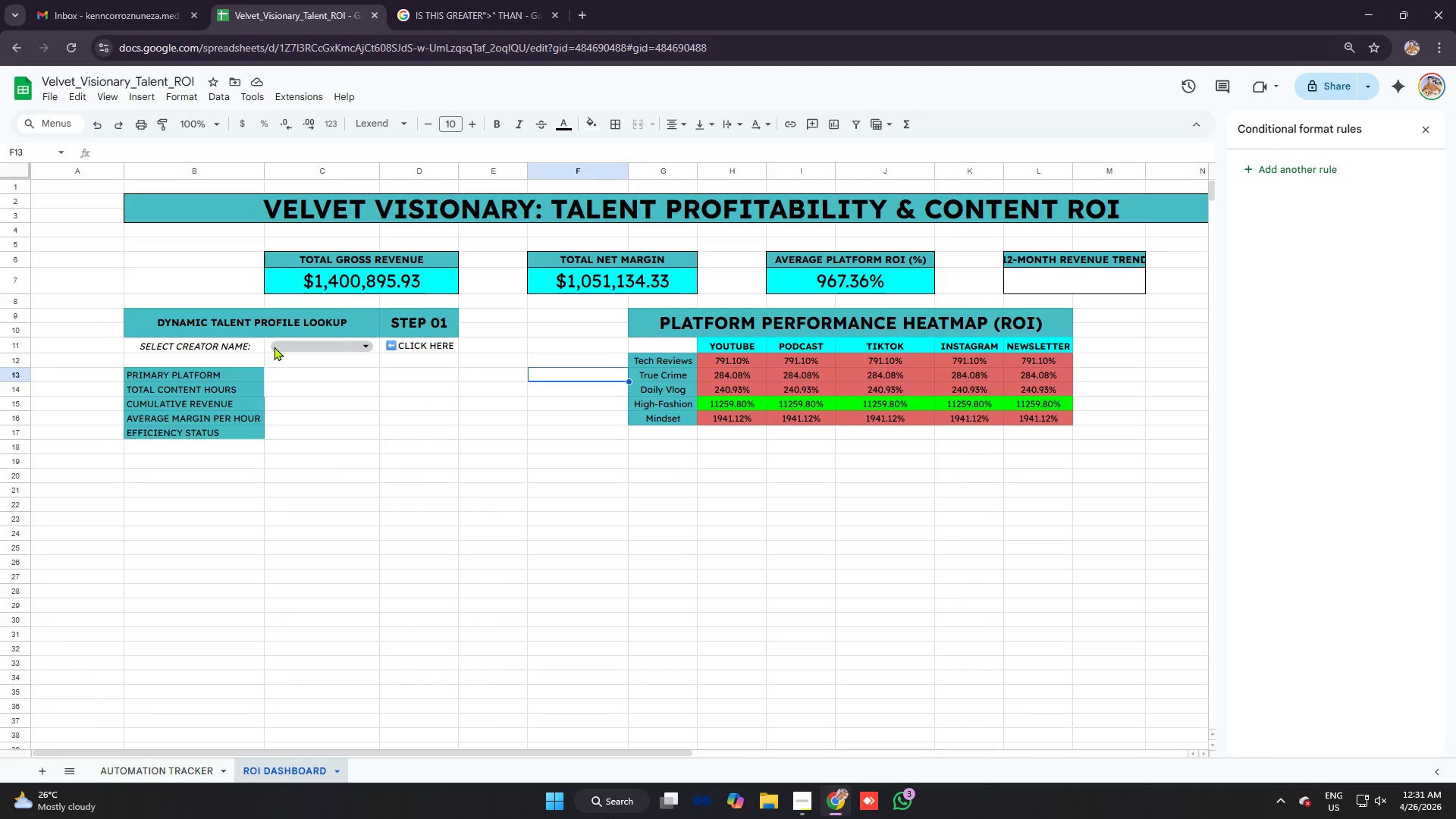 
left_click([268, 342])
 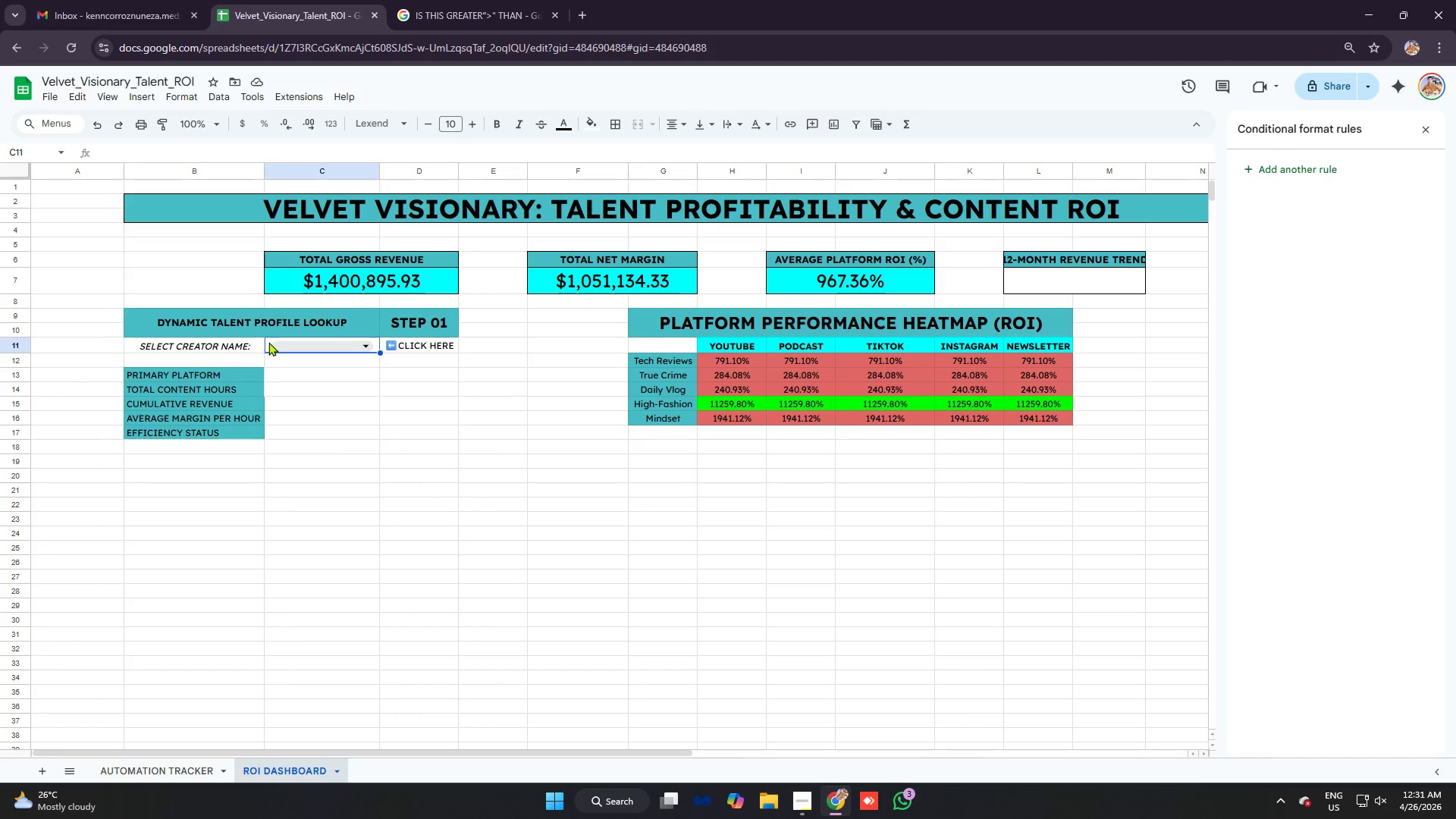 
right_click([268, 342])
 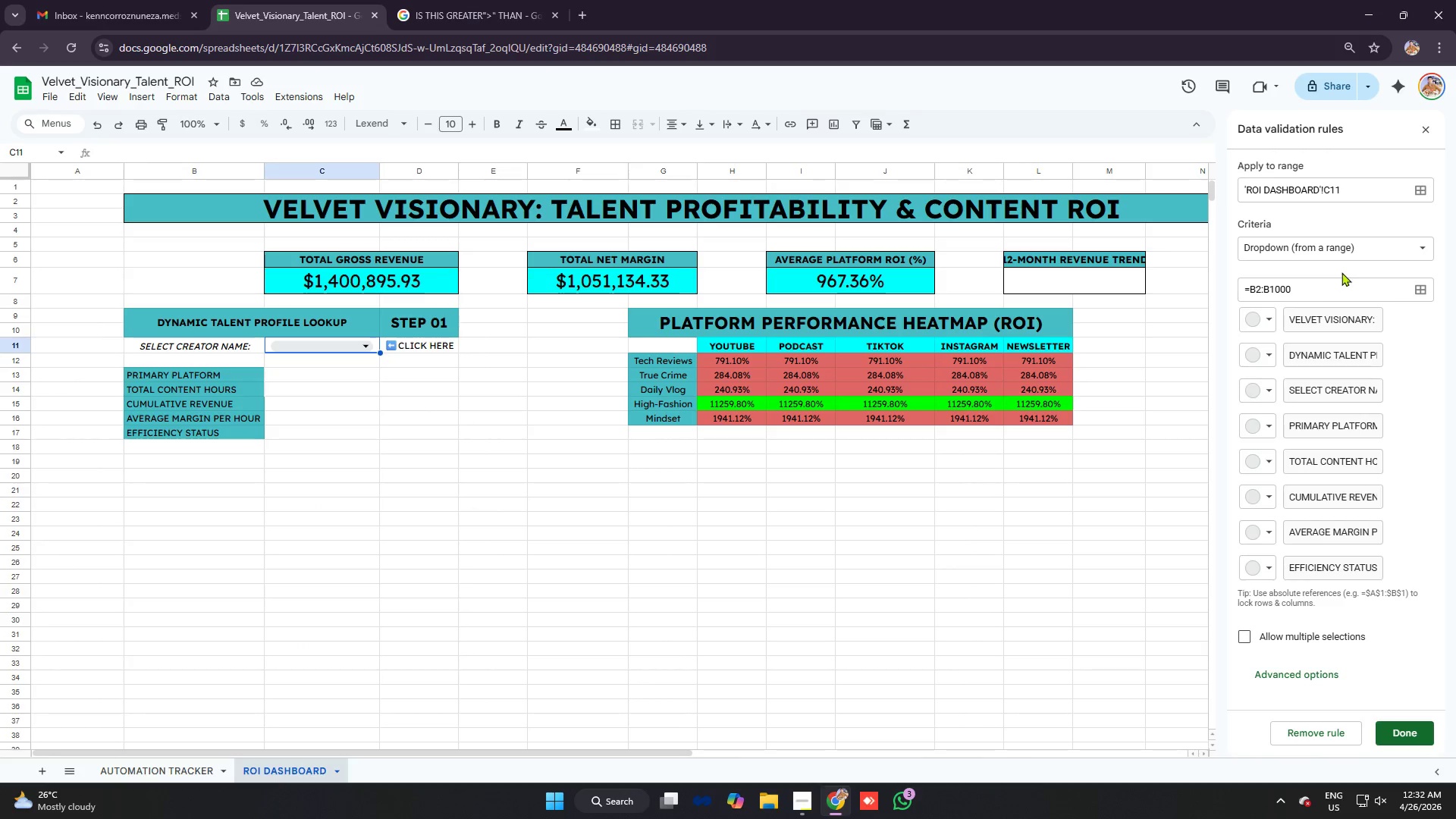 
left_click([1306, 292])
 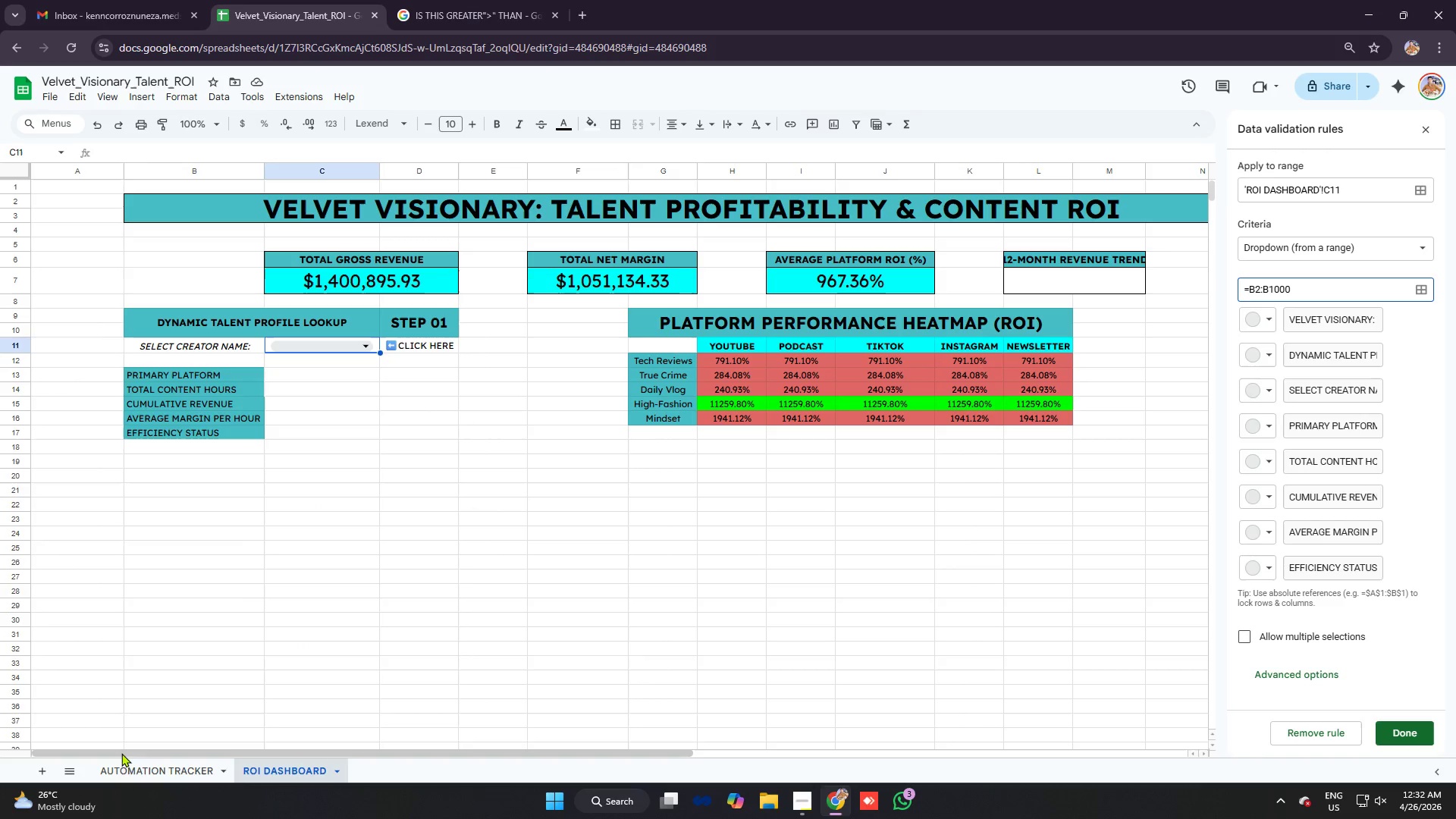 
left_click([132, 764])
 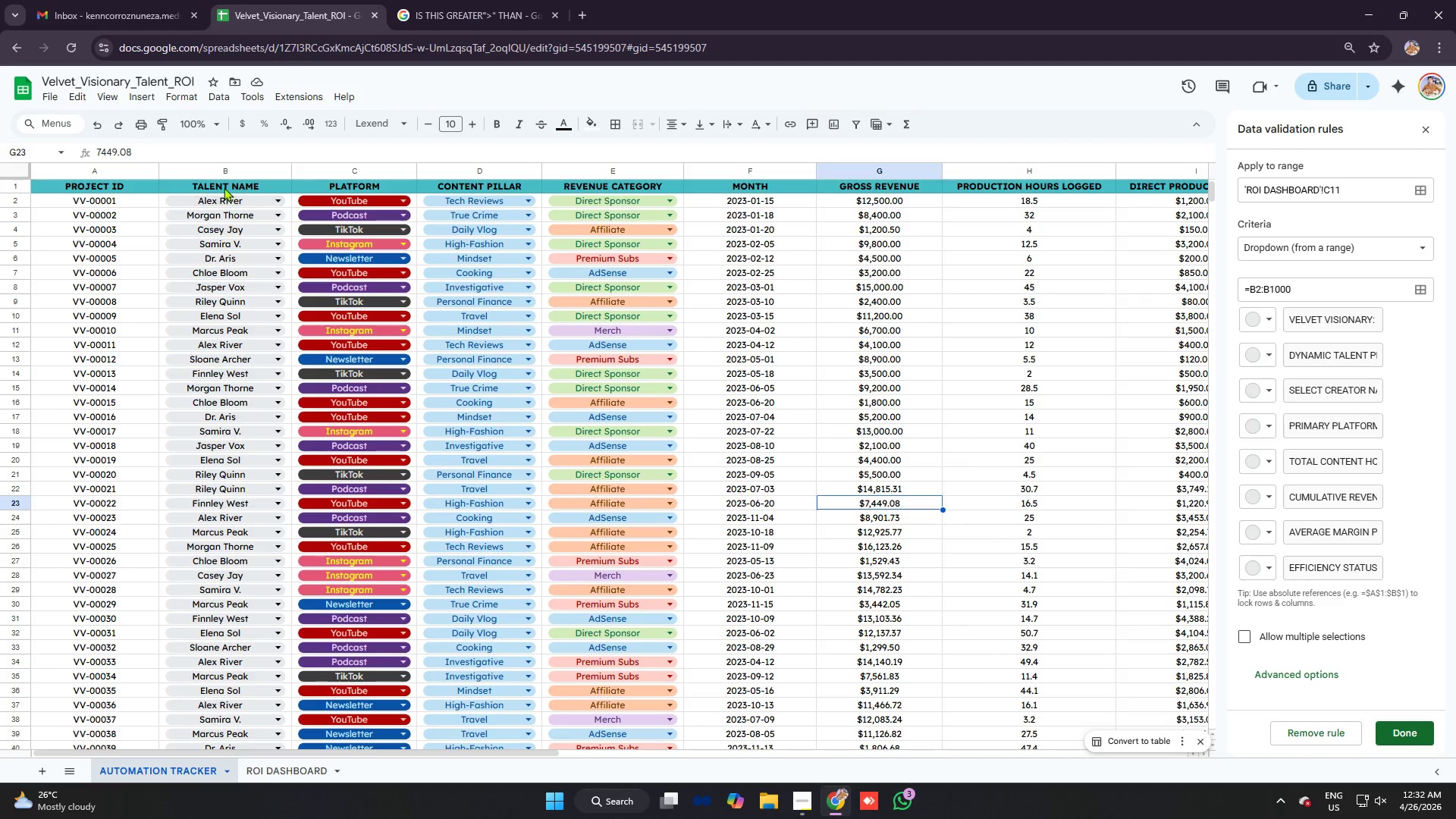 
left_click([222, 172])
 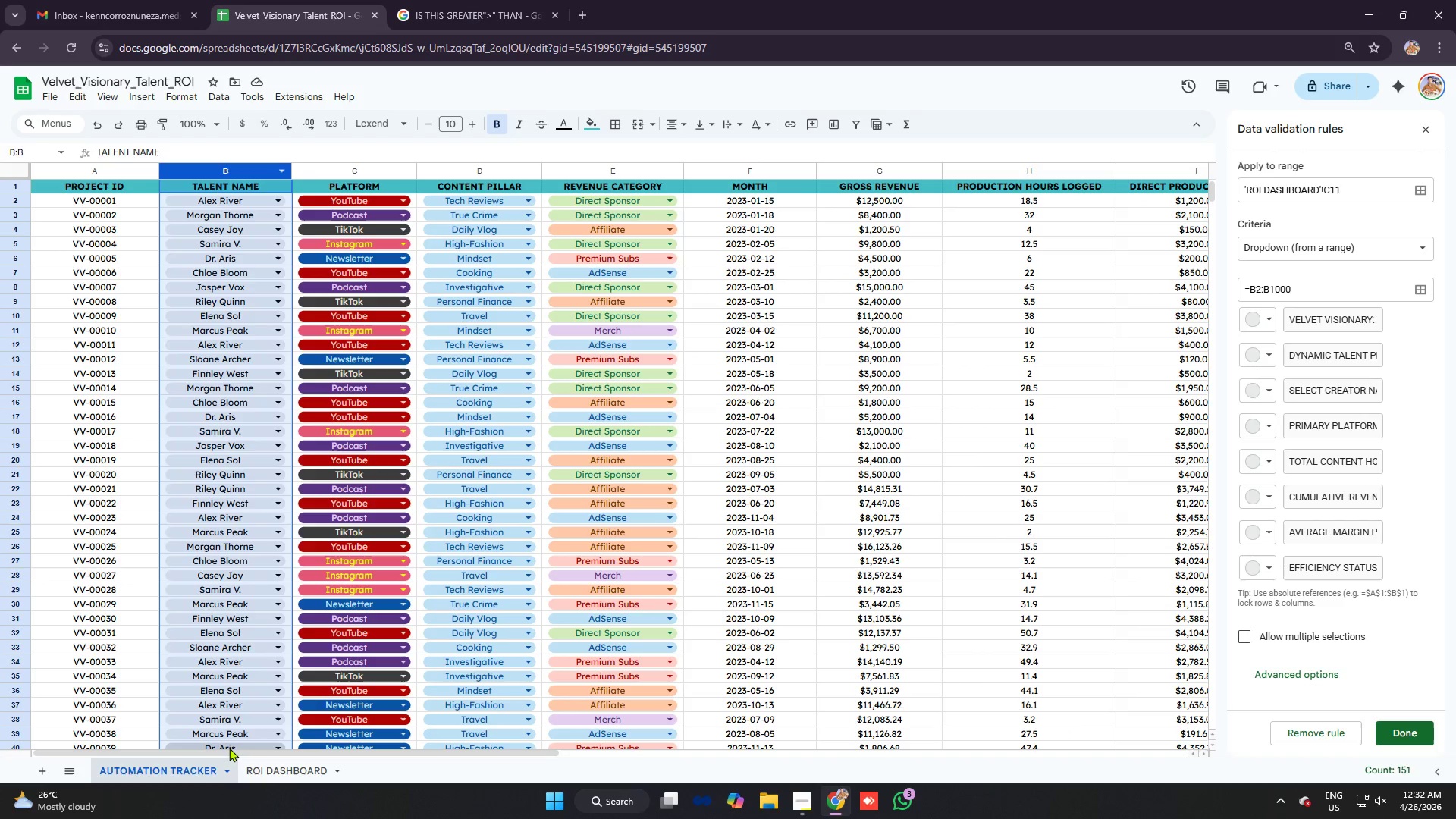 
left_click([268, 768])
 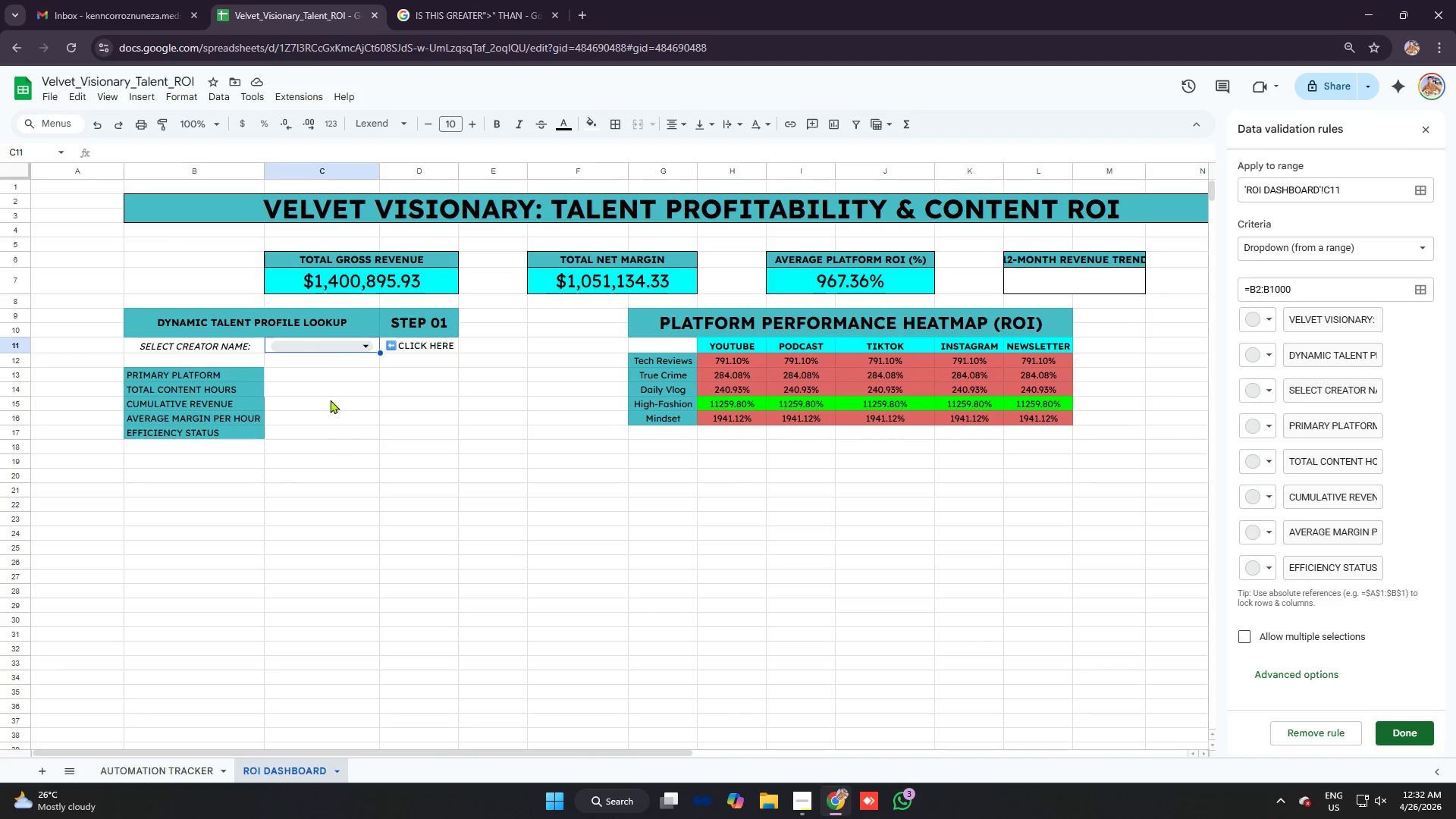 
left_click([332, 381])
 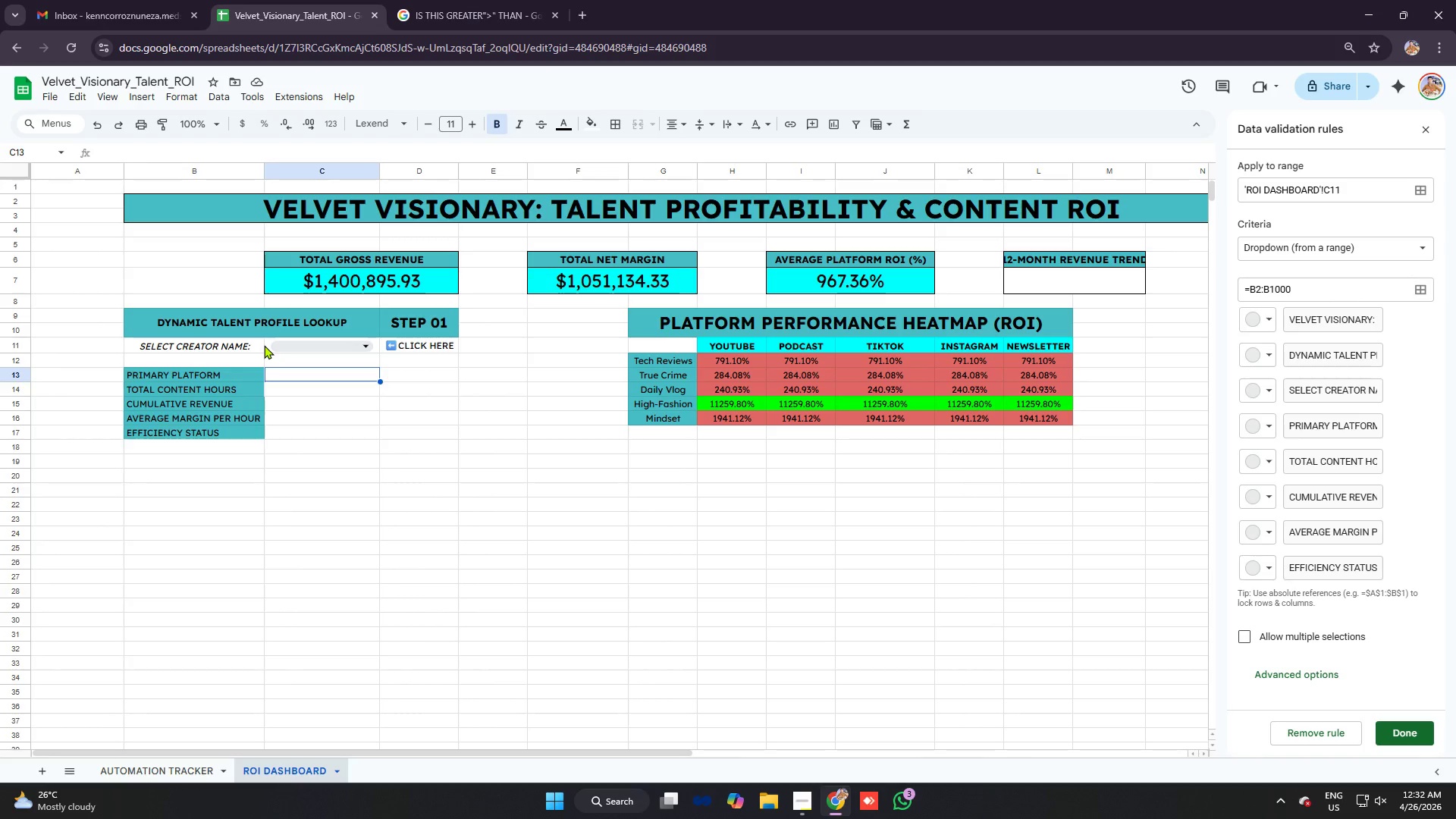 
left_click([268, 346])
 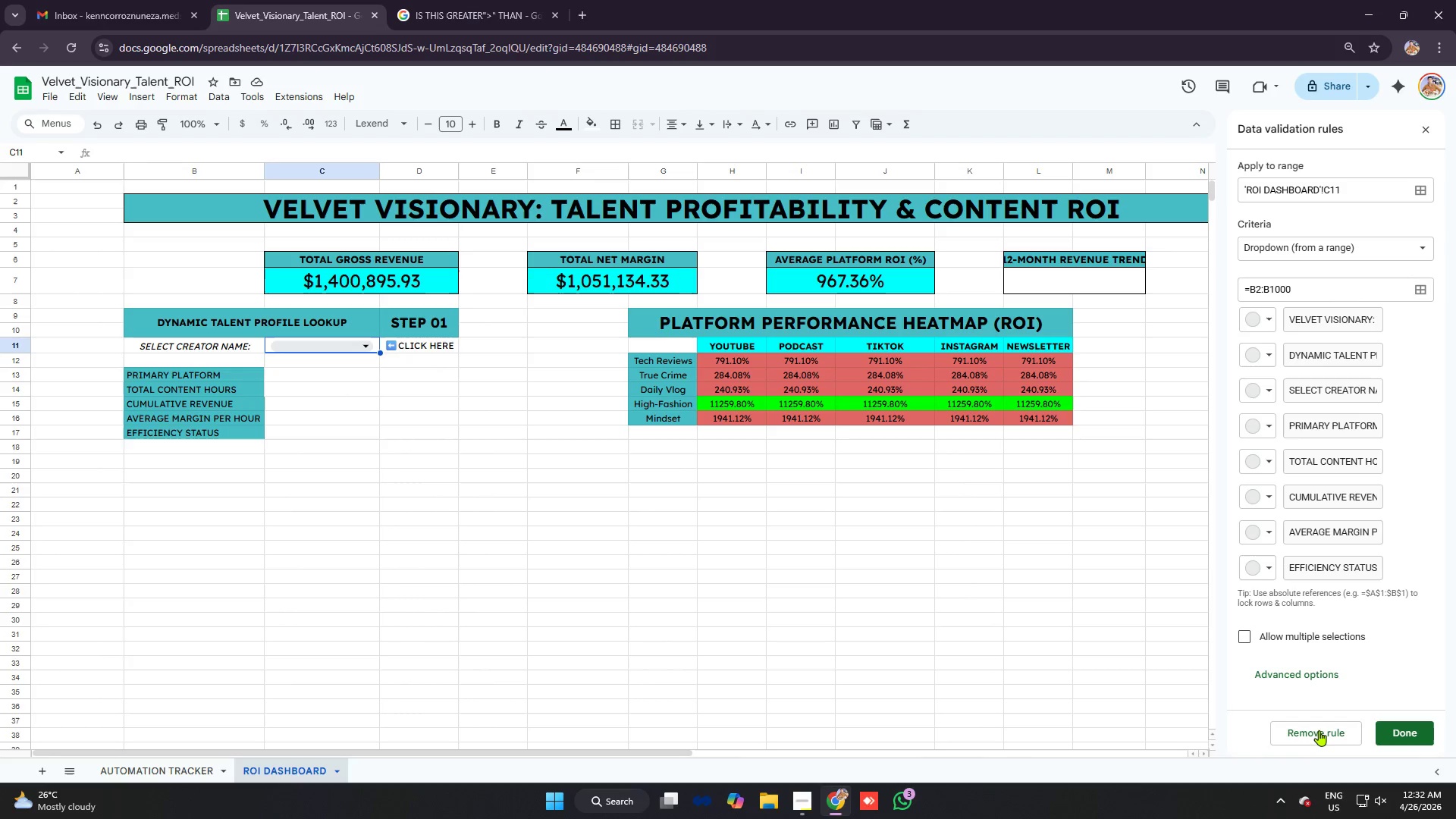 
left_click([1316, 734])
 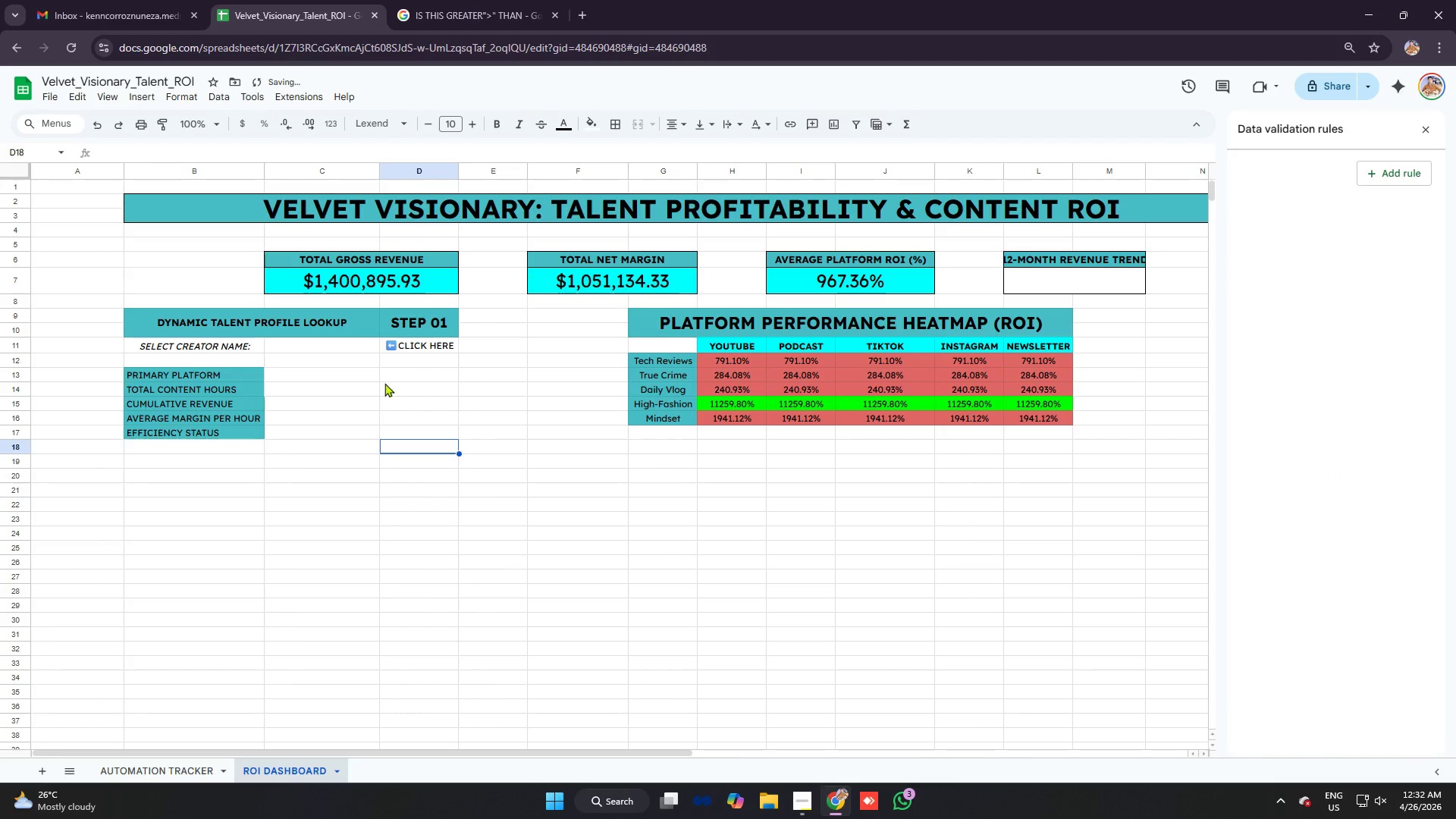 
left_click([400, 353])
 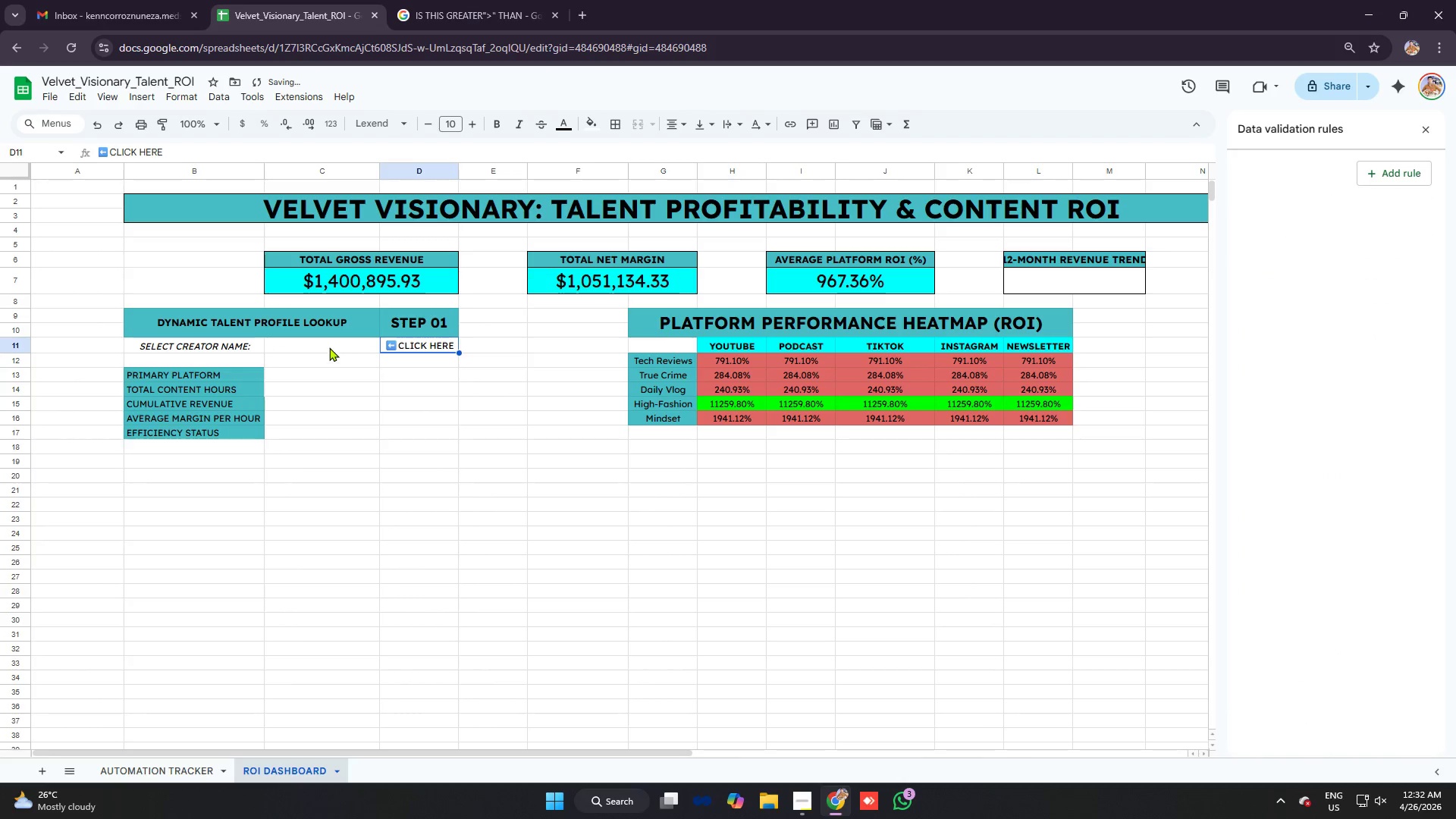 
left_click([329, 346])
 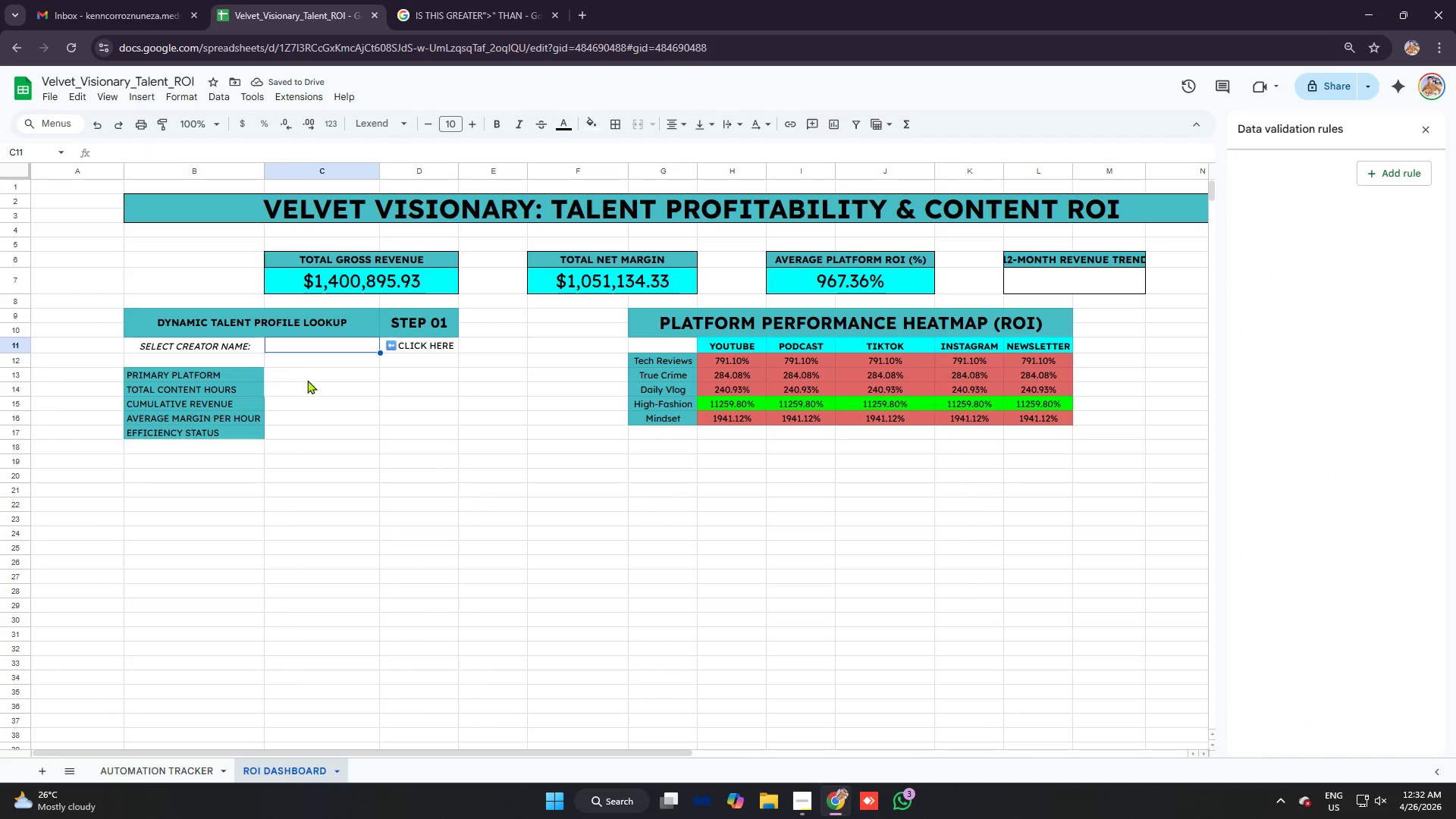 
left_click([307, 380])
 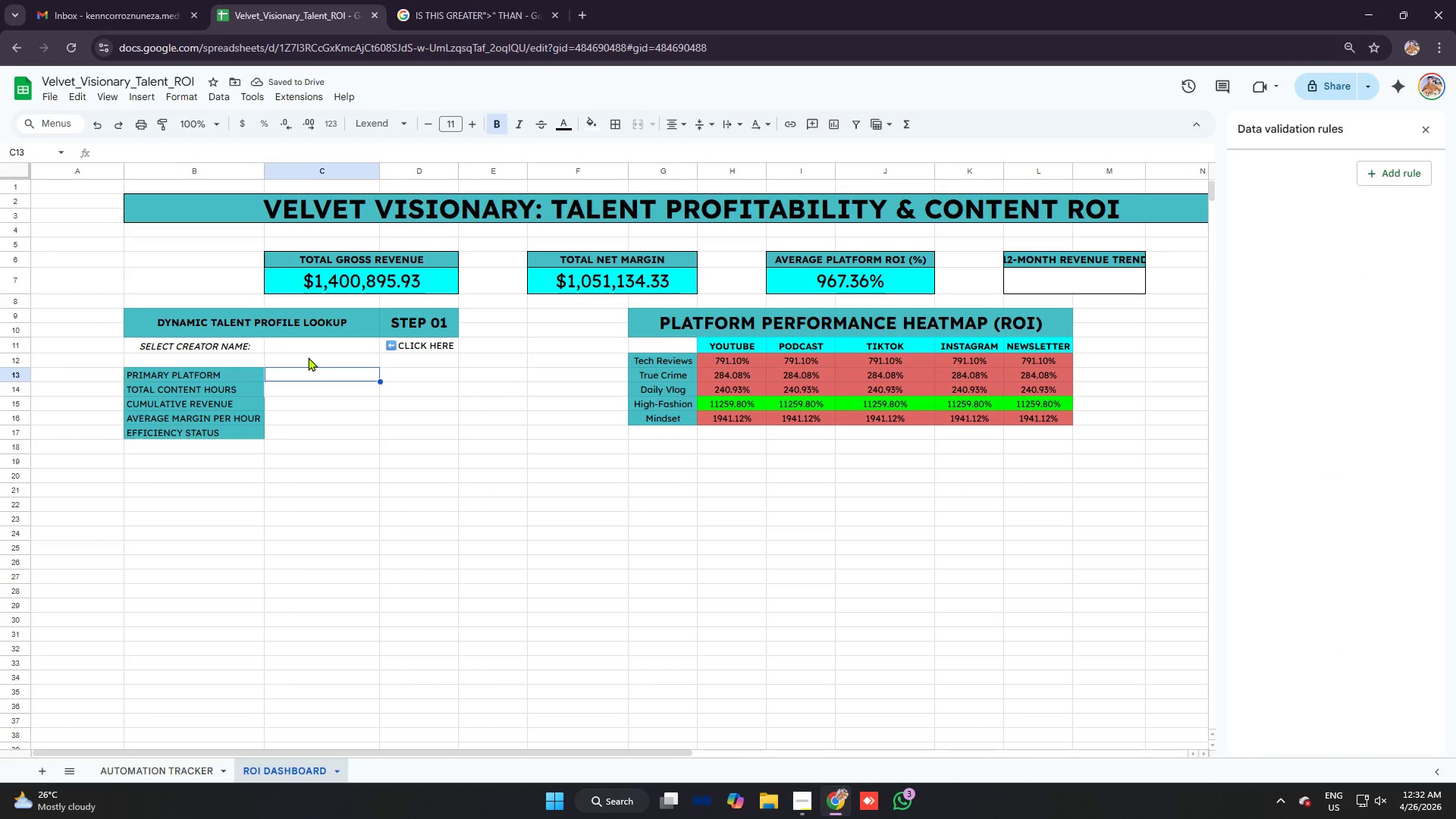 
left_click([306, 349])
 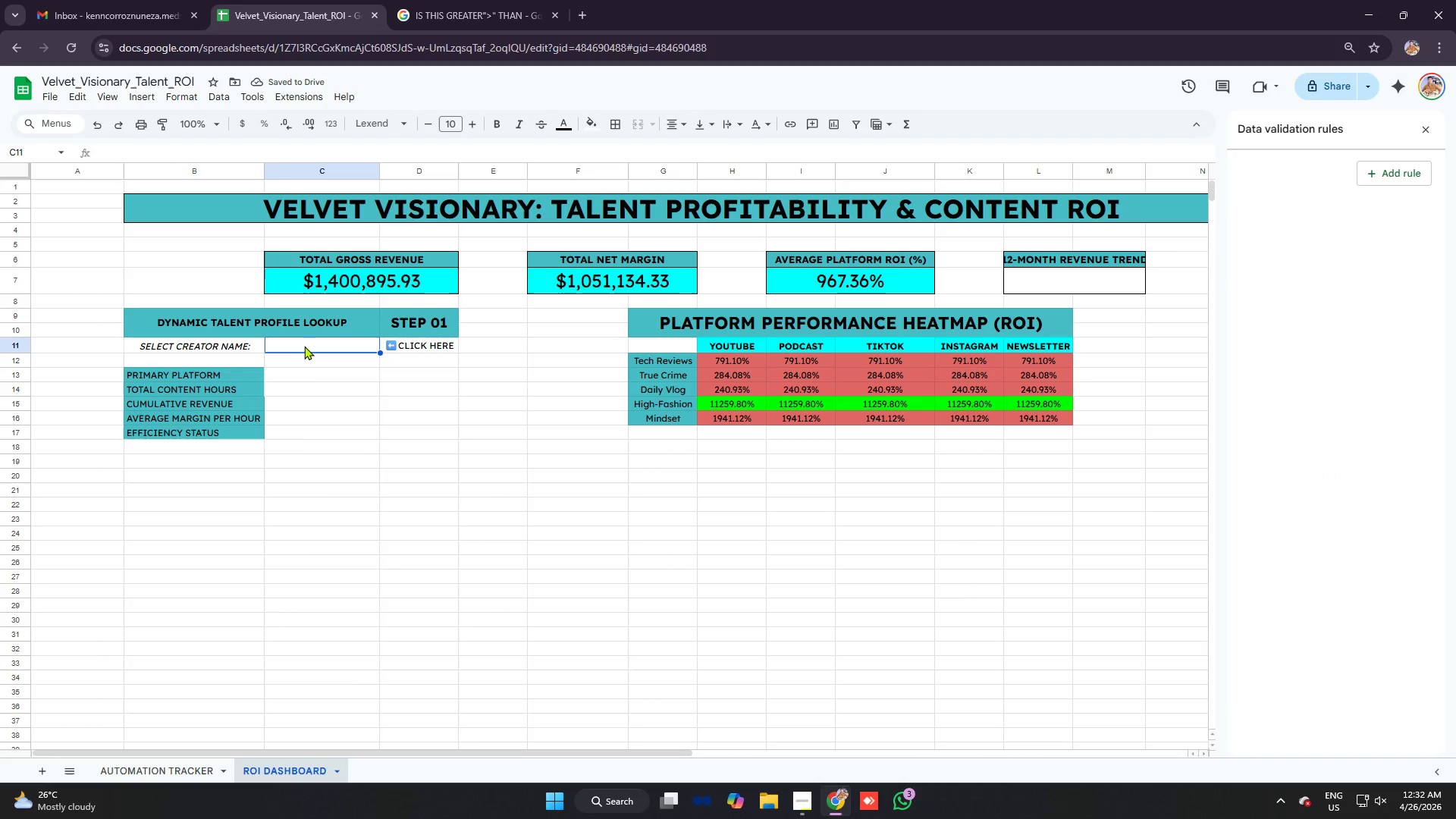 
right_click([304, 345])
 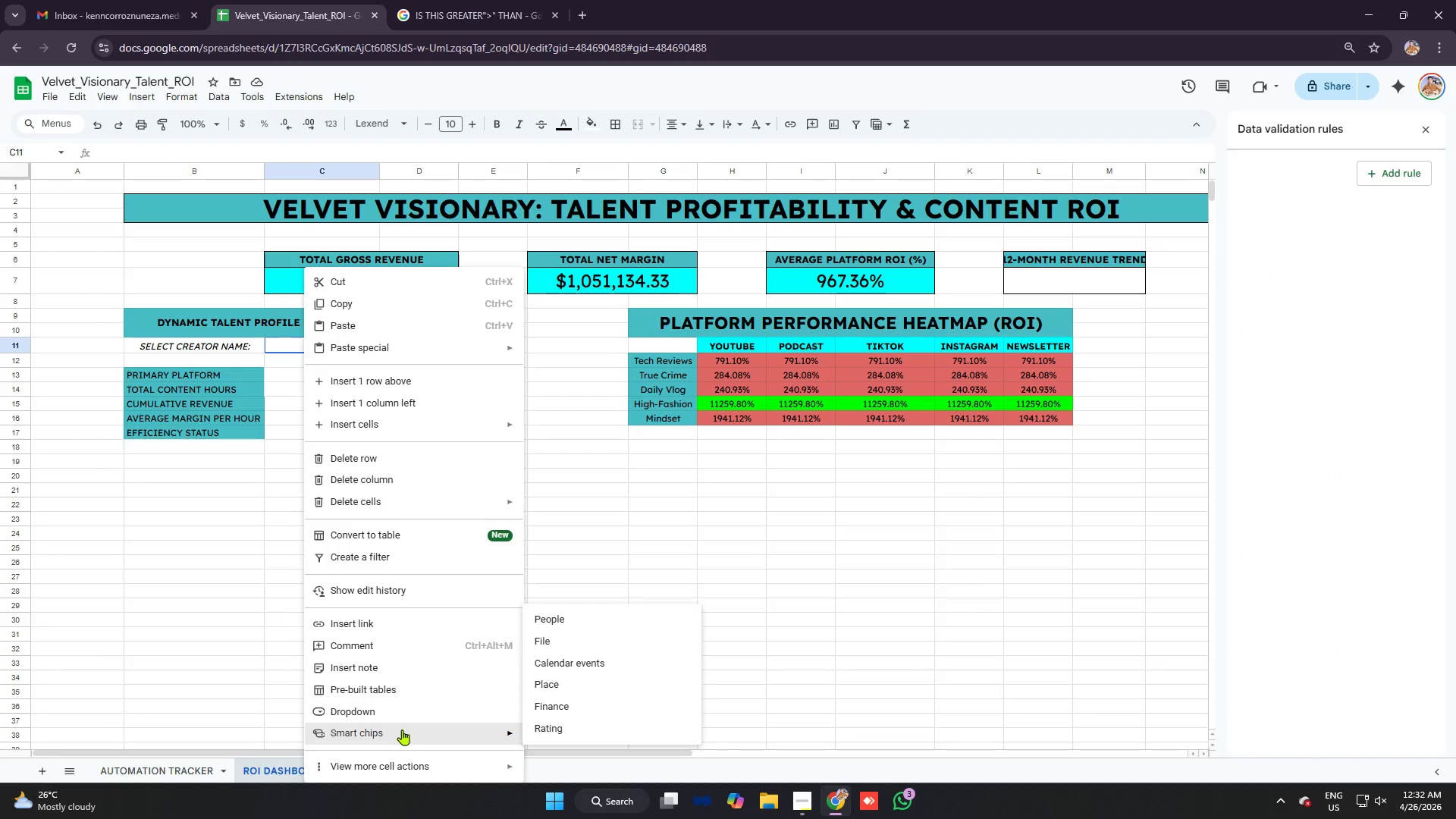 
left_click([396, 715])
 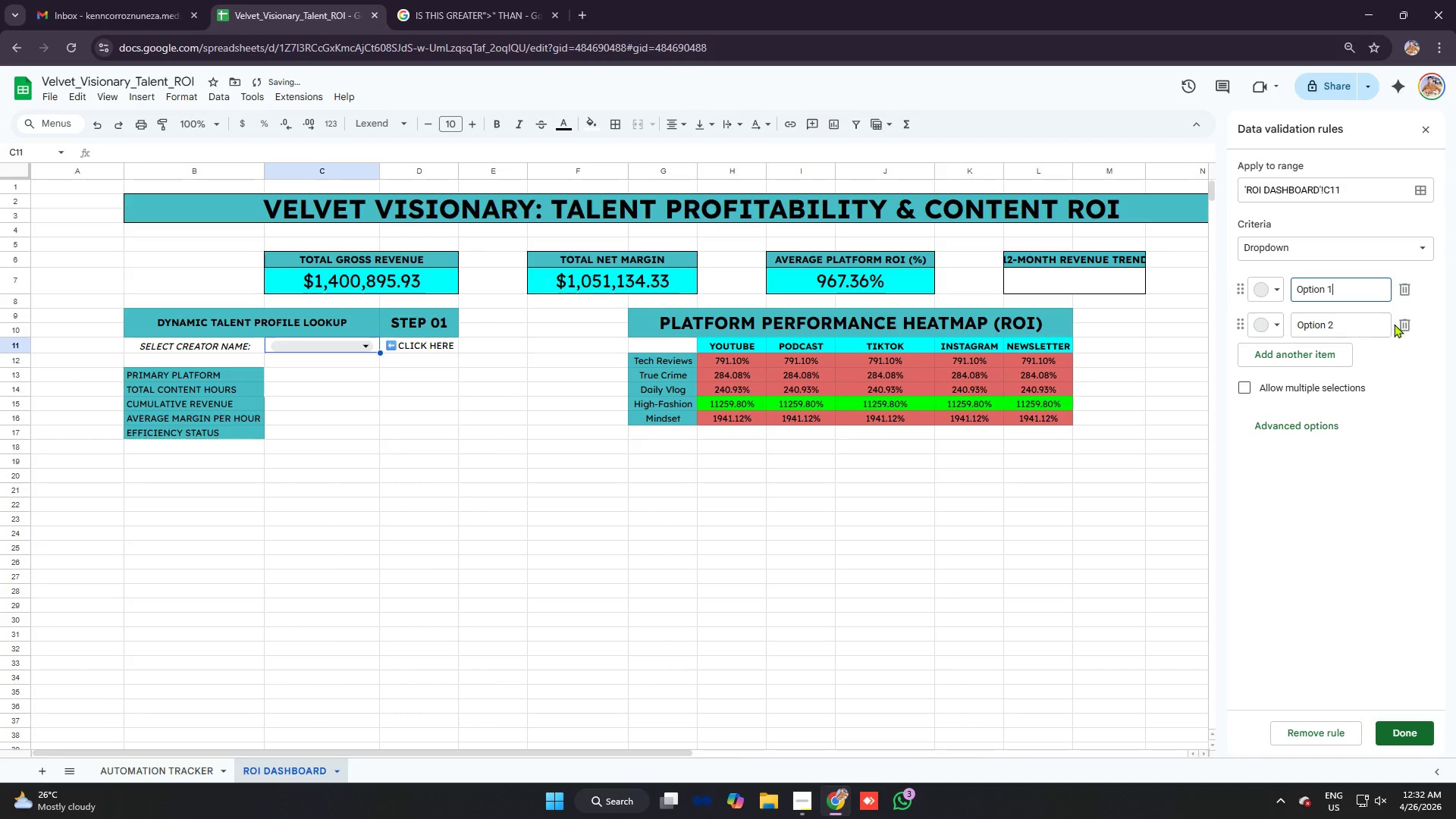 
left_click([1405, 322])
 